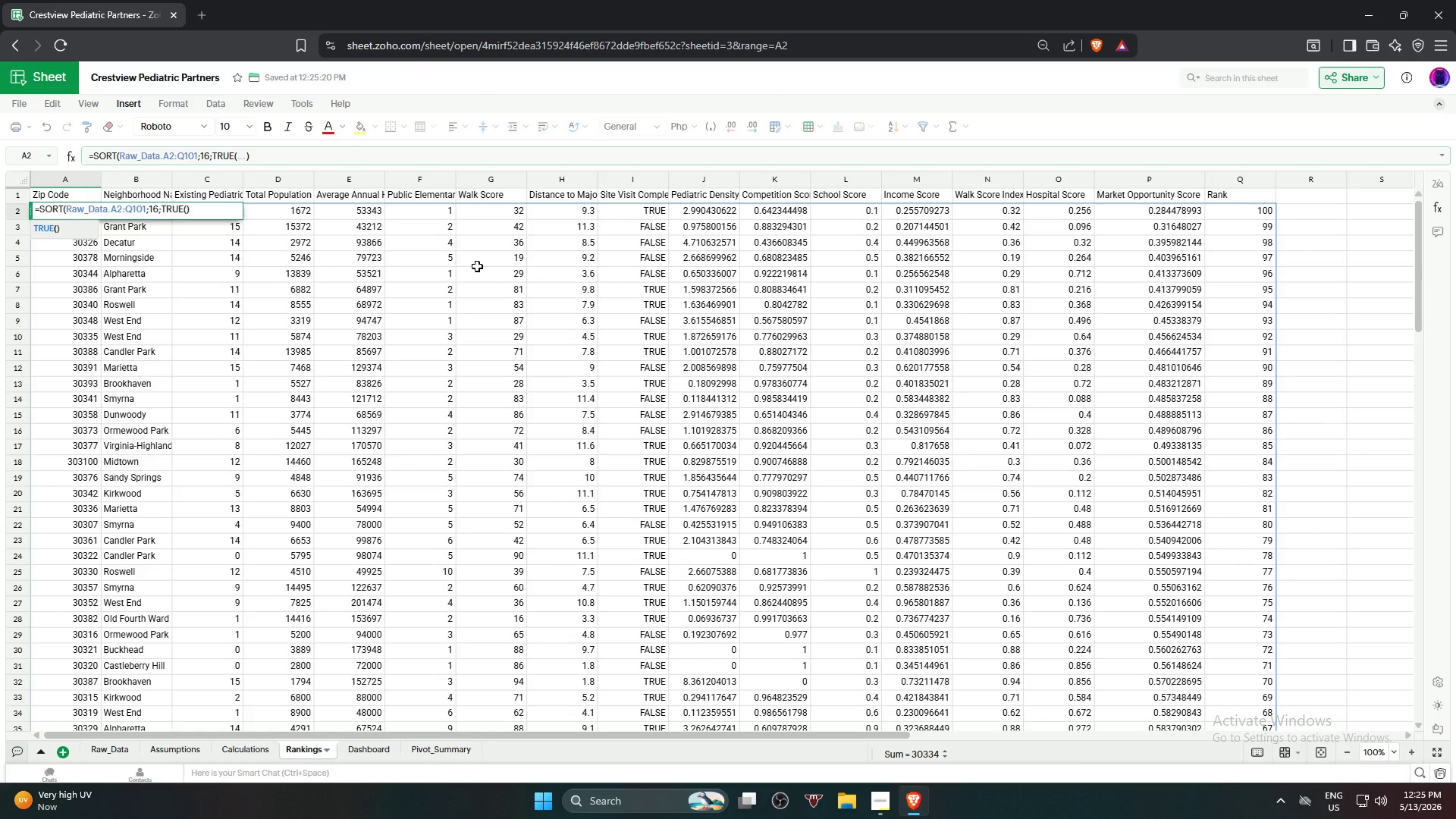 
key(Backspace)
 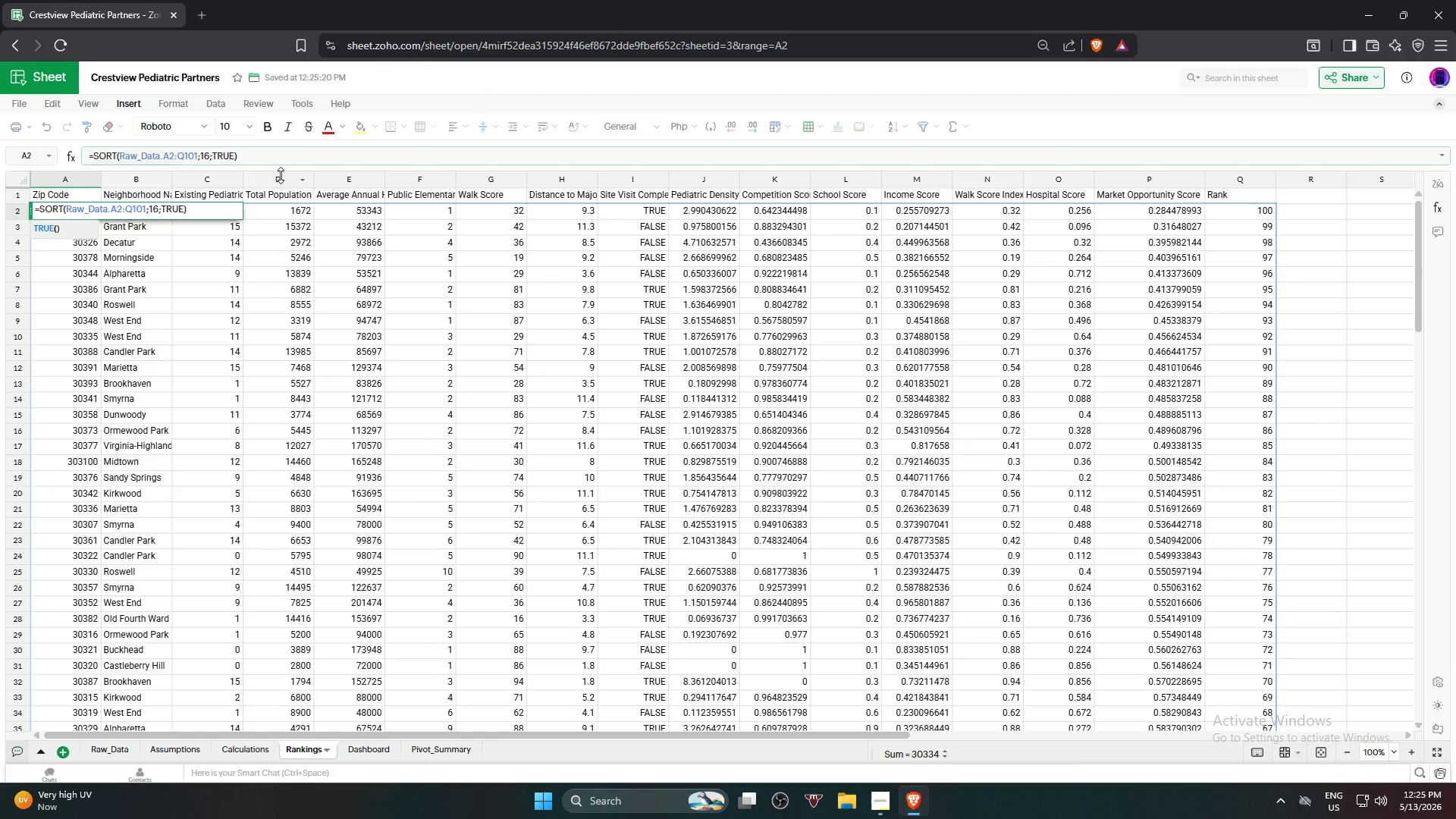 
left_click([281, 155])
 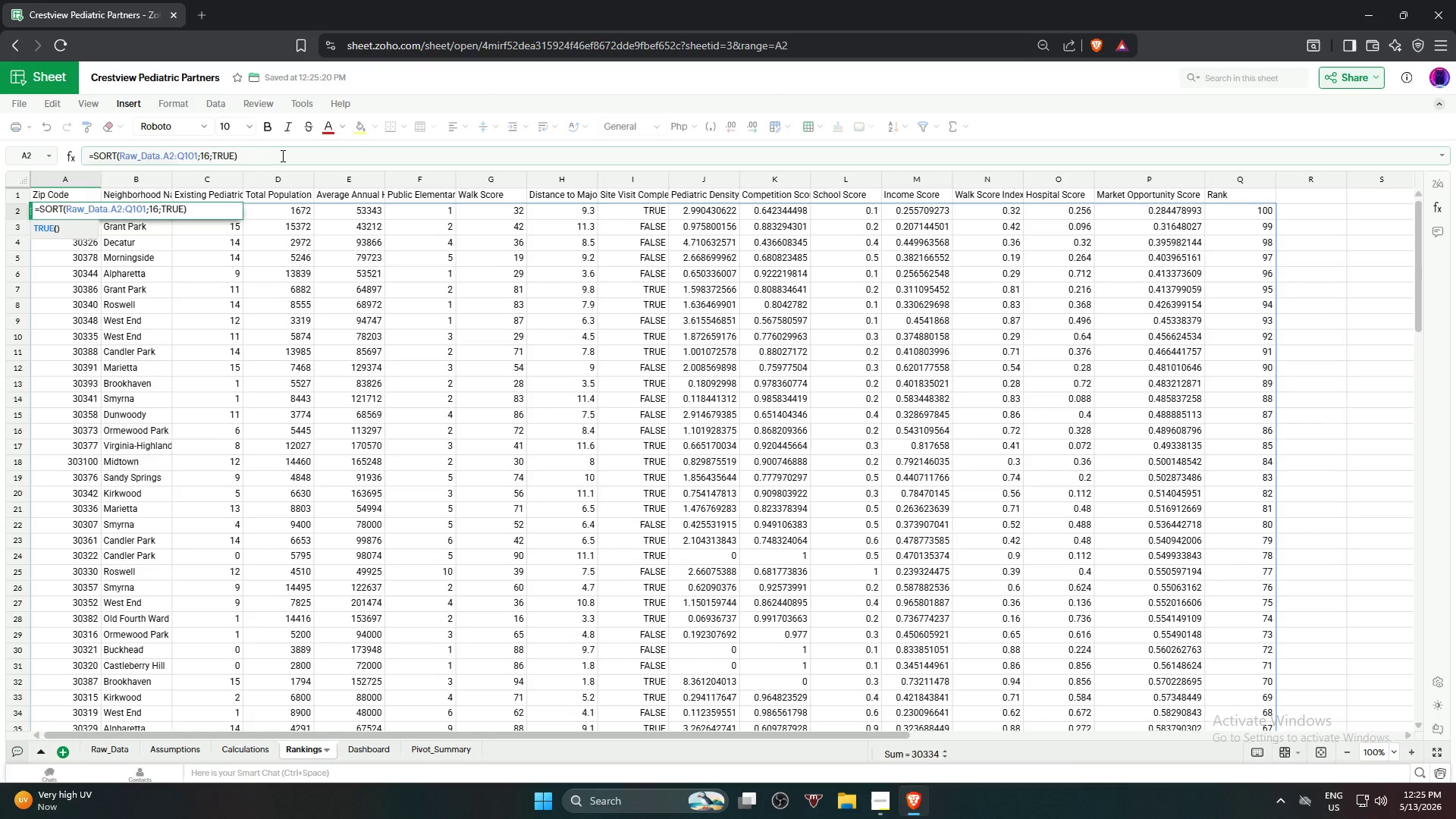 
key(Enter)
 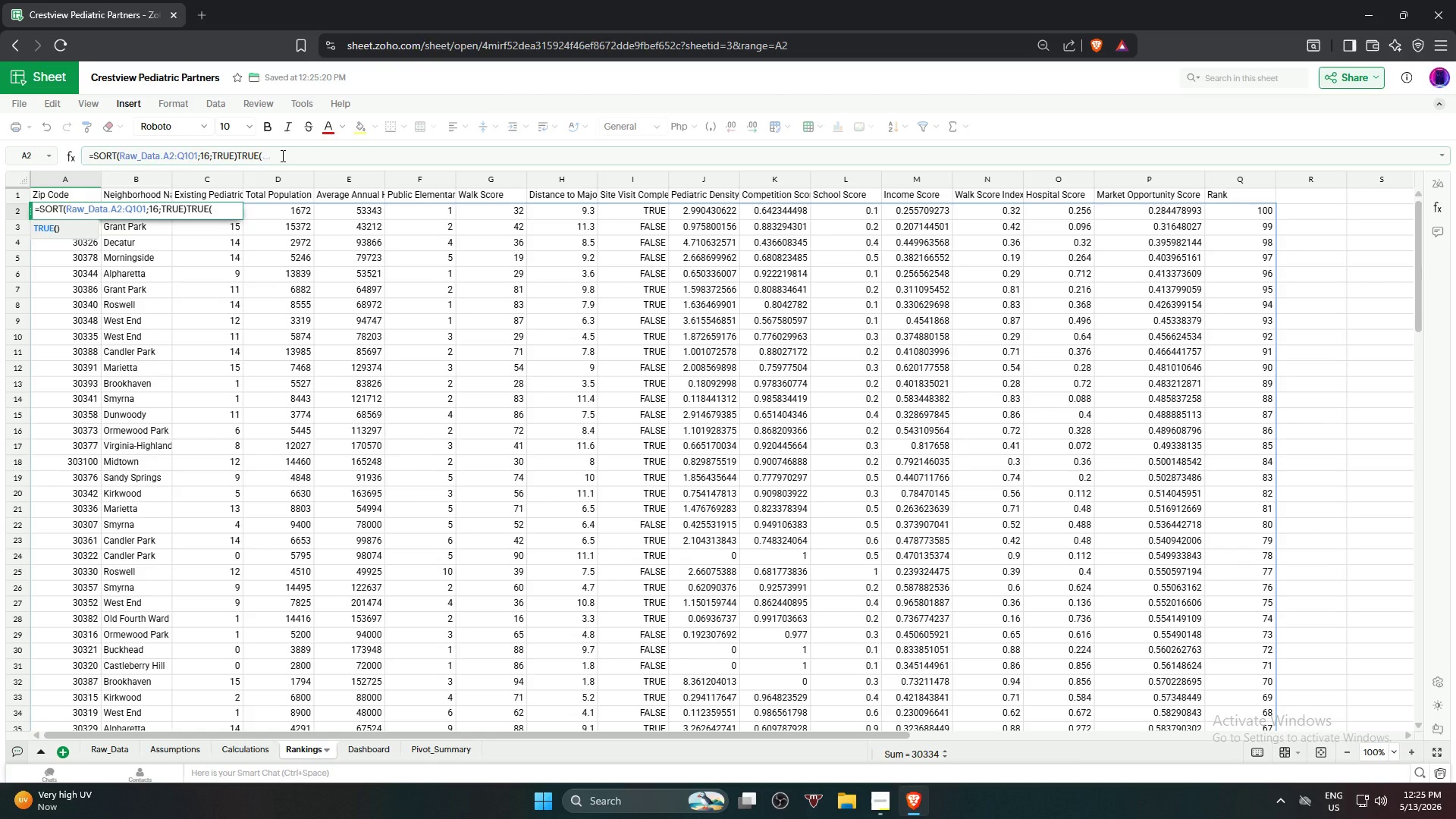 
key(Backspace)
 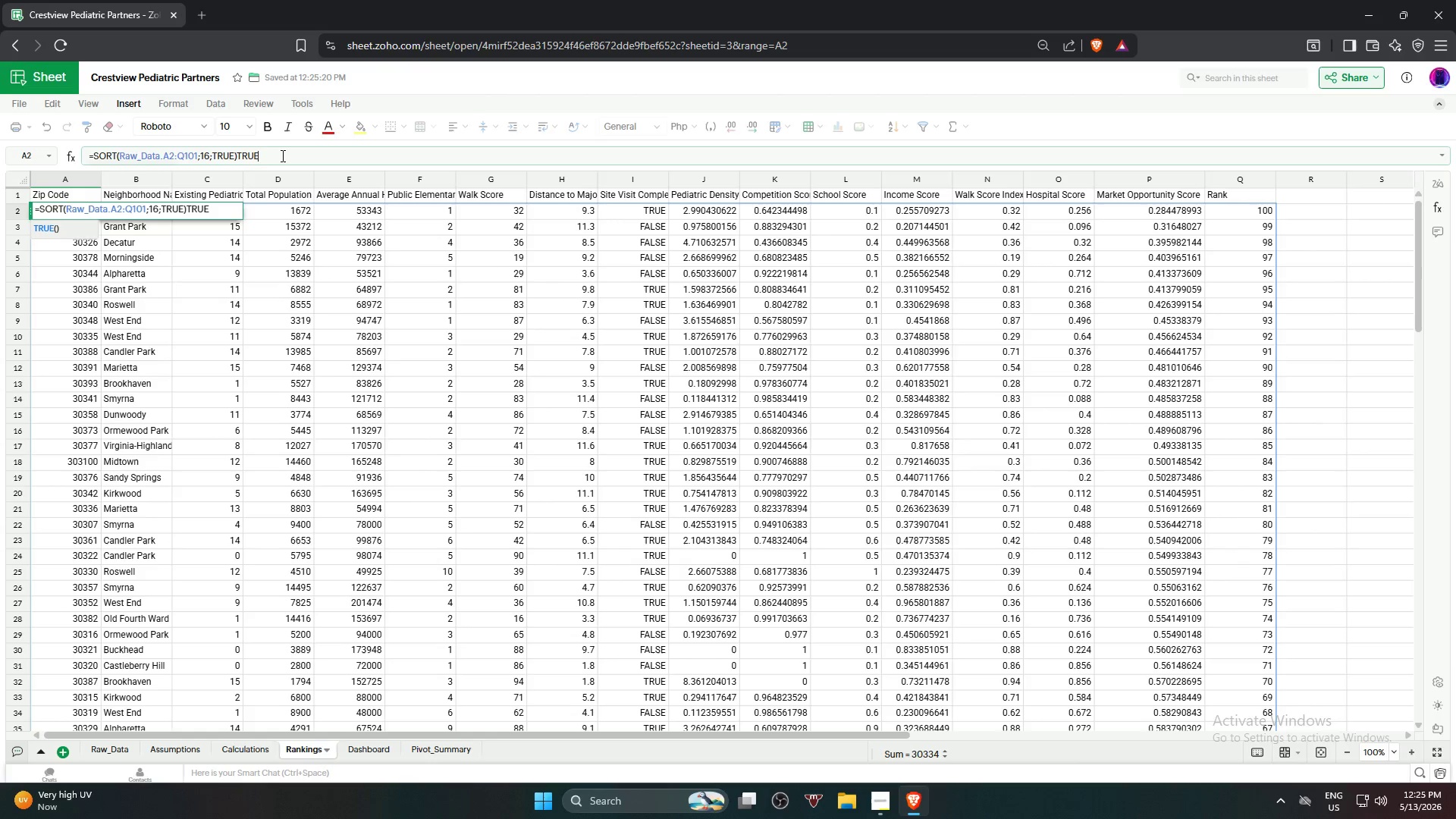 
key(Backspace)
 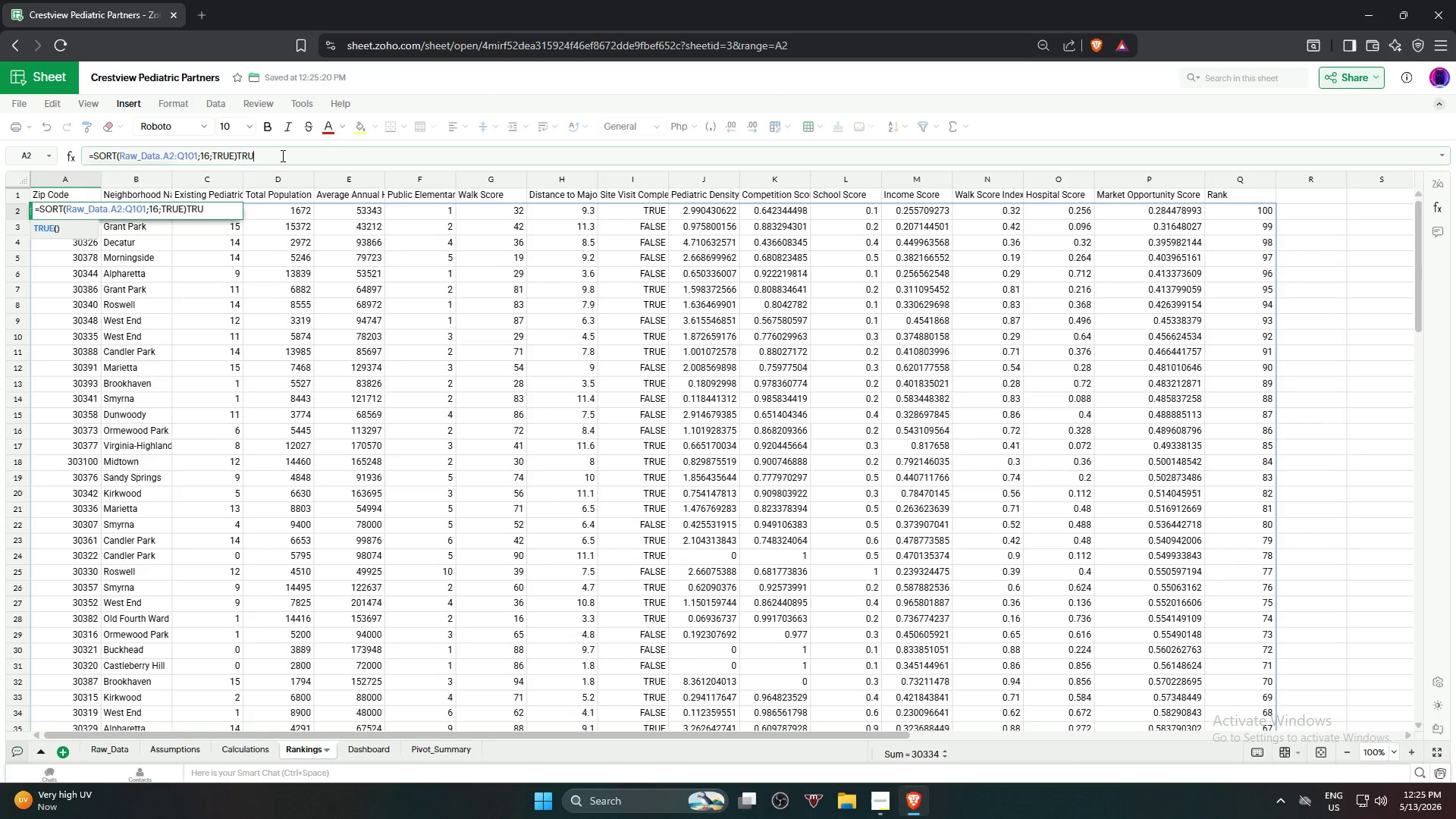 
key(Backspace)
 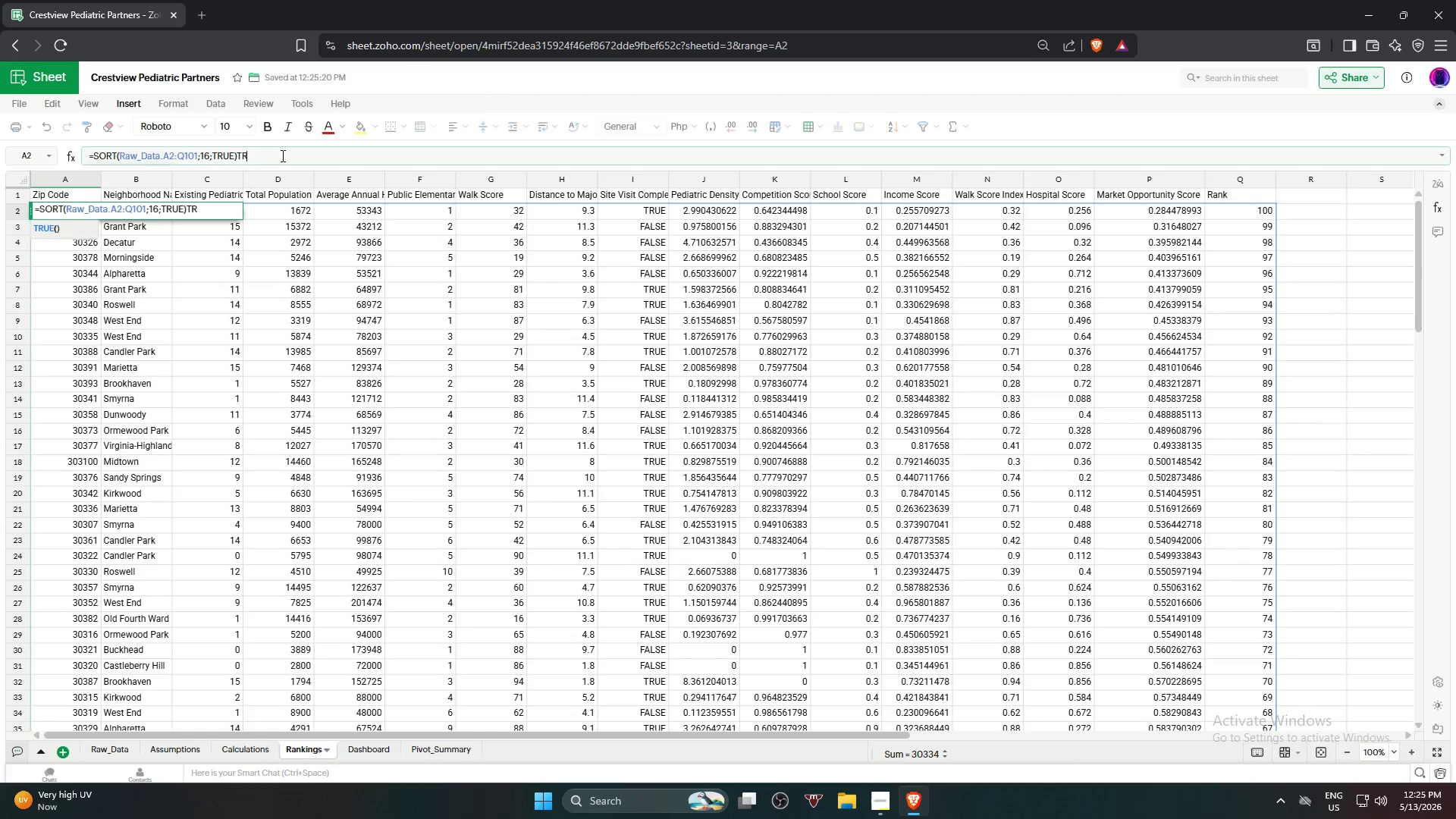 
key(Backspace)
 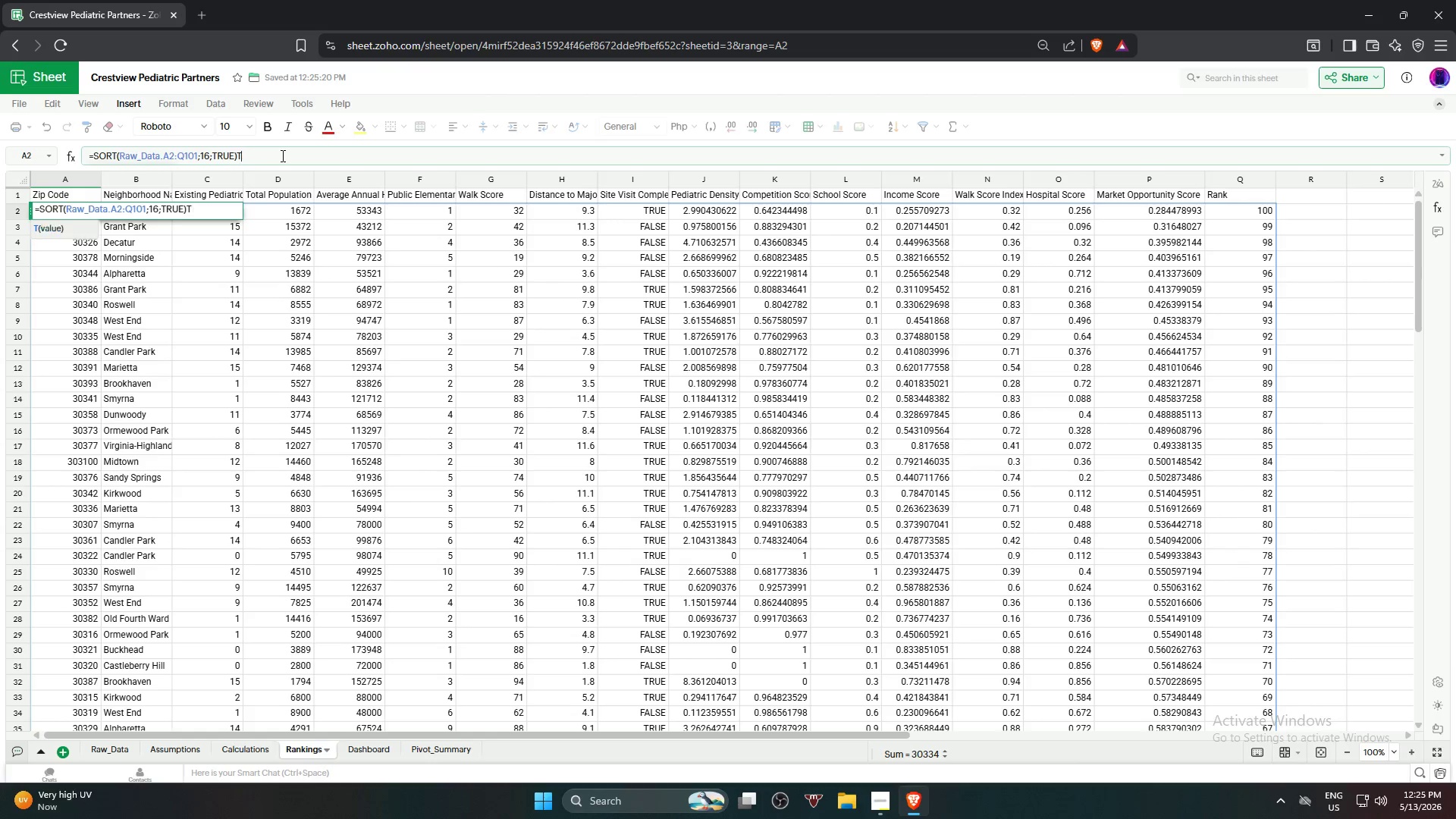 
key(Backspace)
 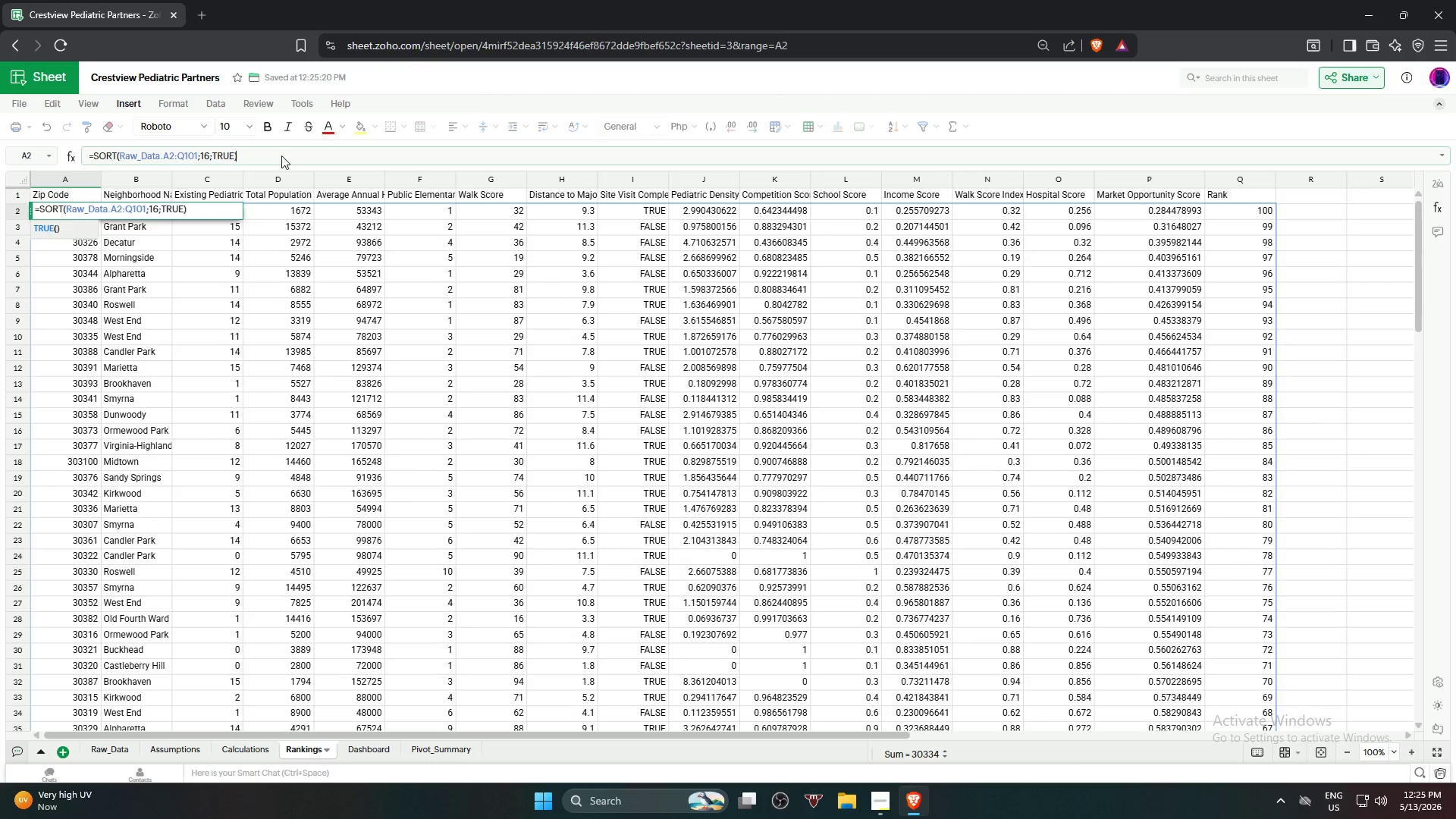 
key(Enter)
 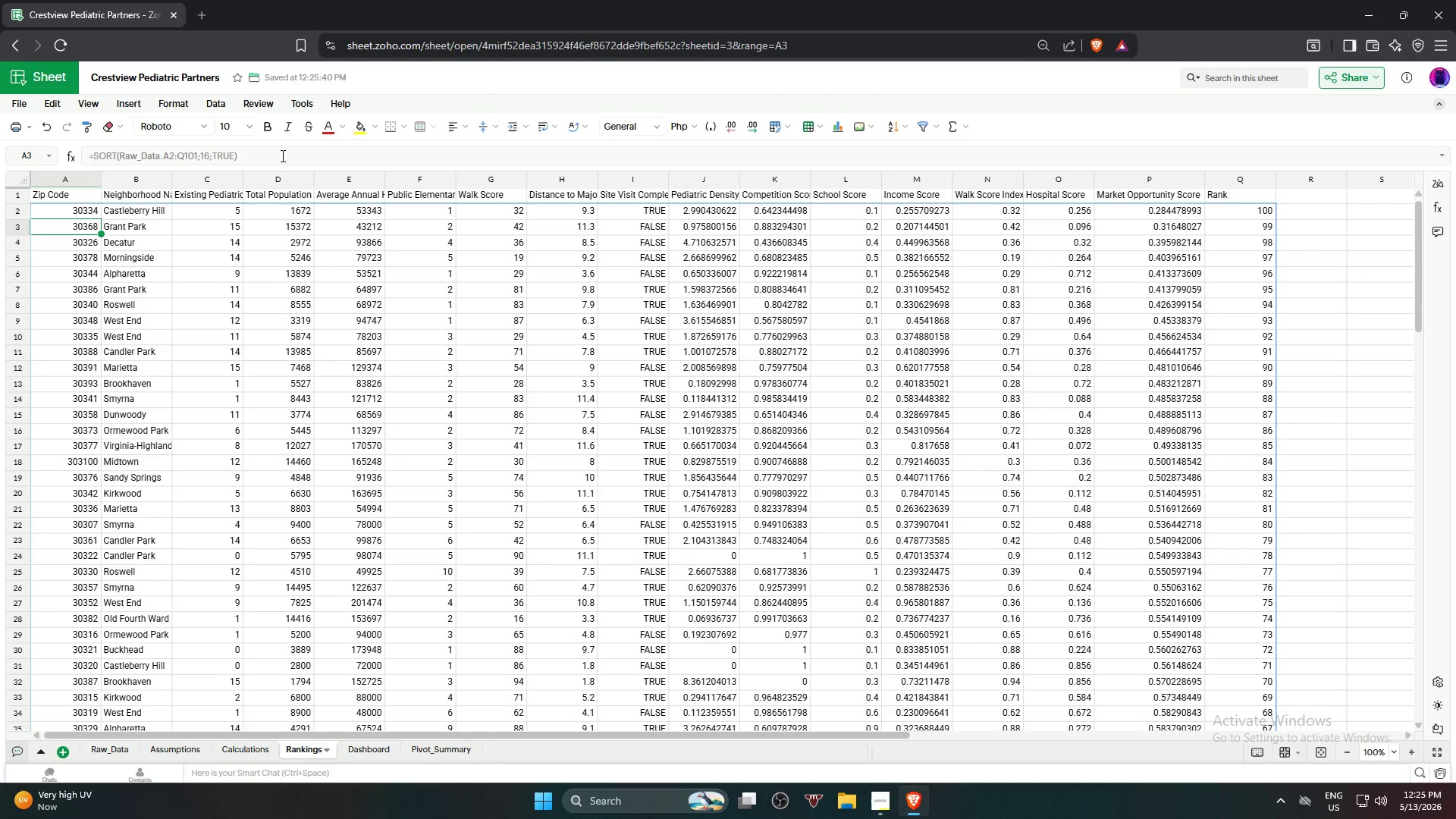 
left_click([67, 215])
 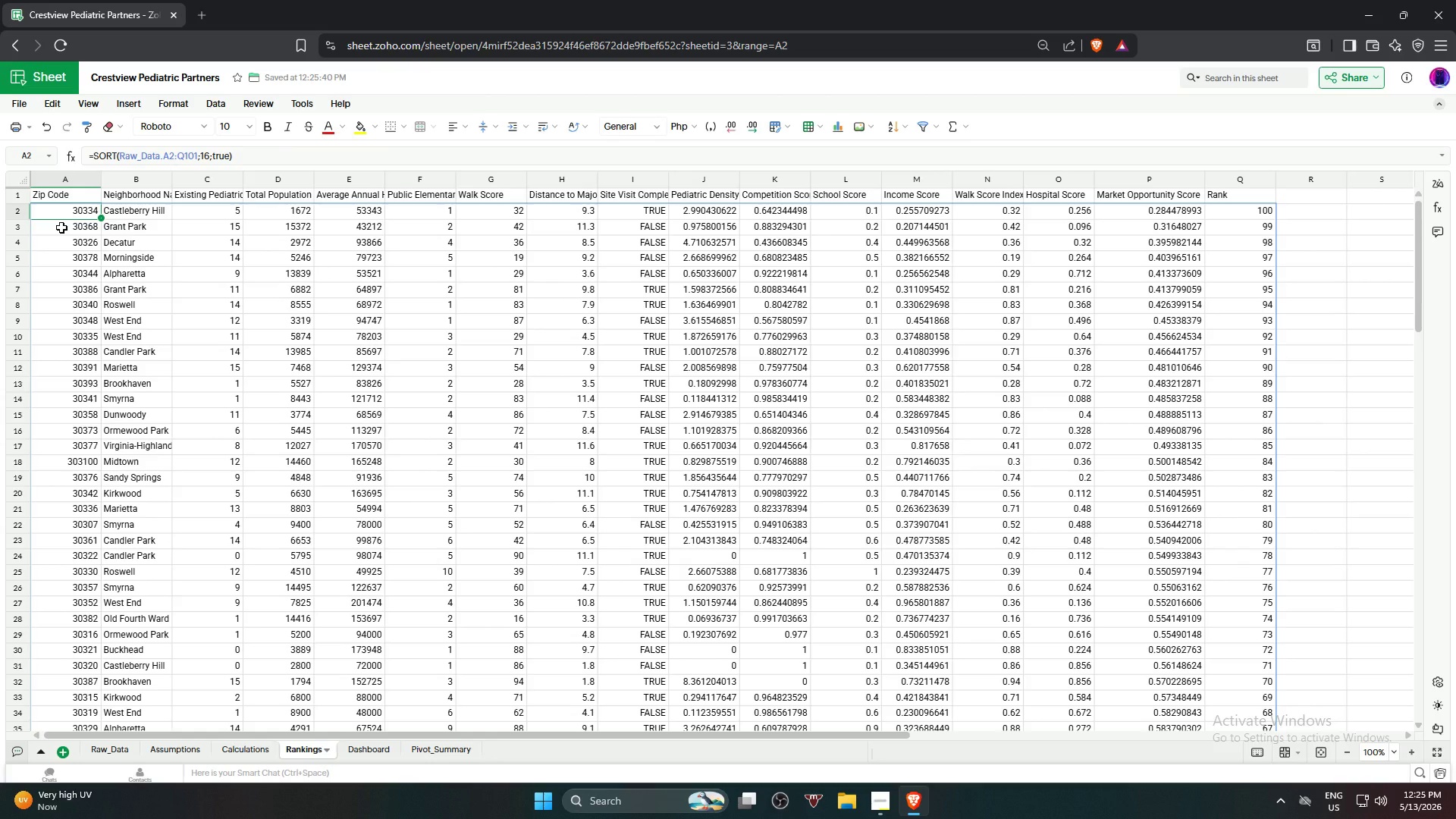 
left_click([61, 228])
 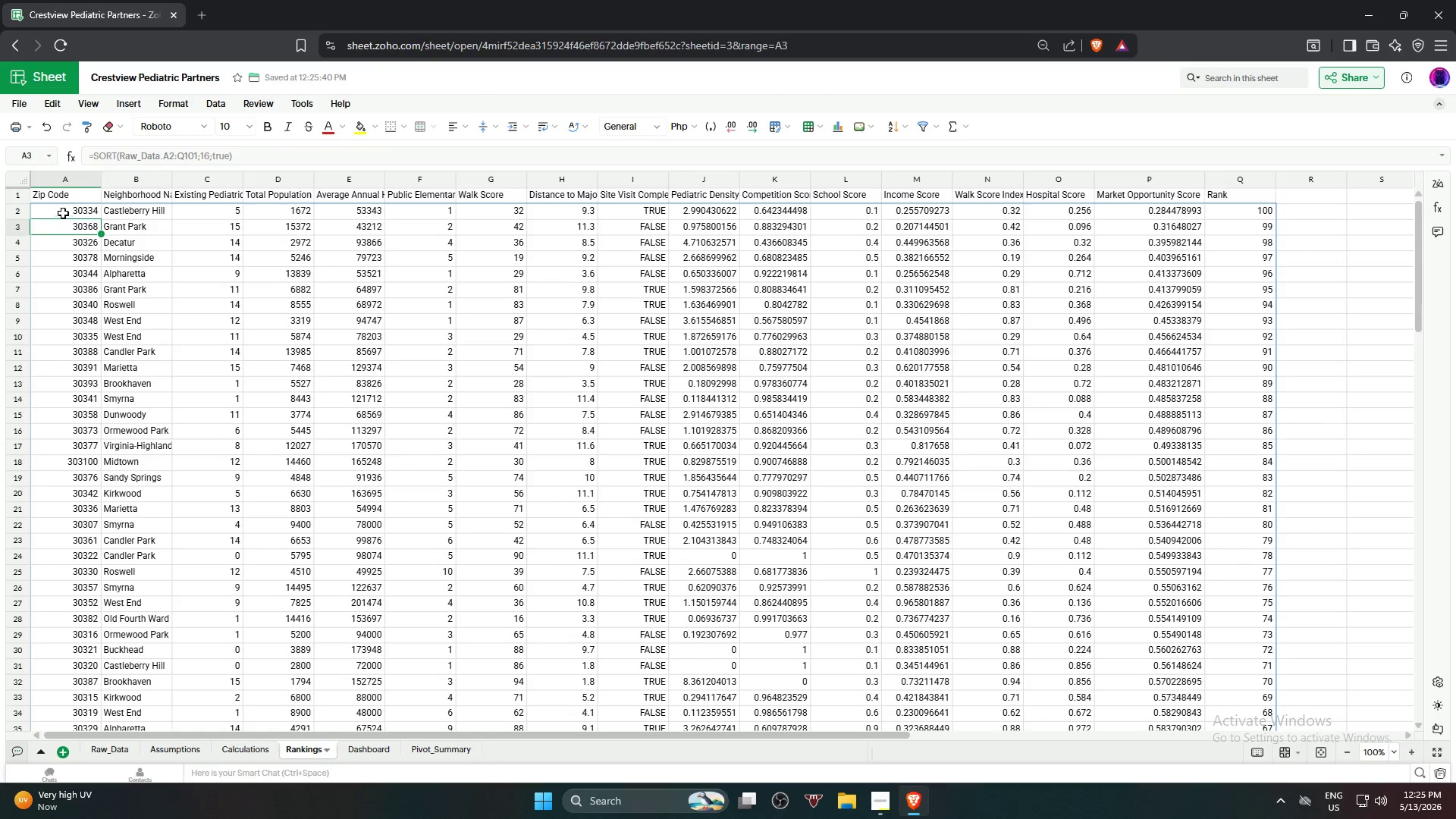 
left_click([64, 212])
 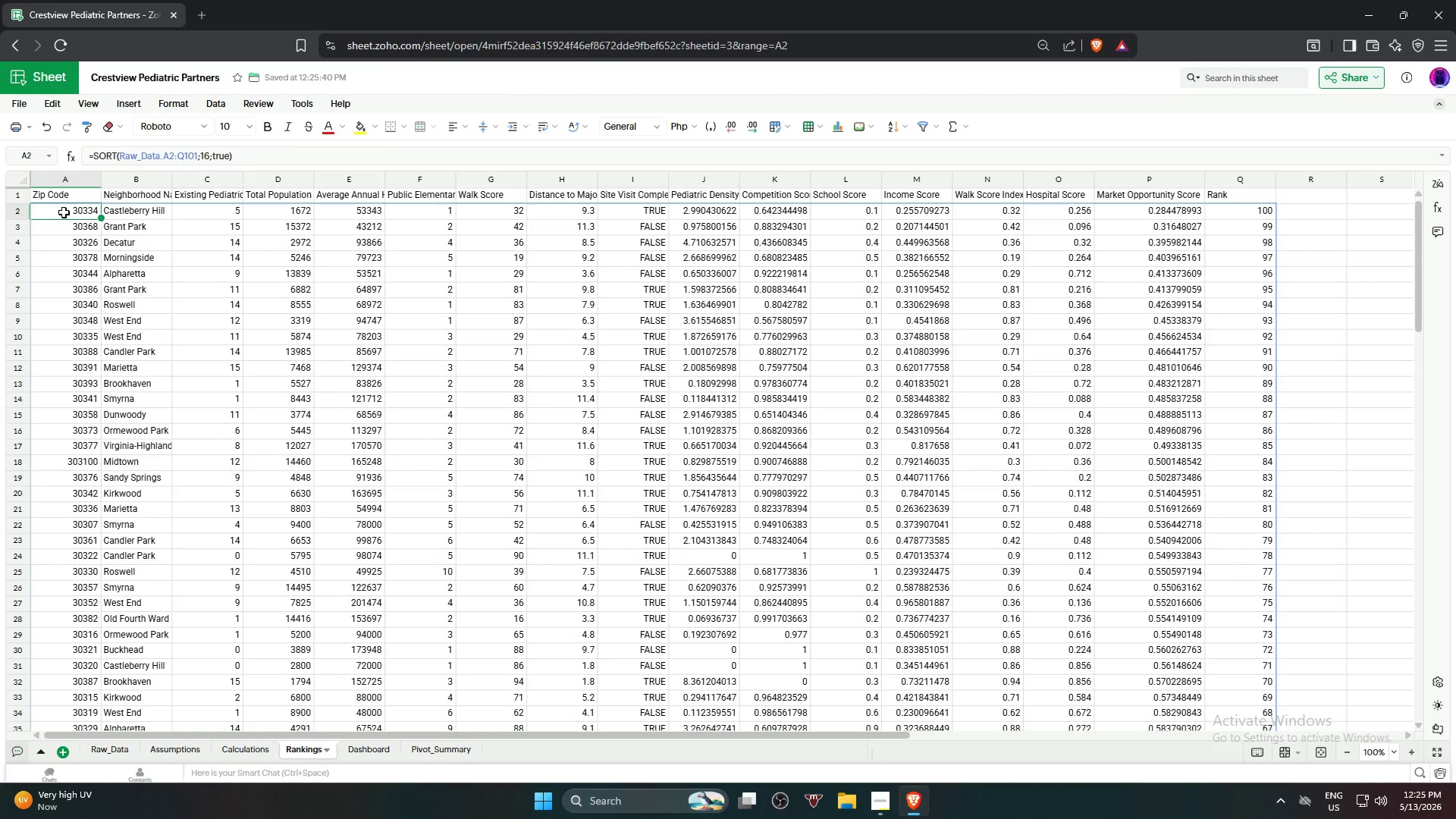 
key(Control+Z)
 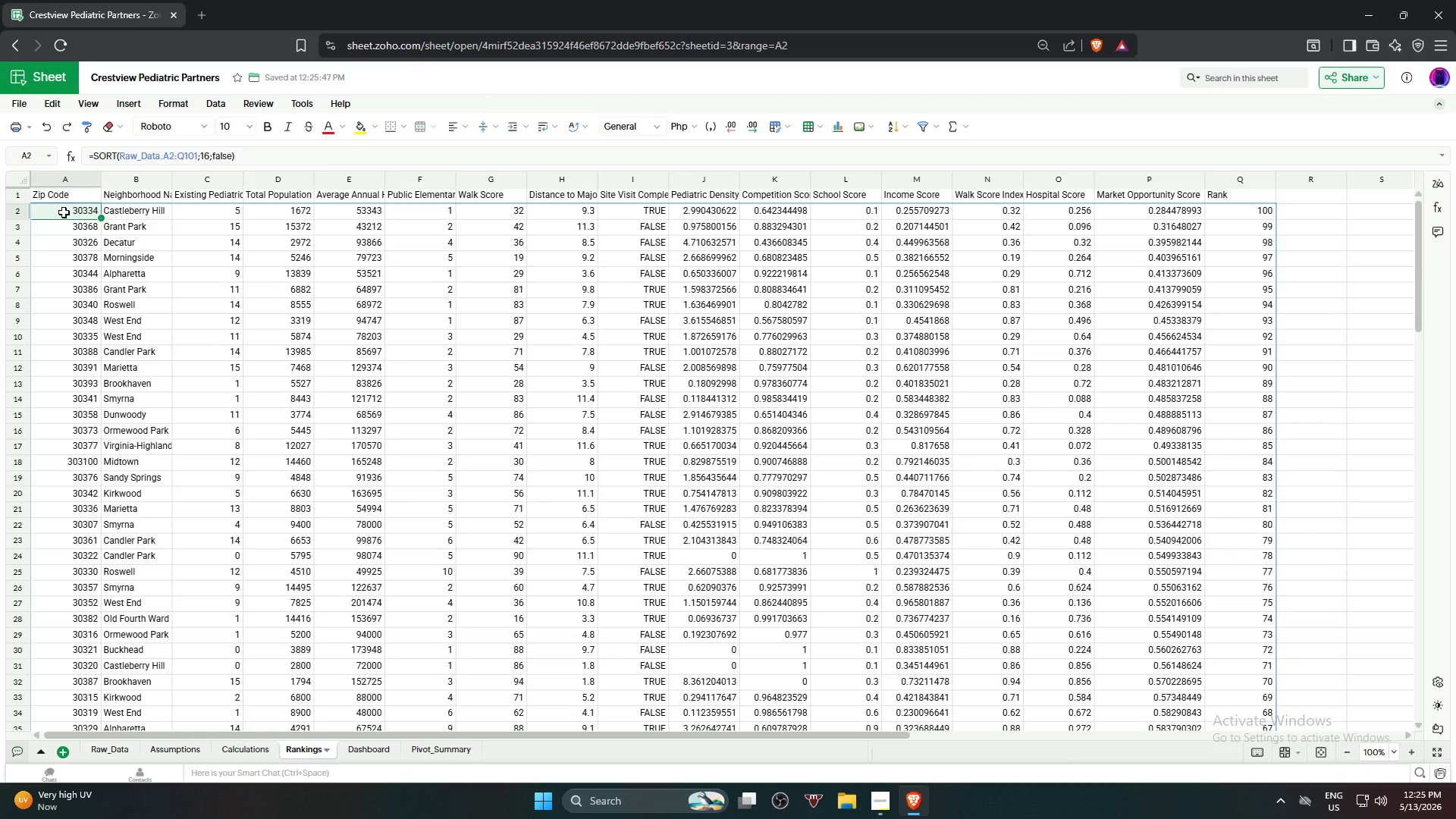 
key(Control+Z)
 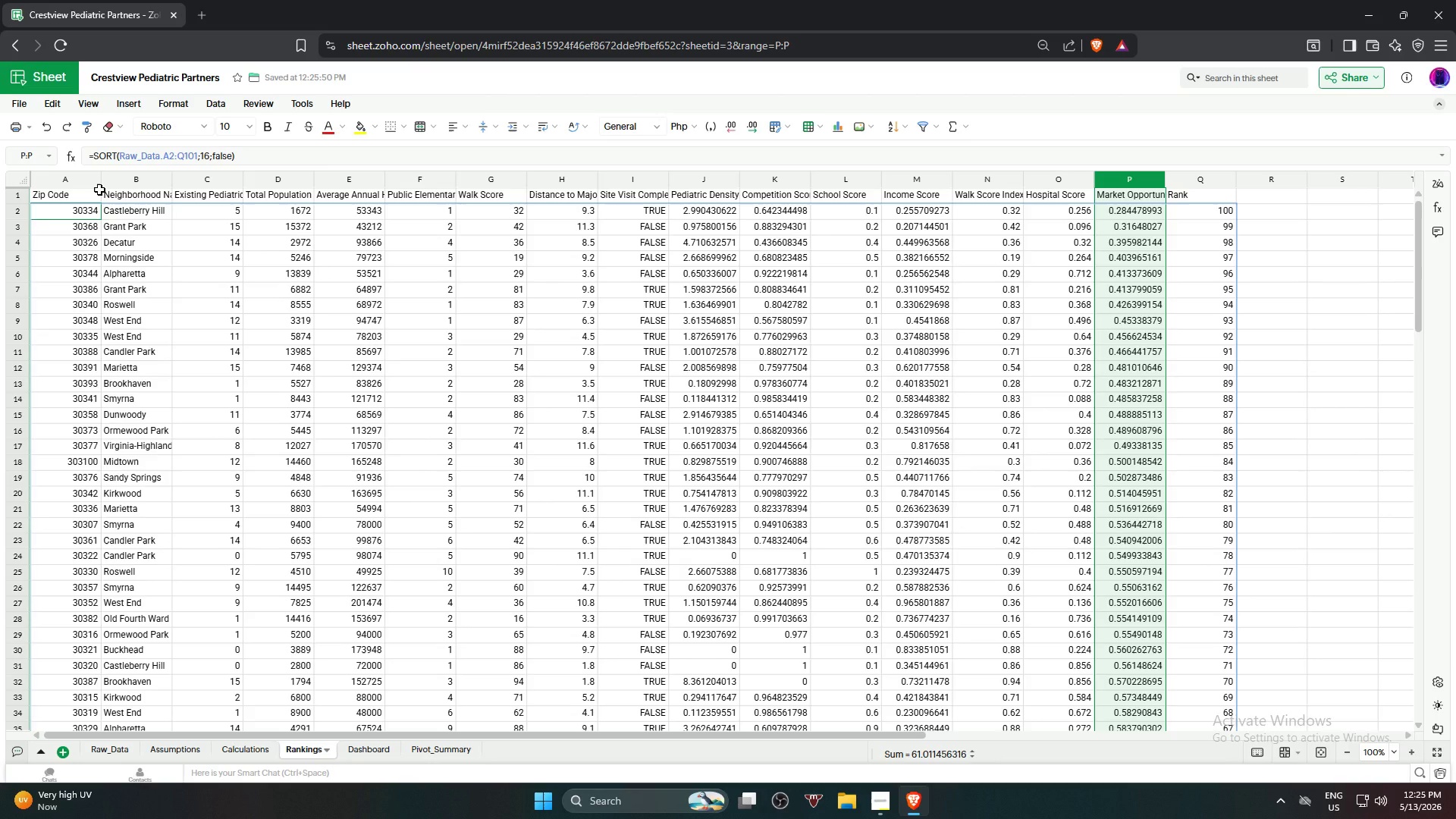 
key(Control+ControlLeft)
 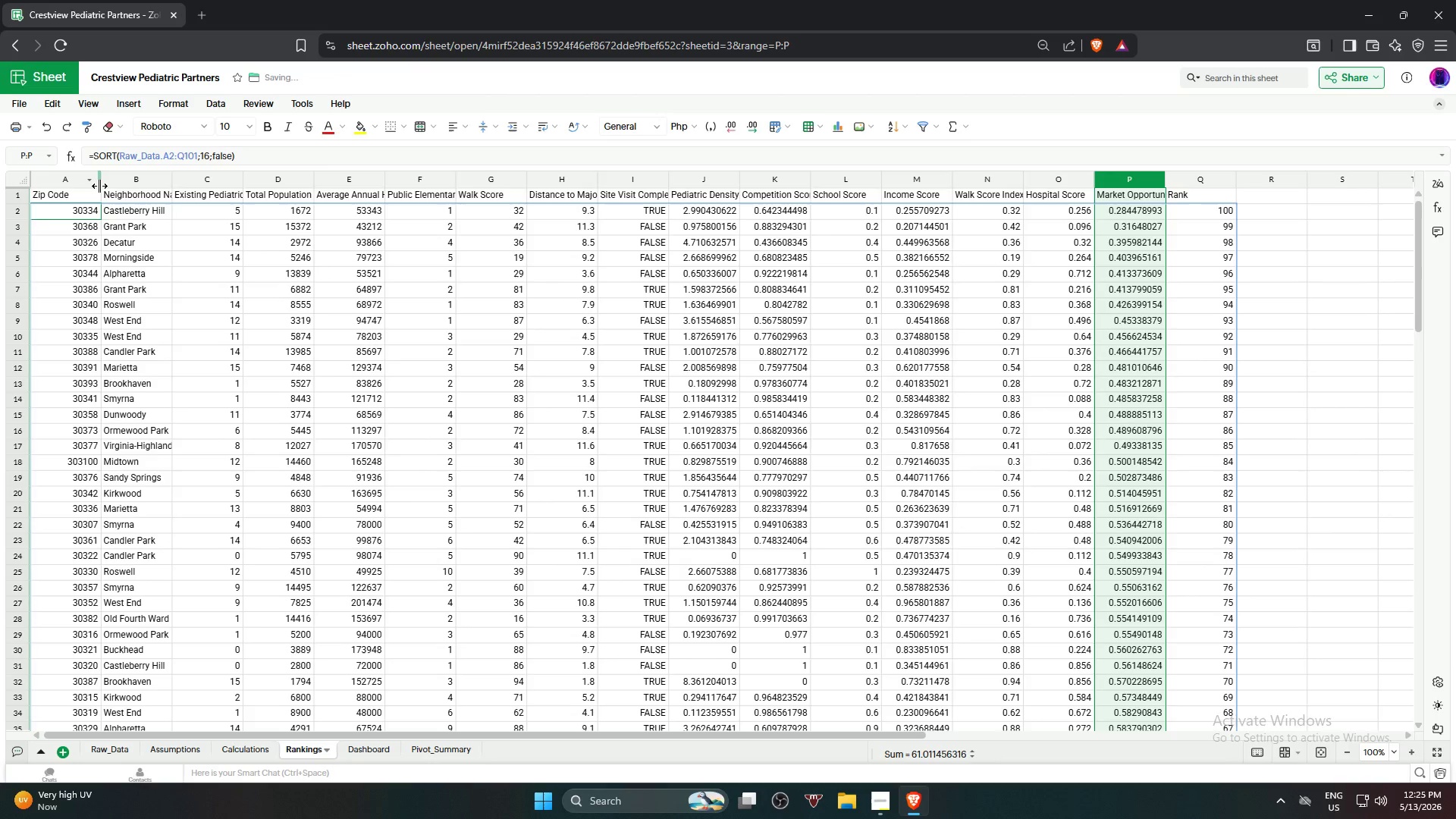 
key(Control+Z)
 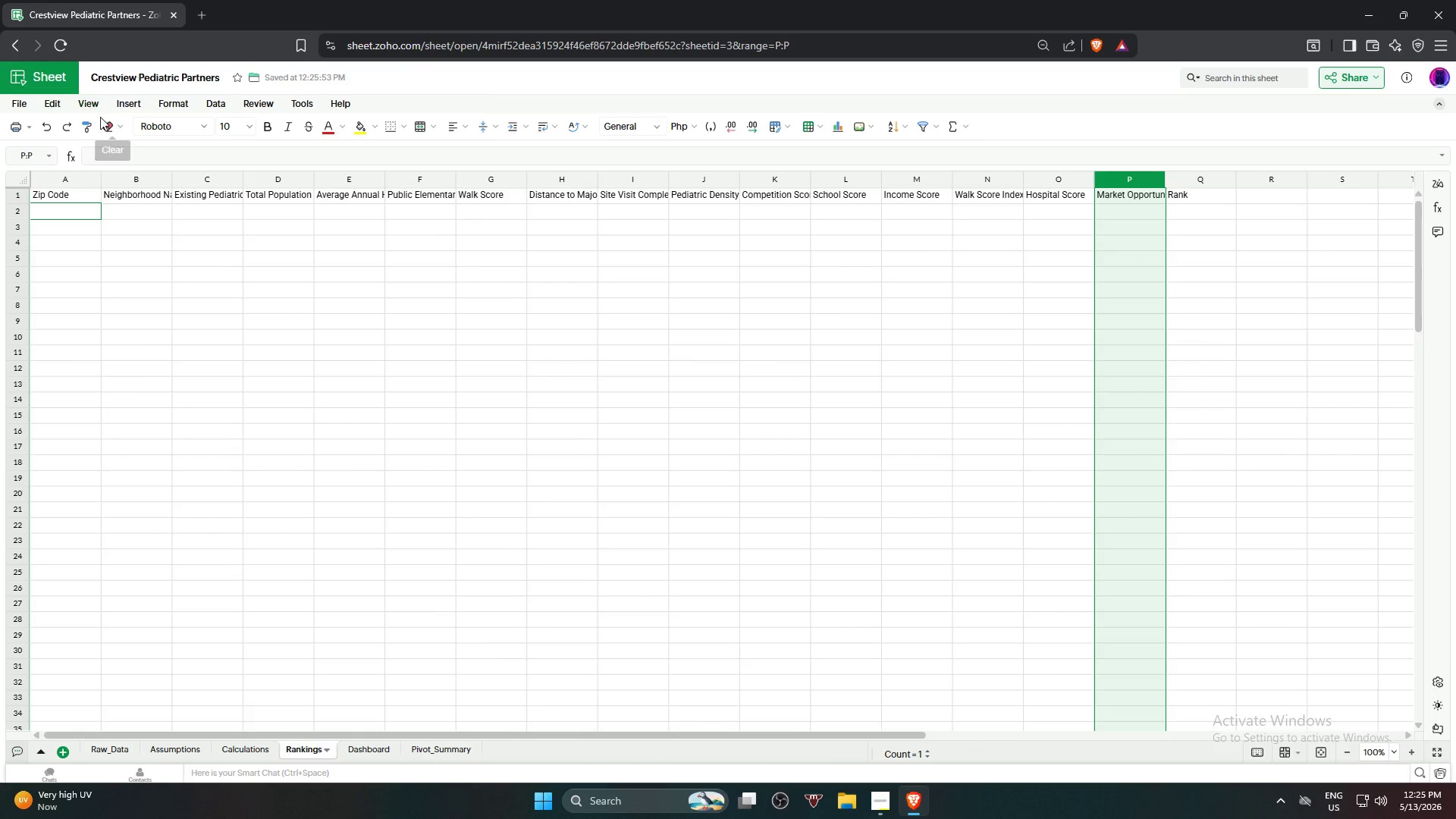 
left_click([61, 125])
 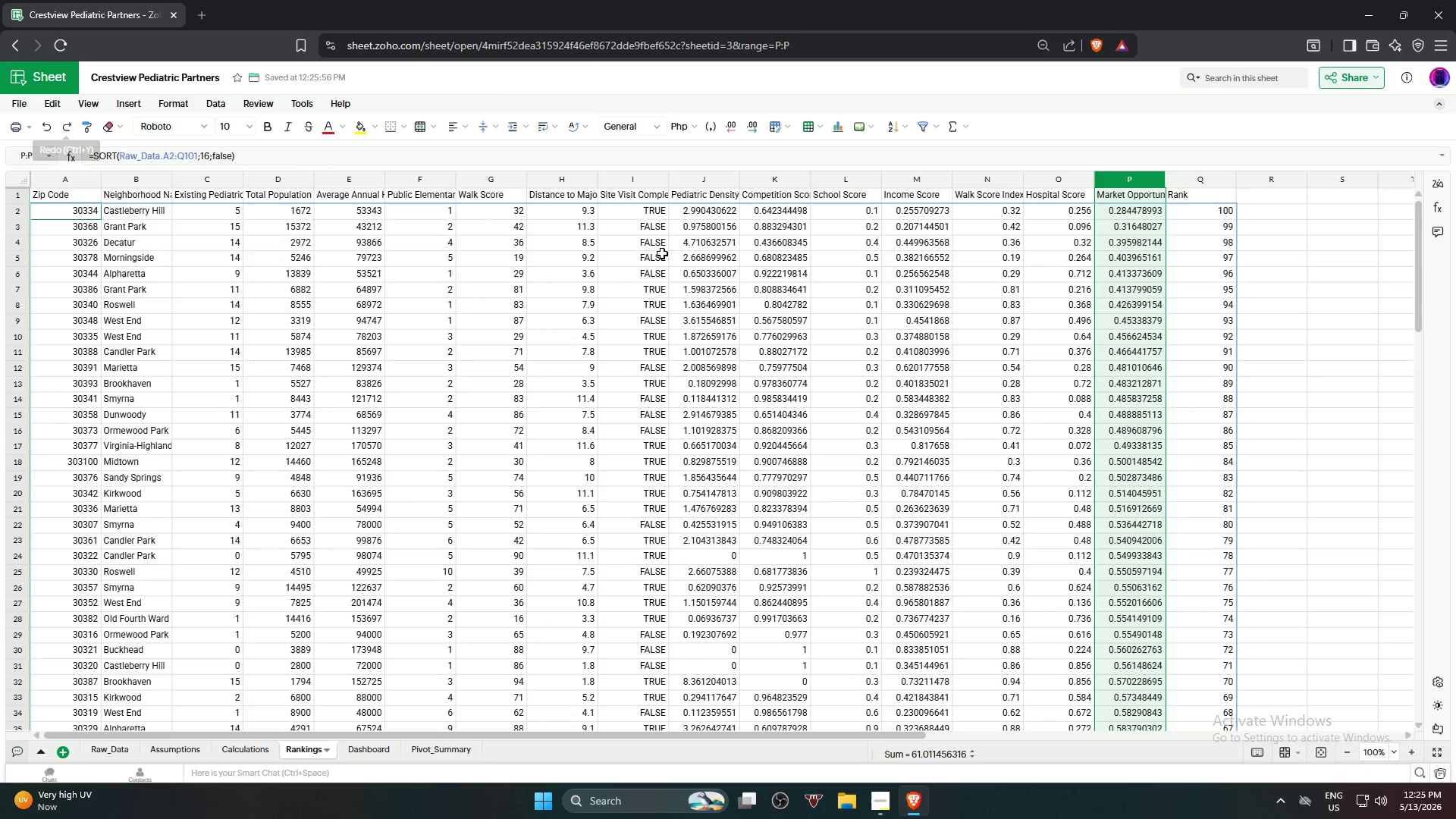 
left_click([1434, 282])
 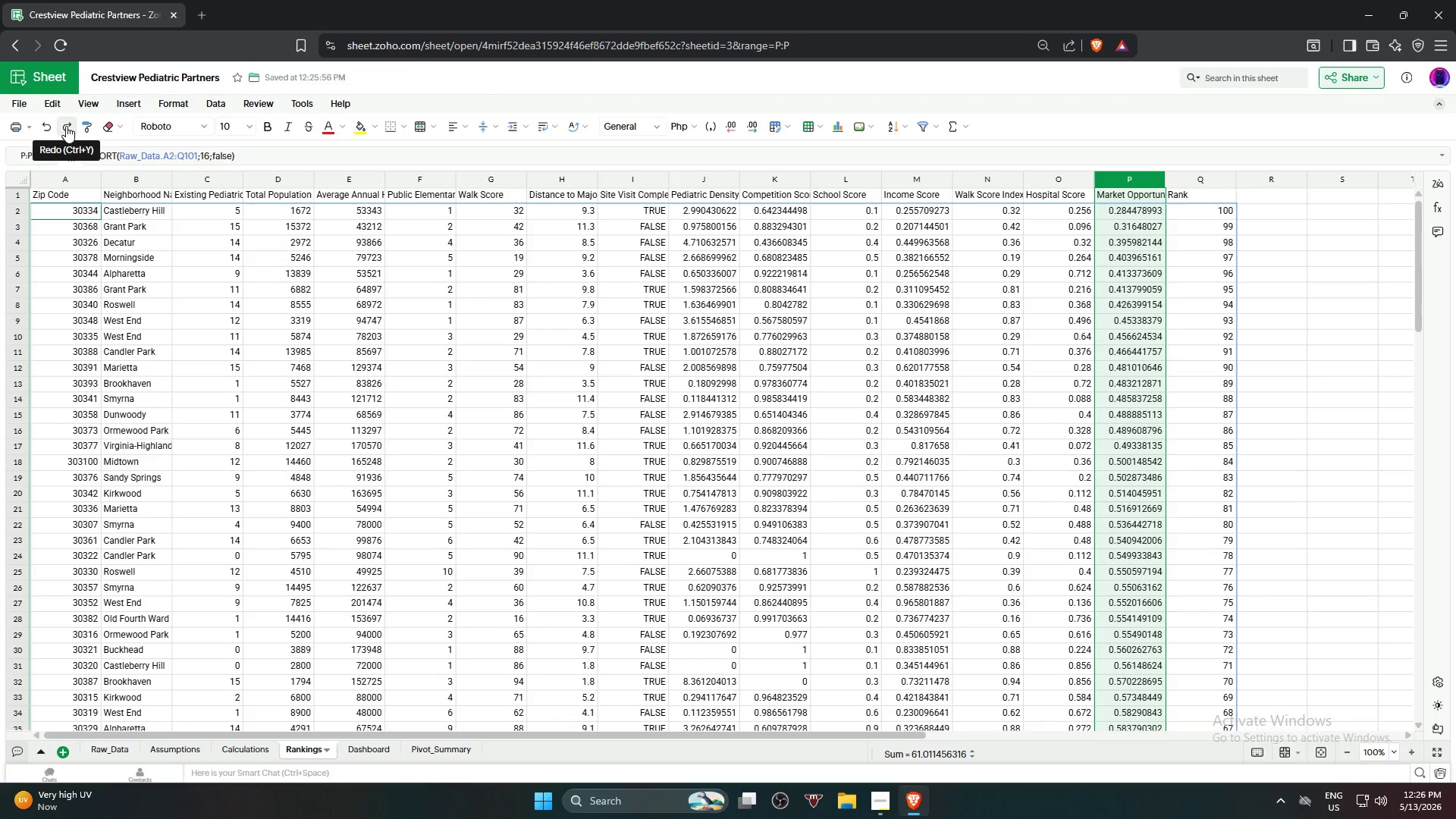 
left_click([66, 126])
 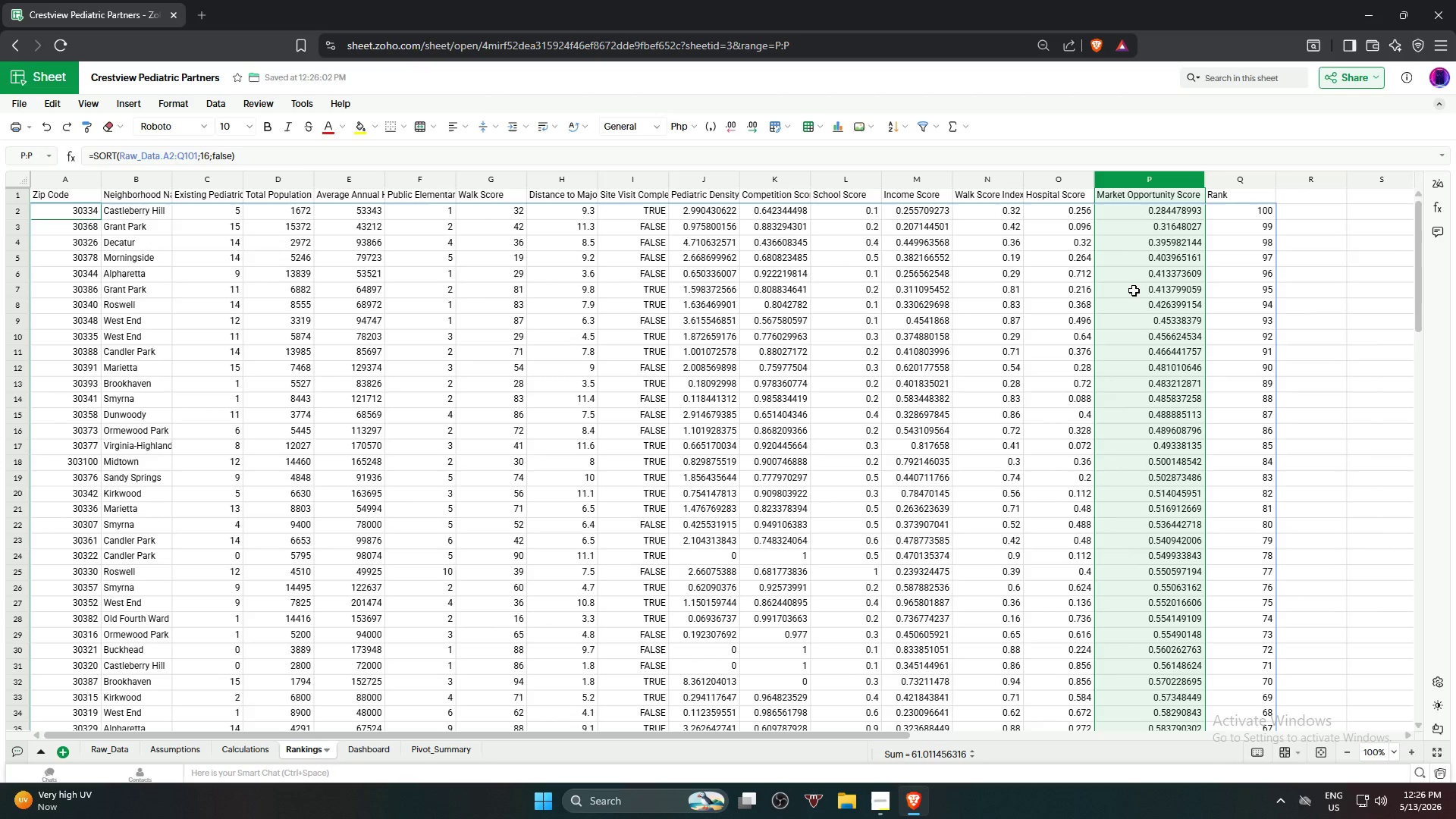 
left_click([1329, 290])
 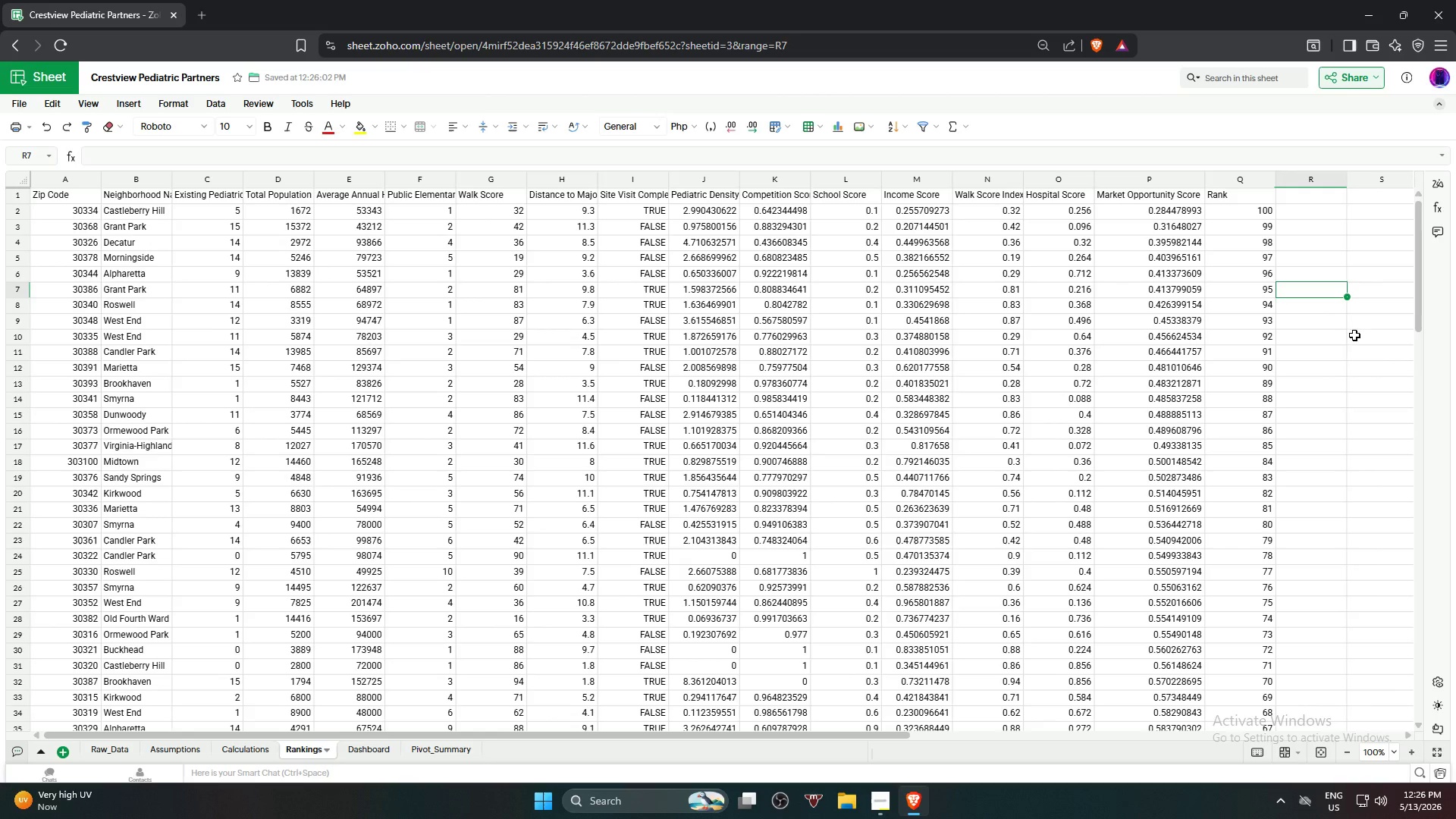 
scroll: coordinate [1359, 336], scroll_direction: down, amount: 13.0
 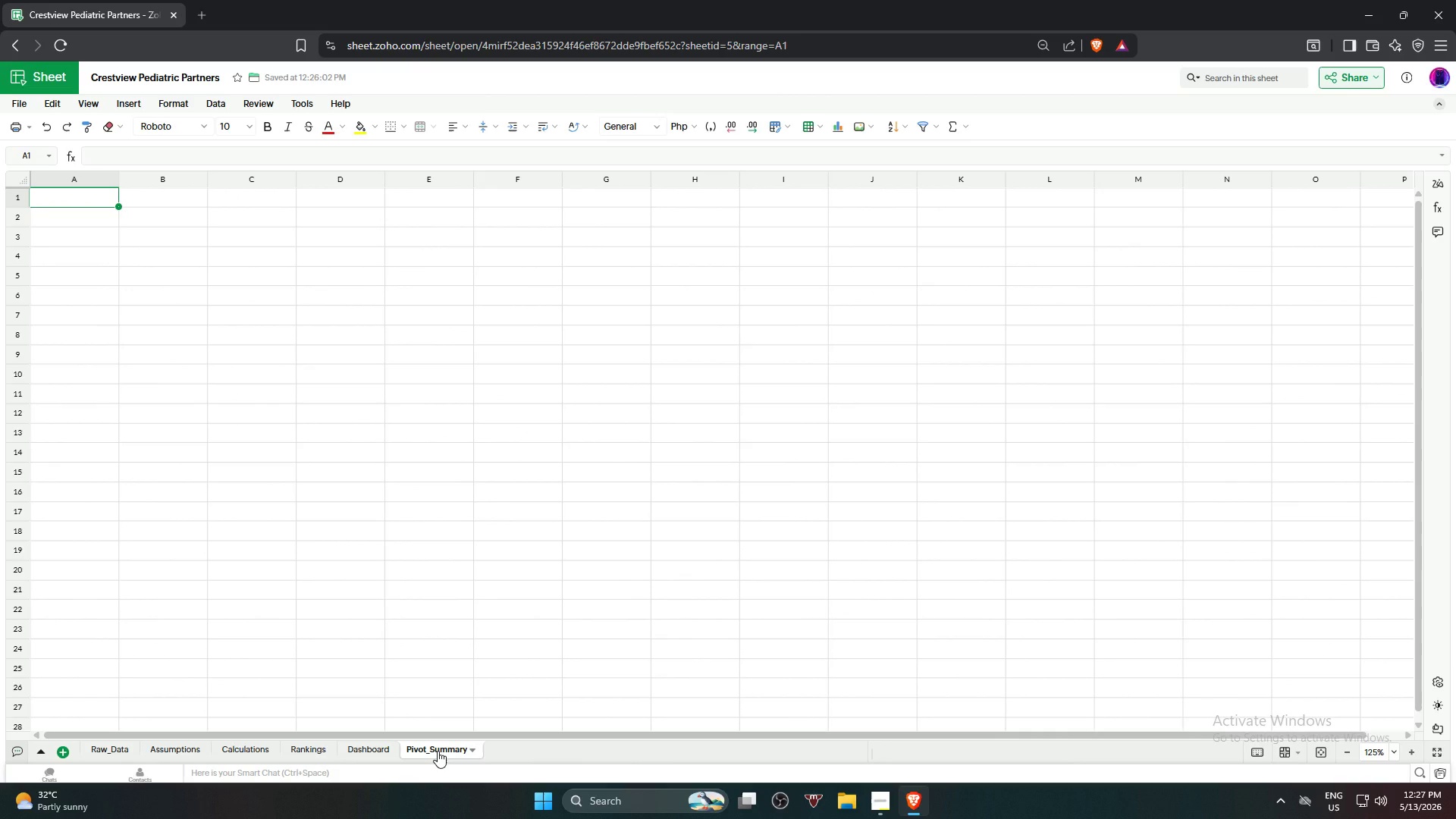 
wait(110.99)
 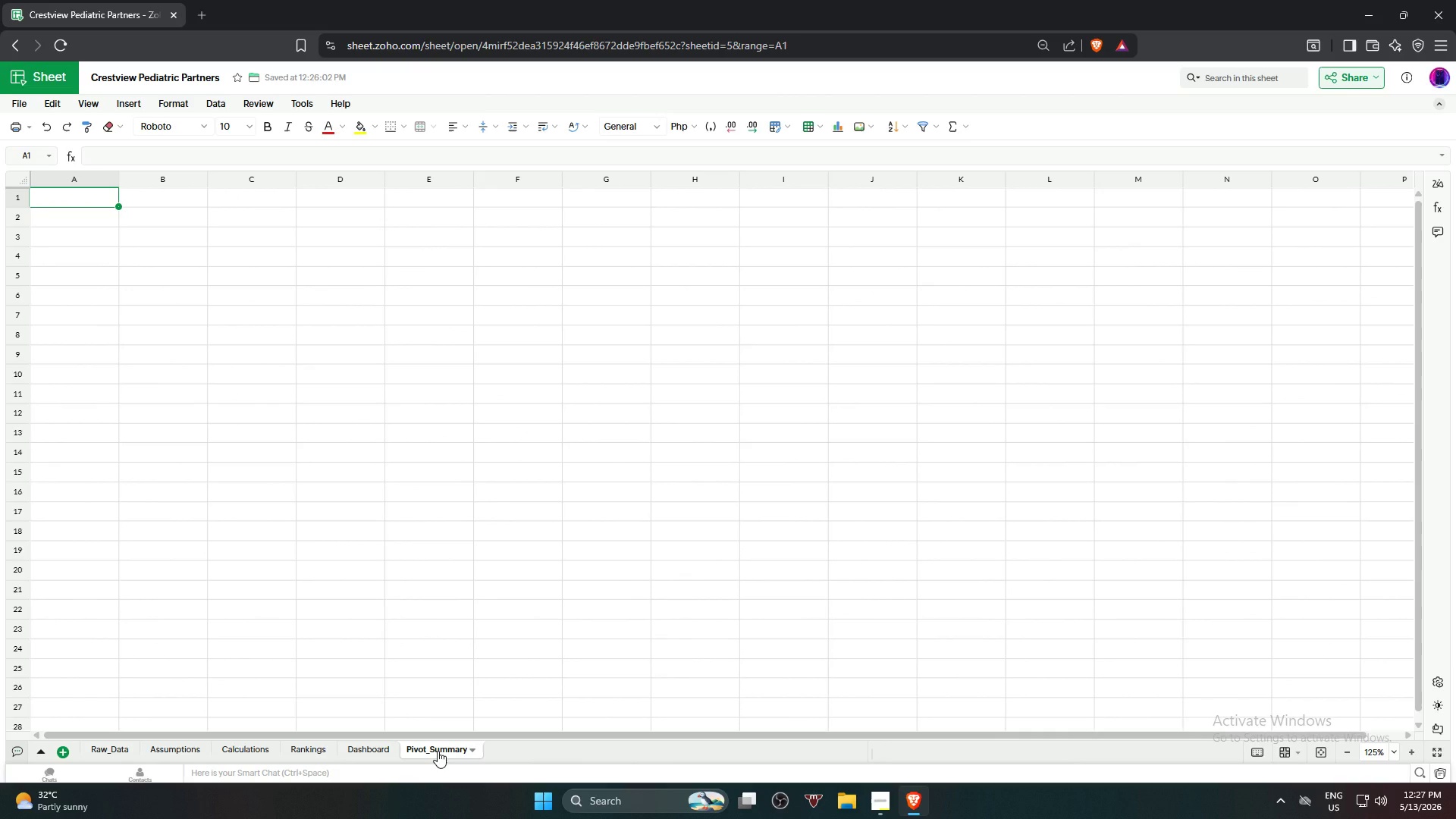 
left_click([158, 218])
 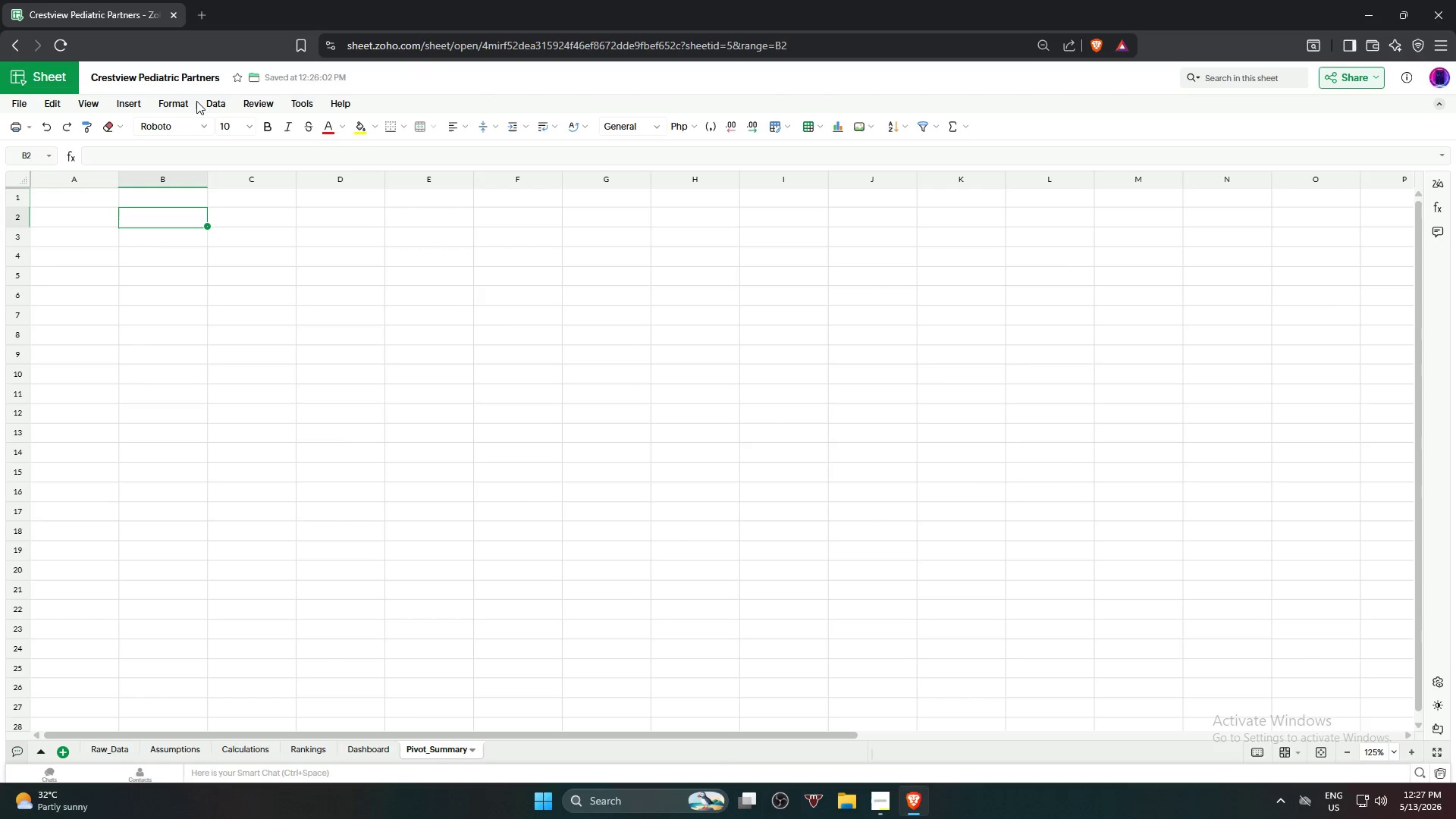 
left_click([210, 99])
 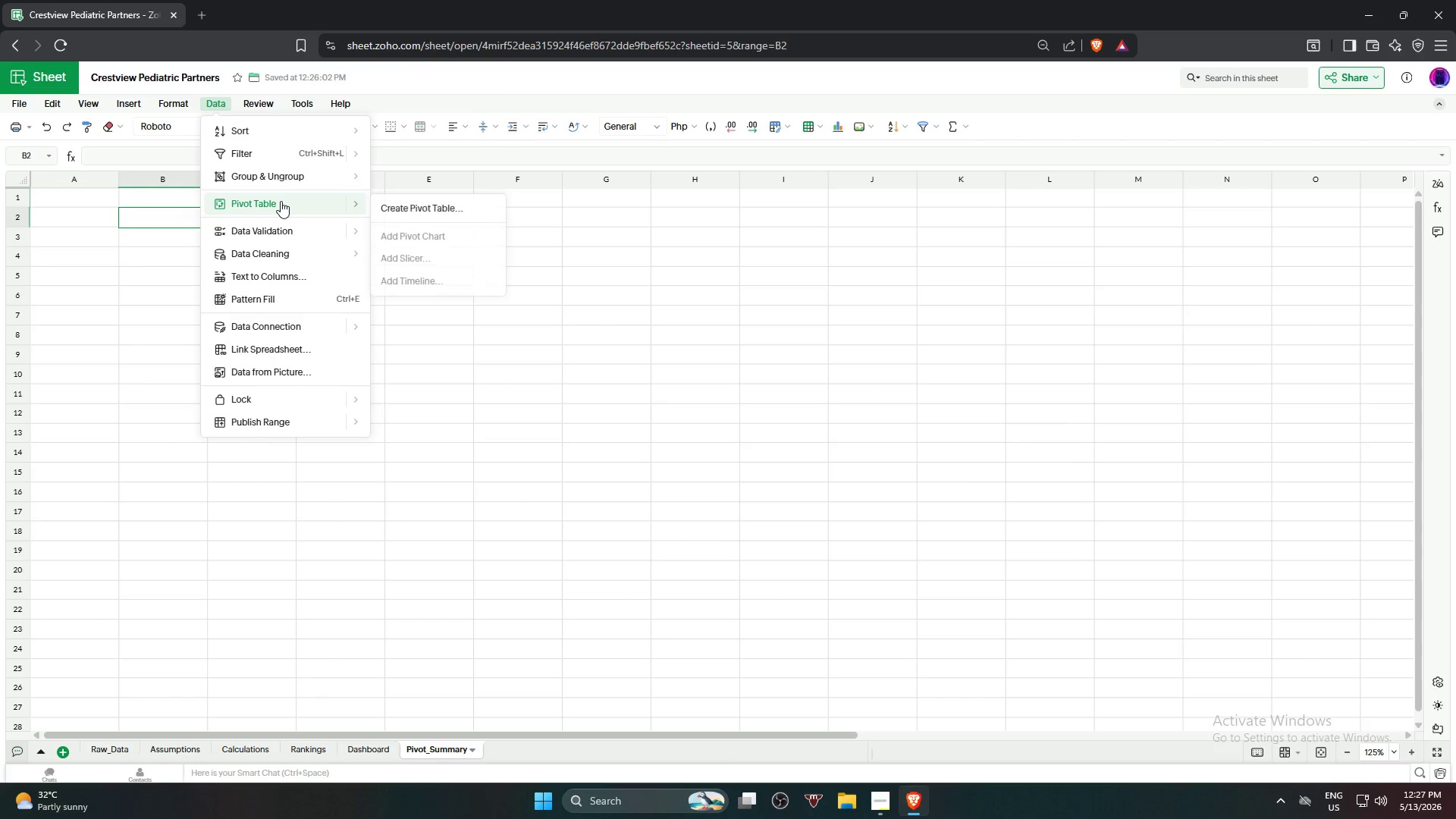 
left_click([391, 202])
 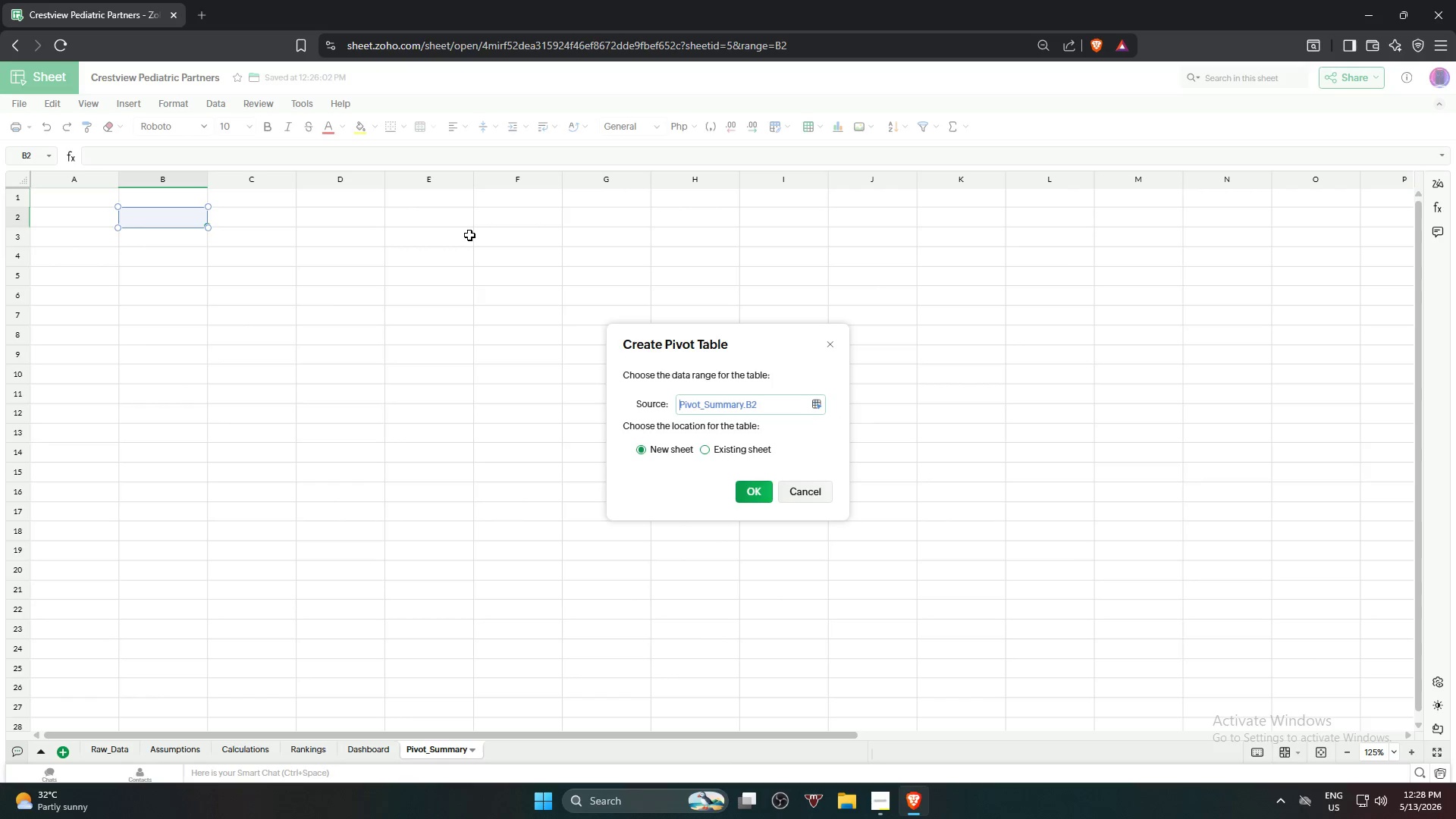 
left_click([752, 458])
 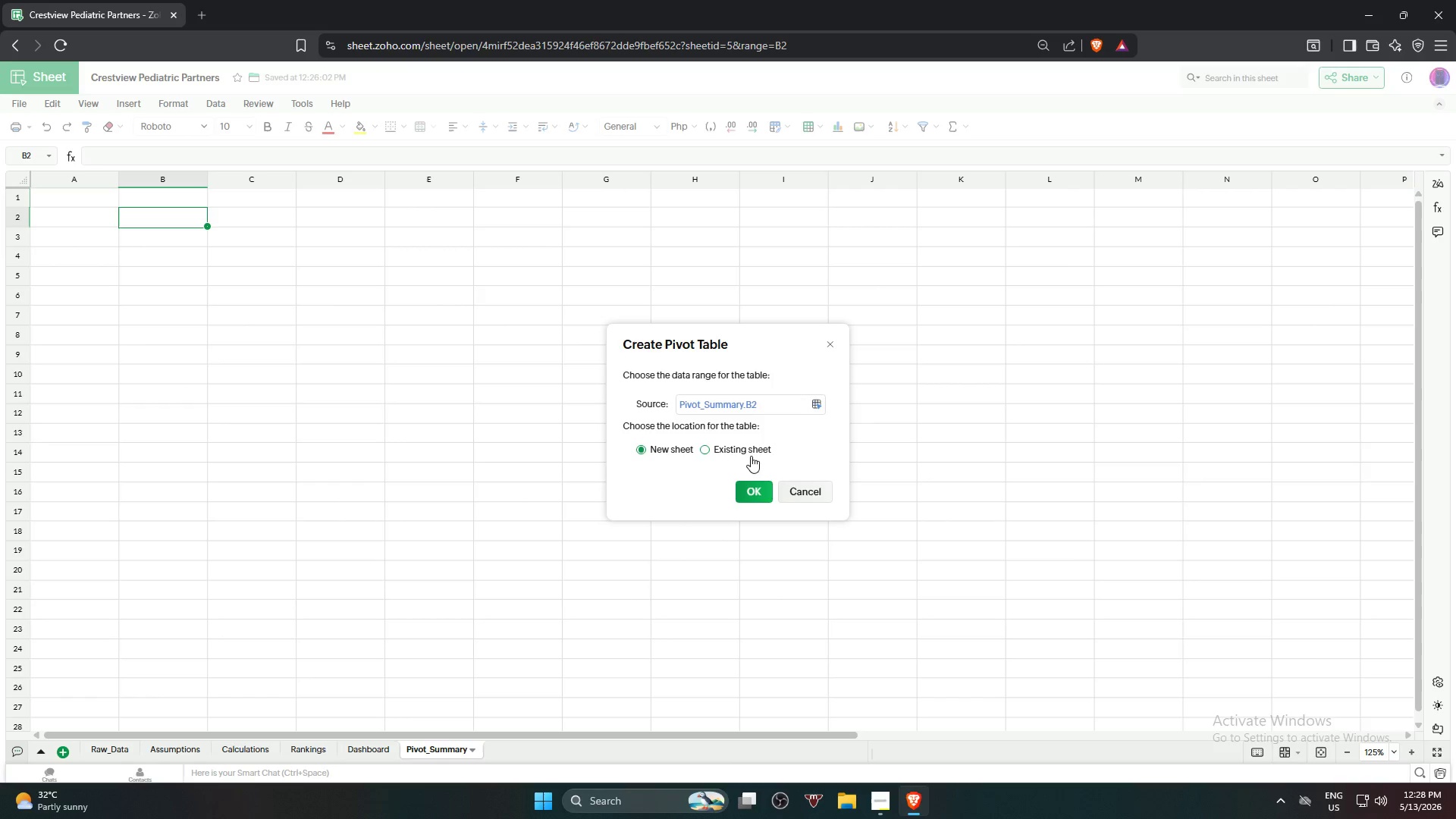 
left_click([748, 450])
 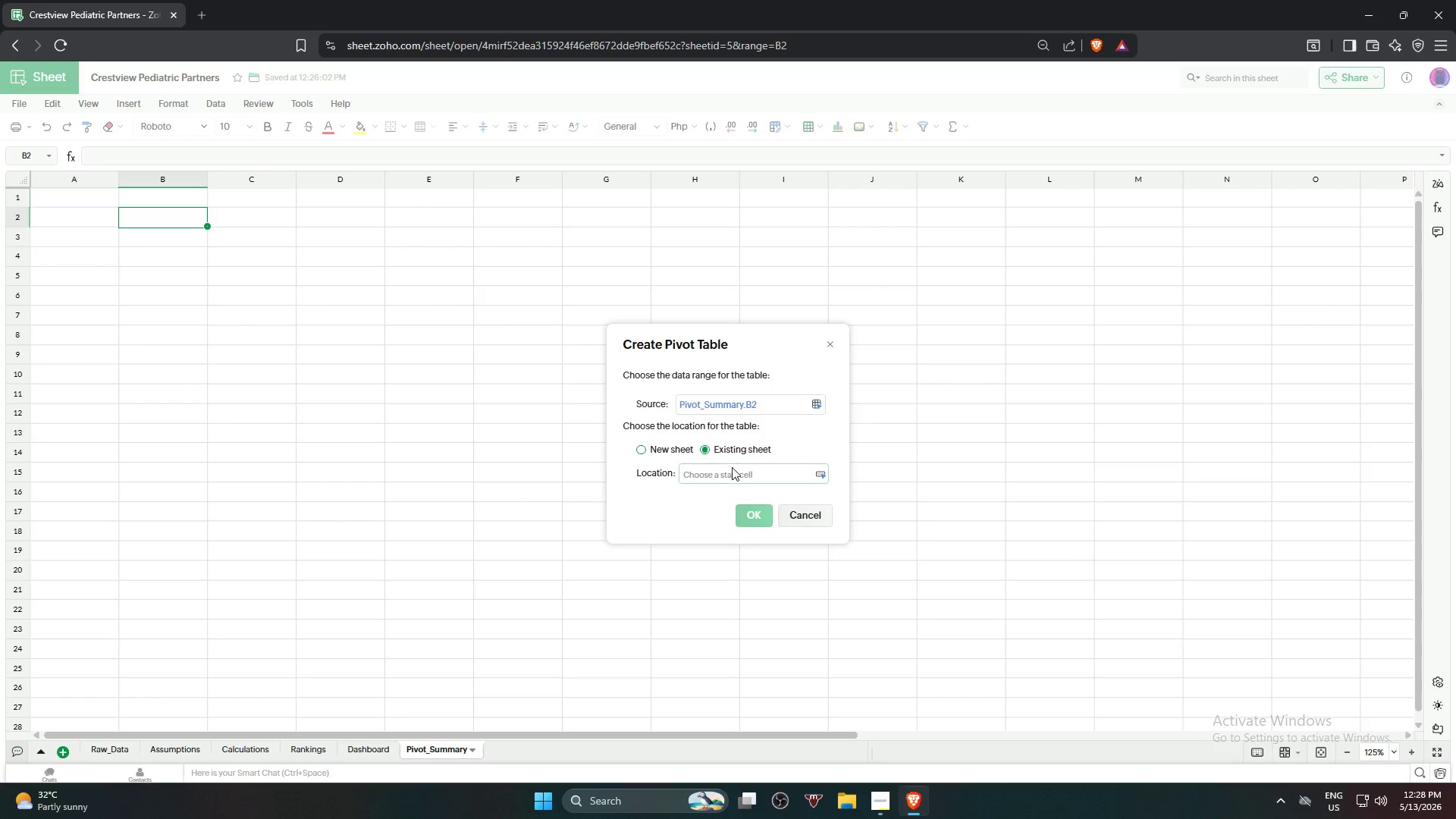 
left_click([738, 467])
 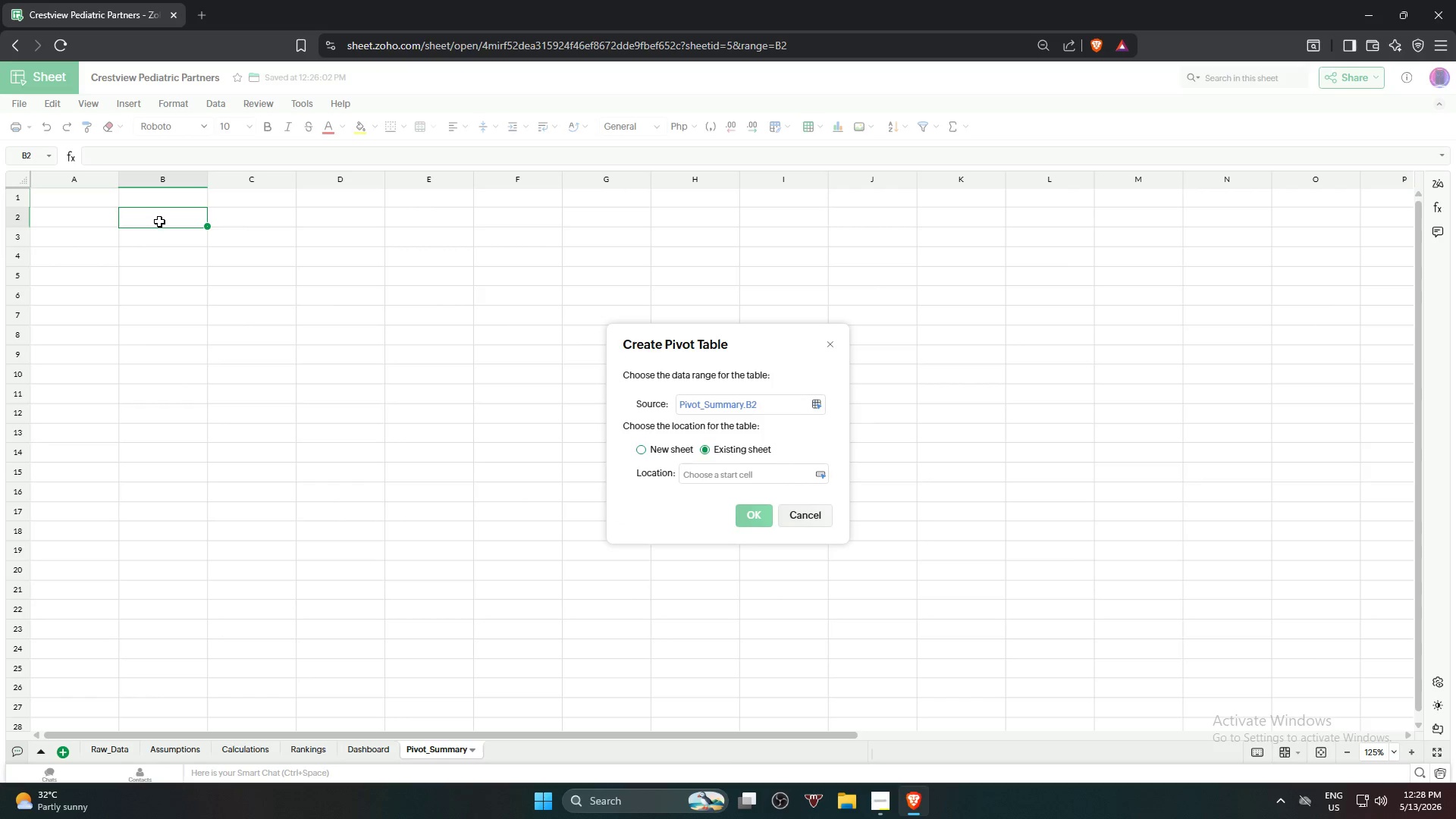 
left_click([159, 222])
 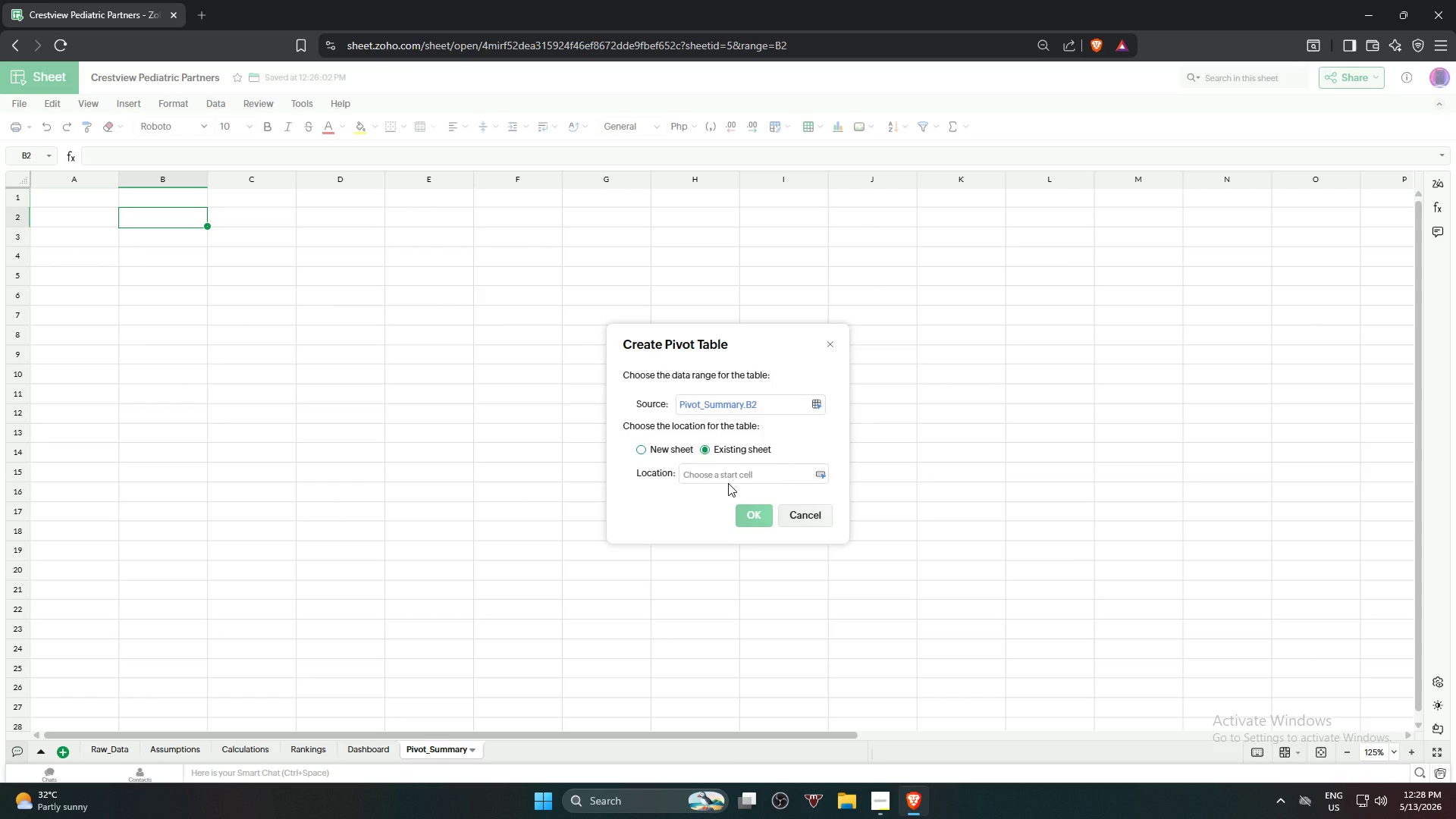 
left_click([726, 474])
 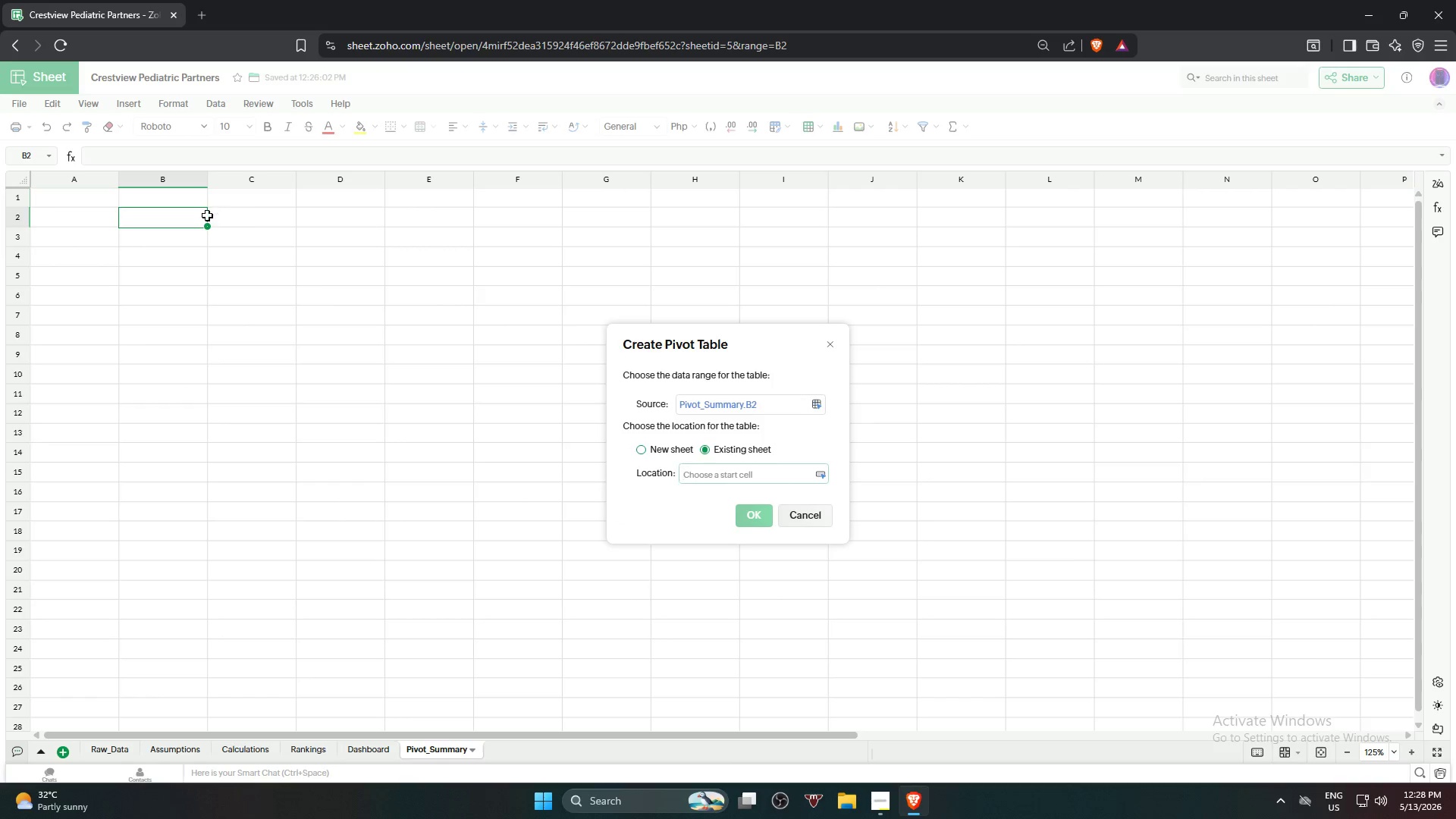 
left_click([172, 216])
 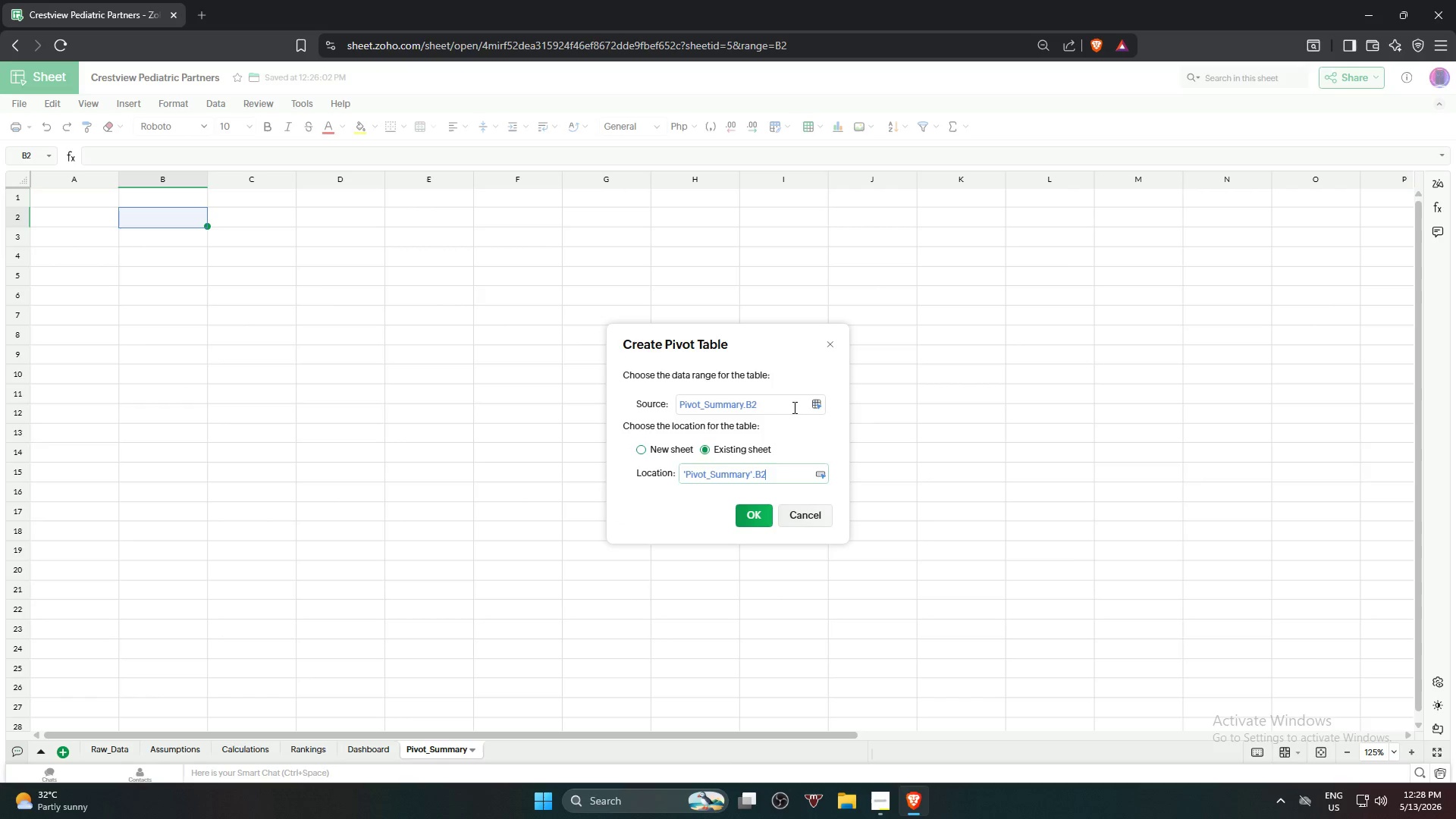 
left_click([820, 401])
 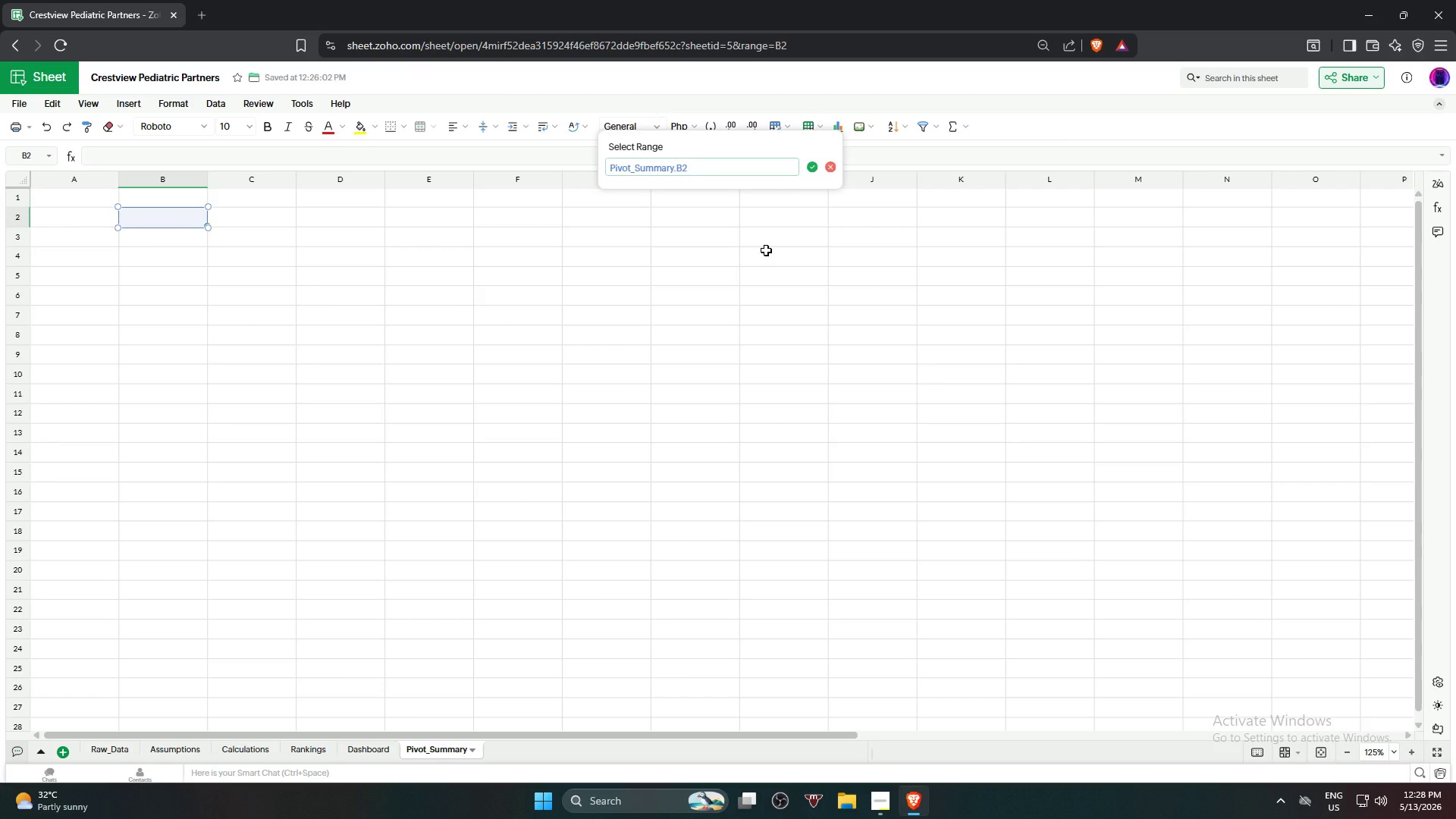 
hold_key(key=Backspace, duration=1.53)
 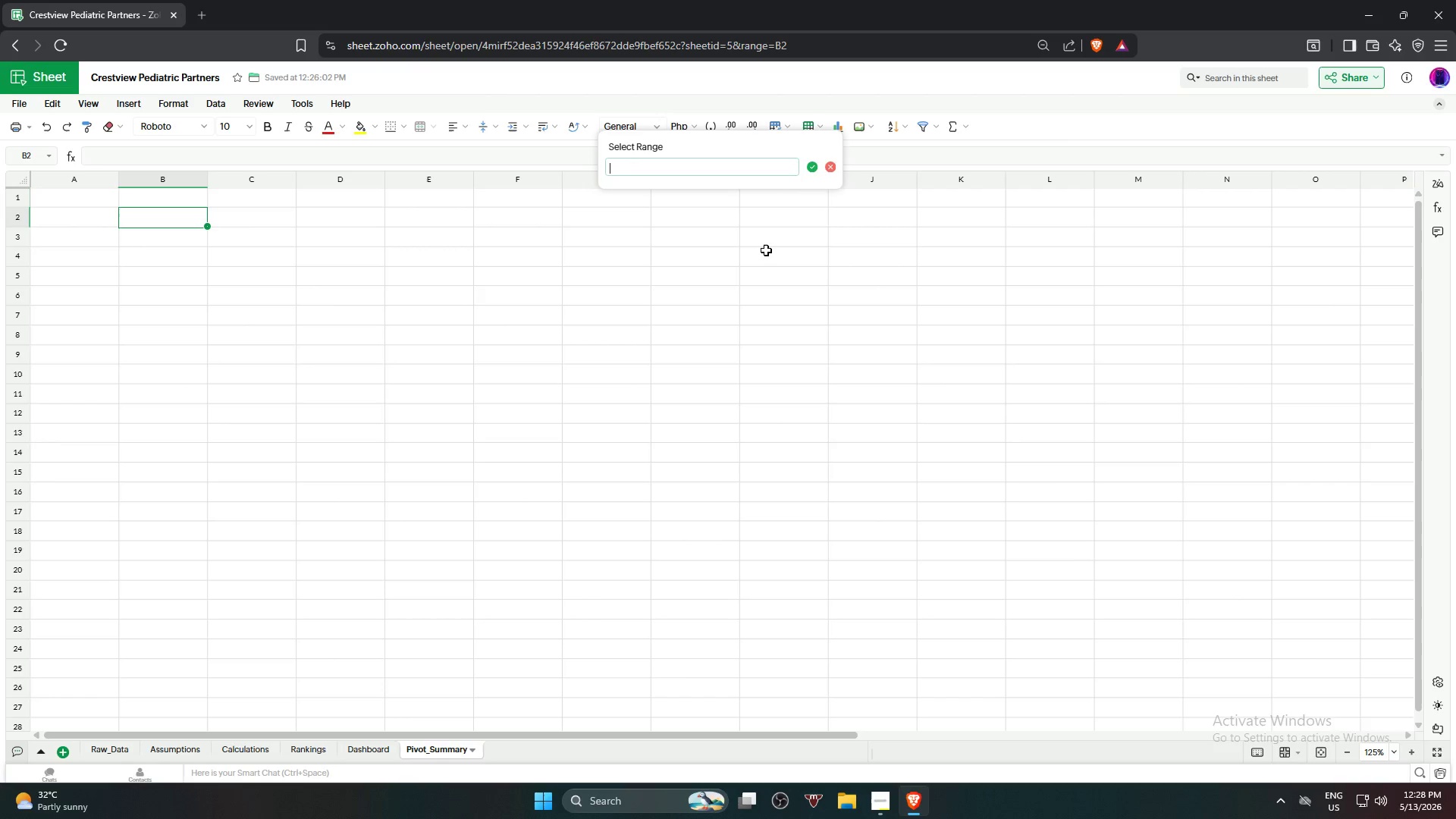 
hold_key(key=Backspace, duration=0.55)
 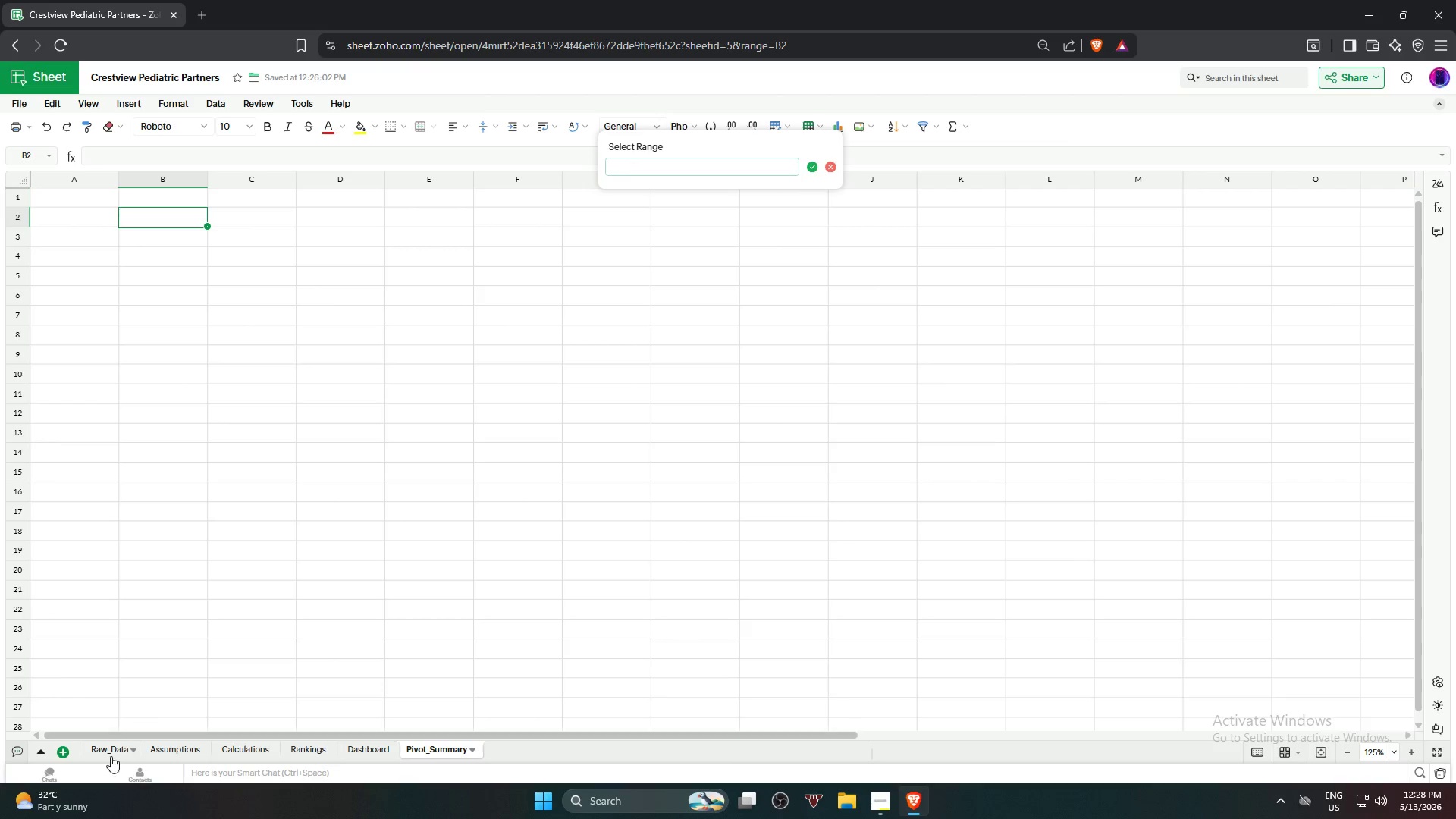 
left_click([108, 753])
 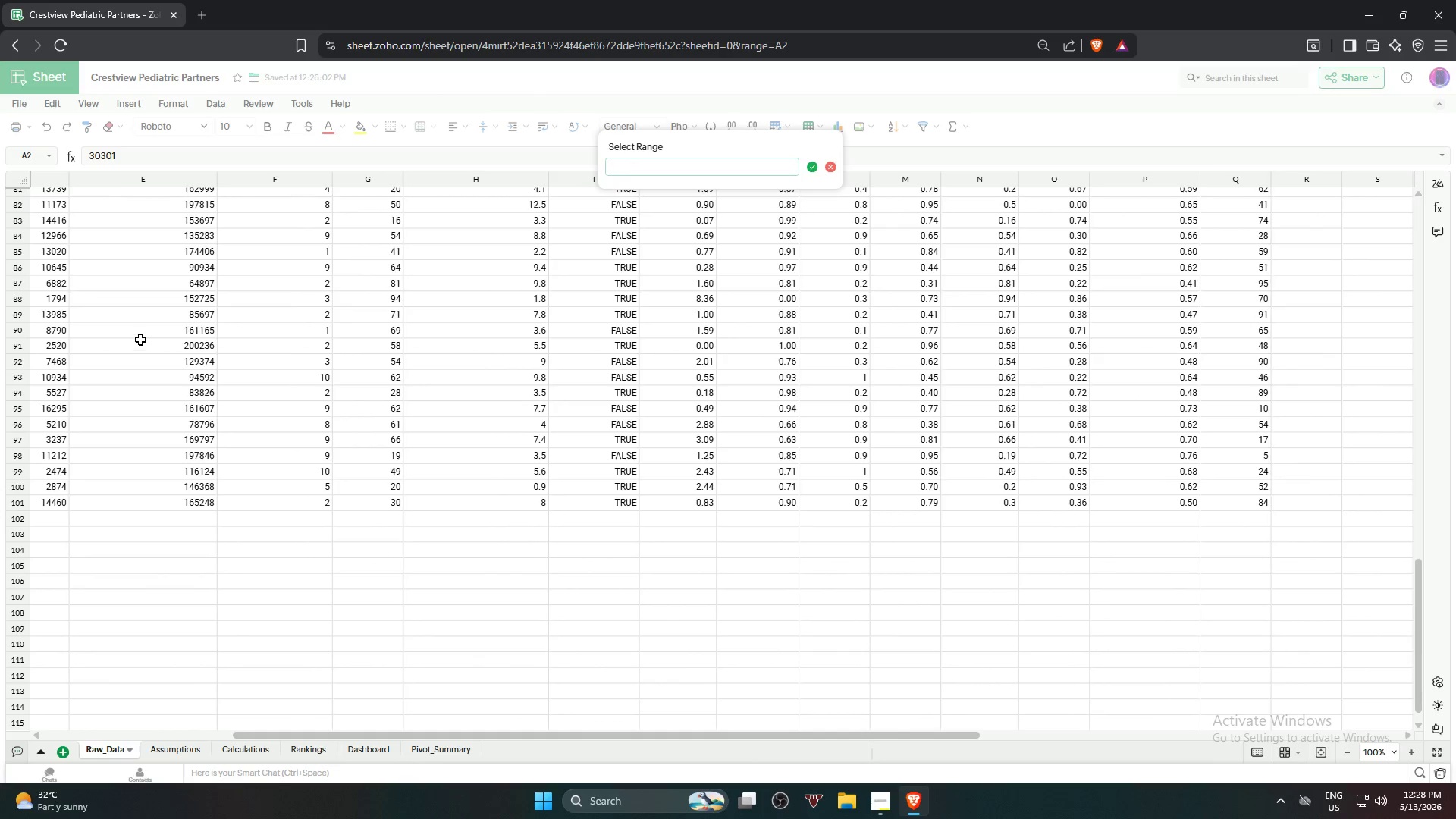 
scroll: coordinate [230, 428], scroll_direction: up, amount: 23.0
 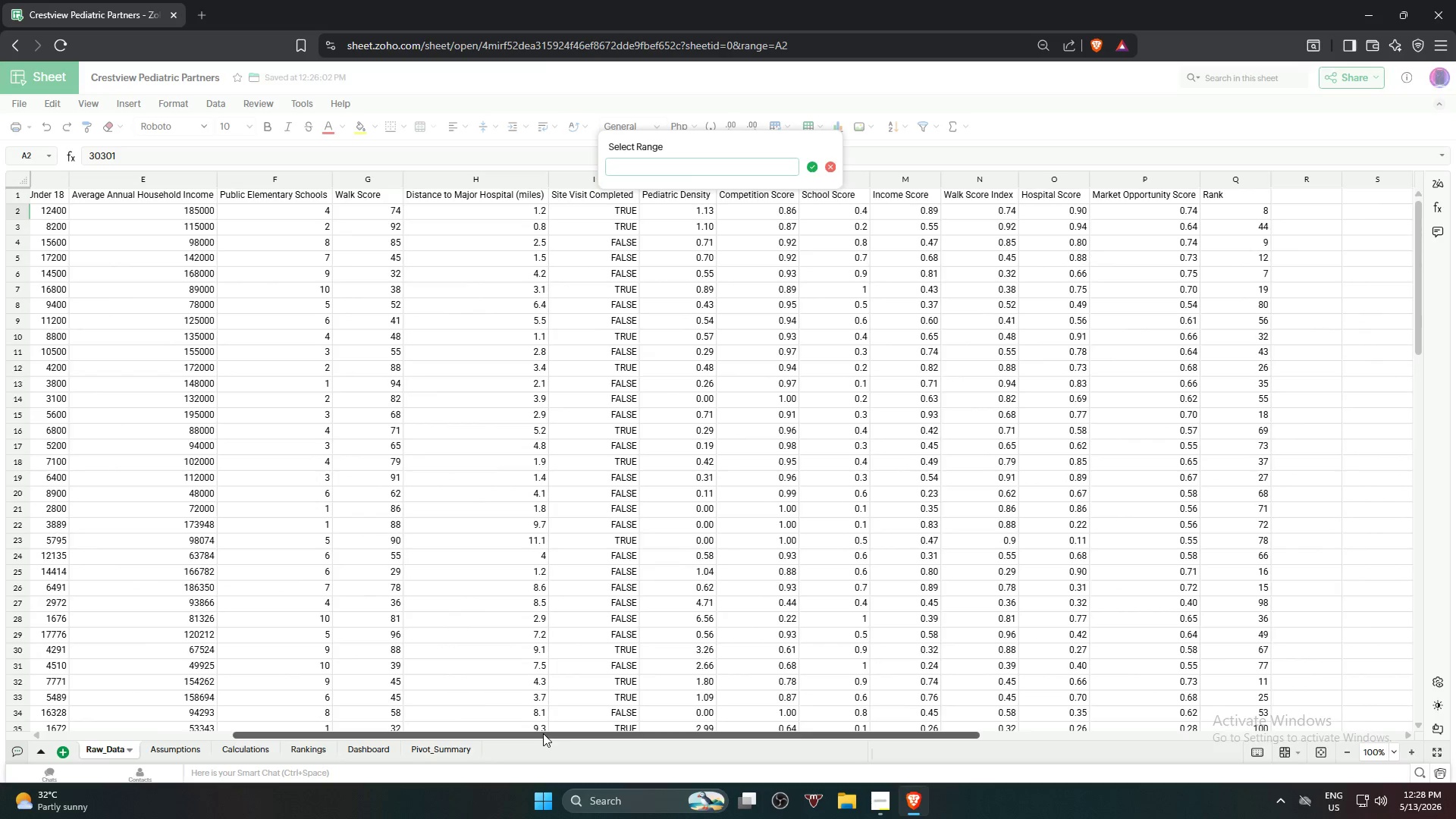 
left_click_drag(start_coordinate=[543, 733], to_coordinate=[205, 706])
 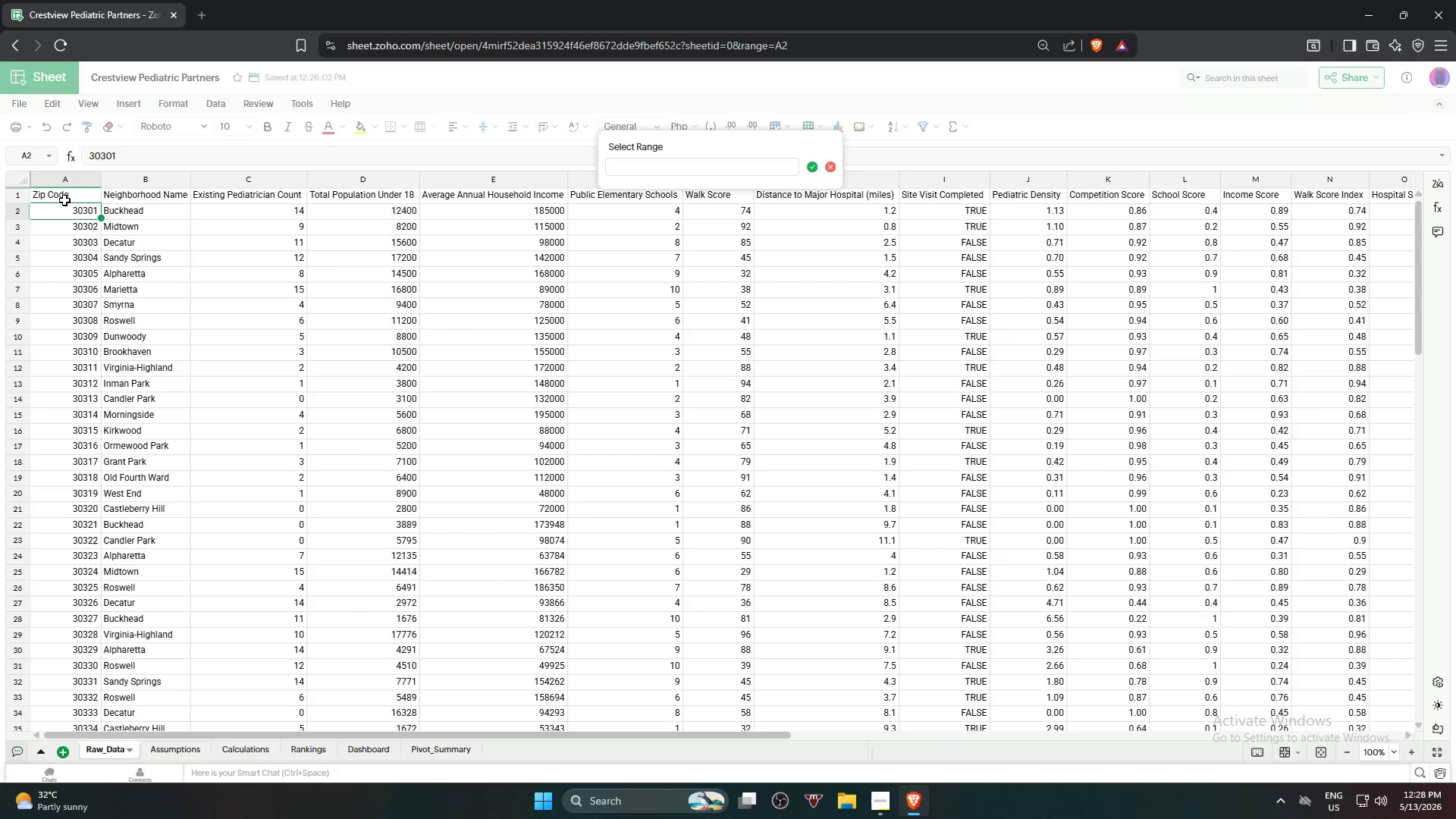 
left_click([69, 197])
 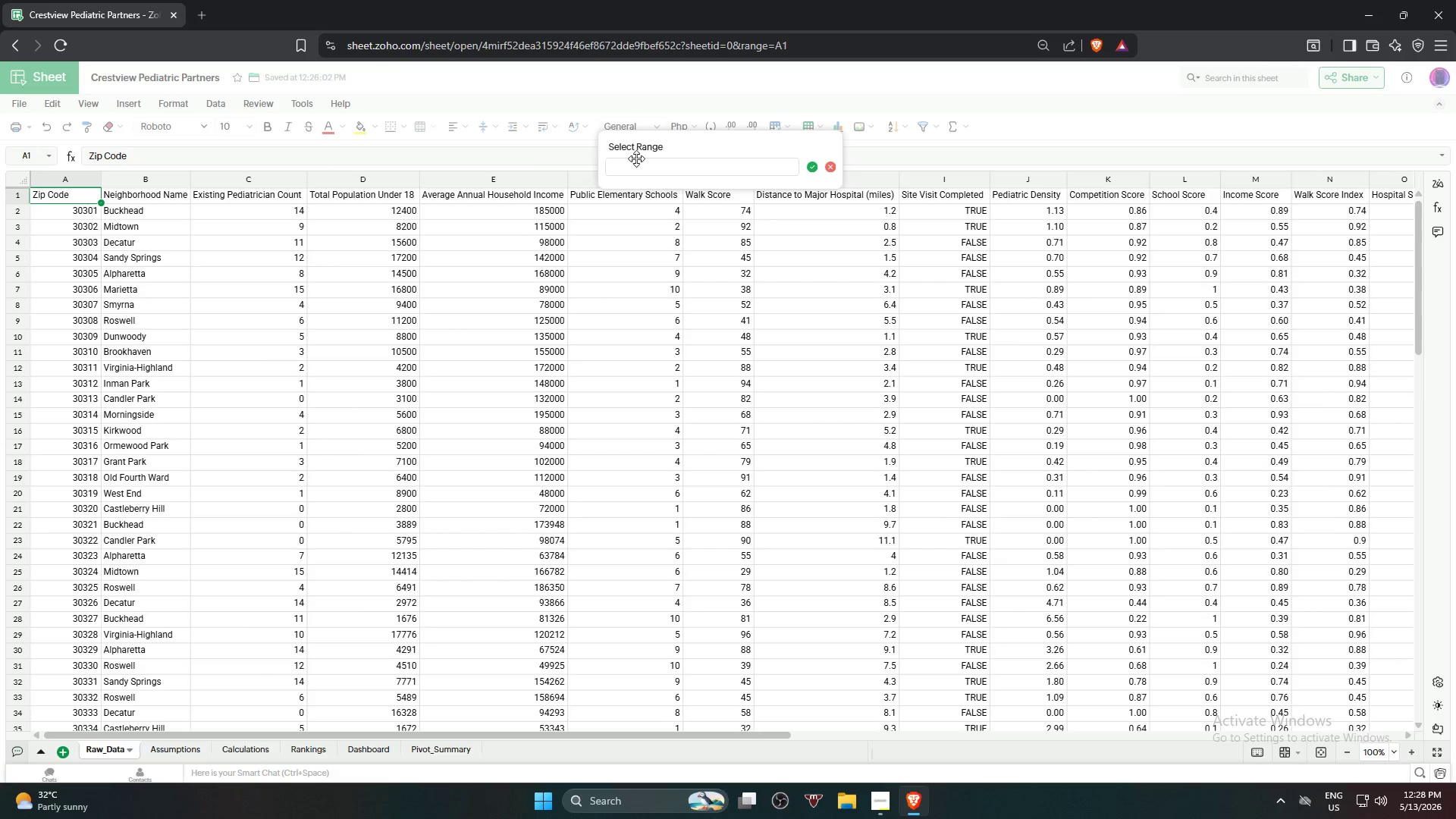 
left_click([645, 171])
 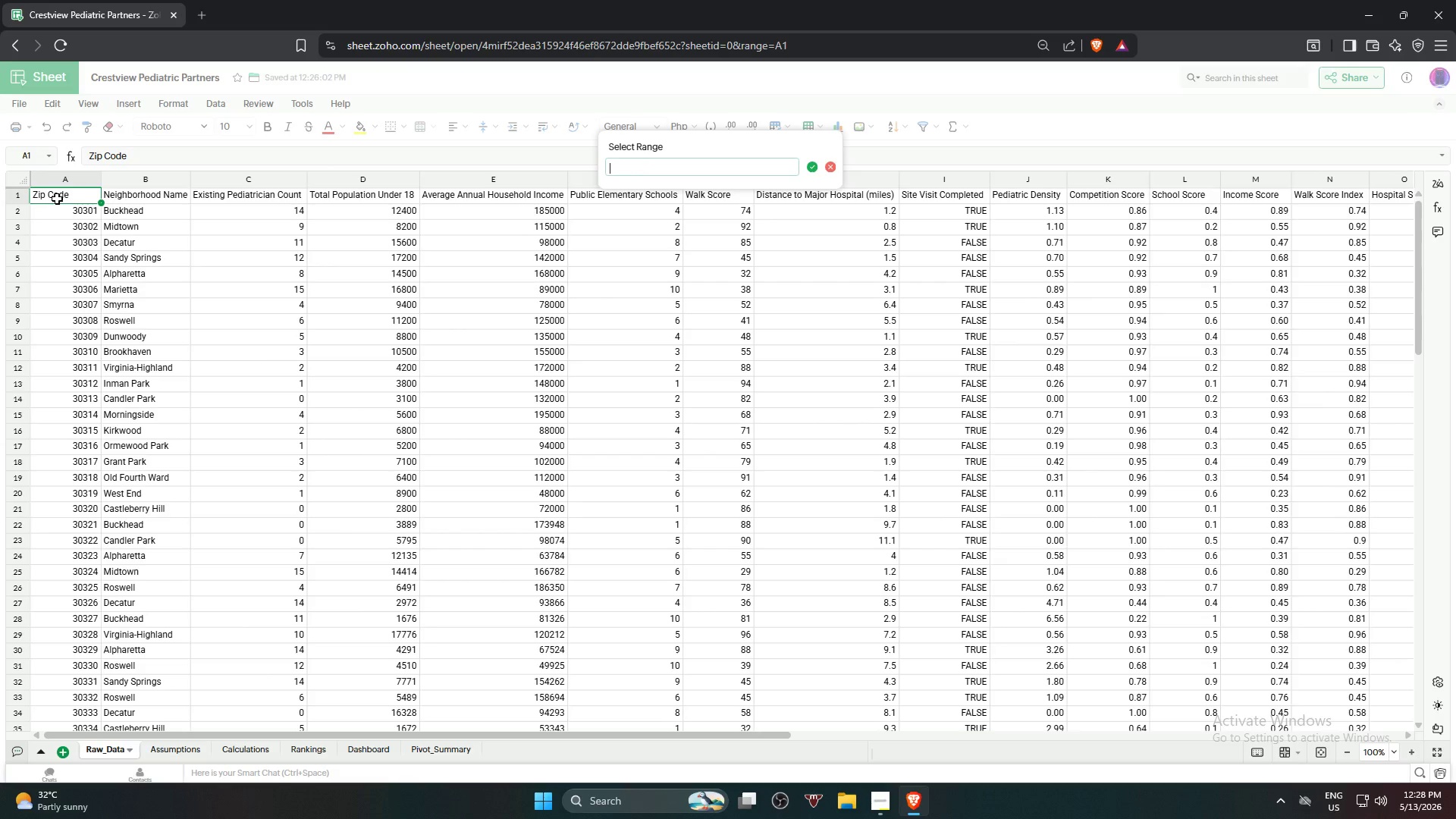 
left_click([55, 197])
 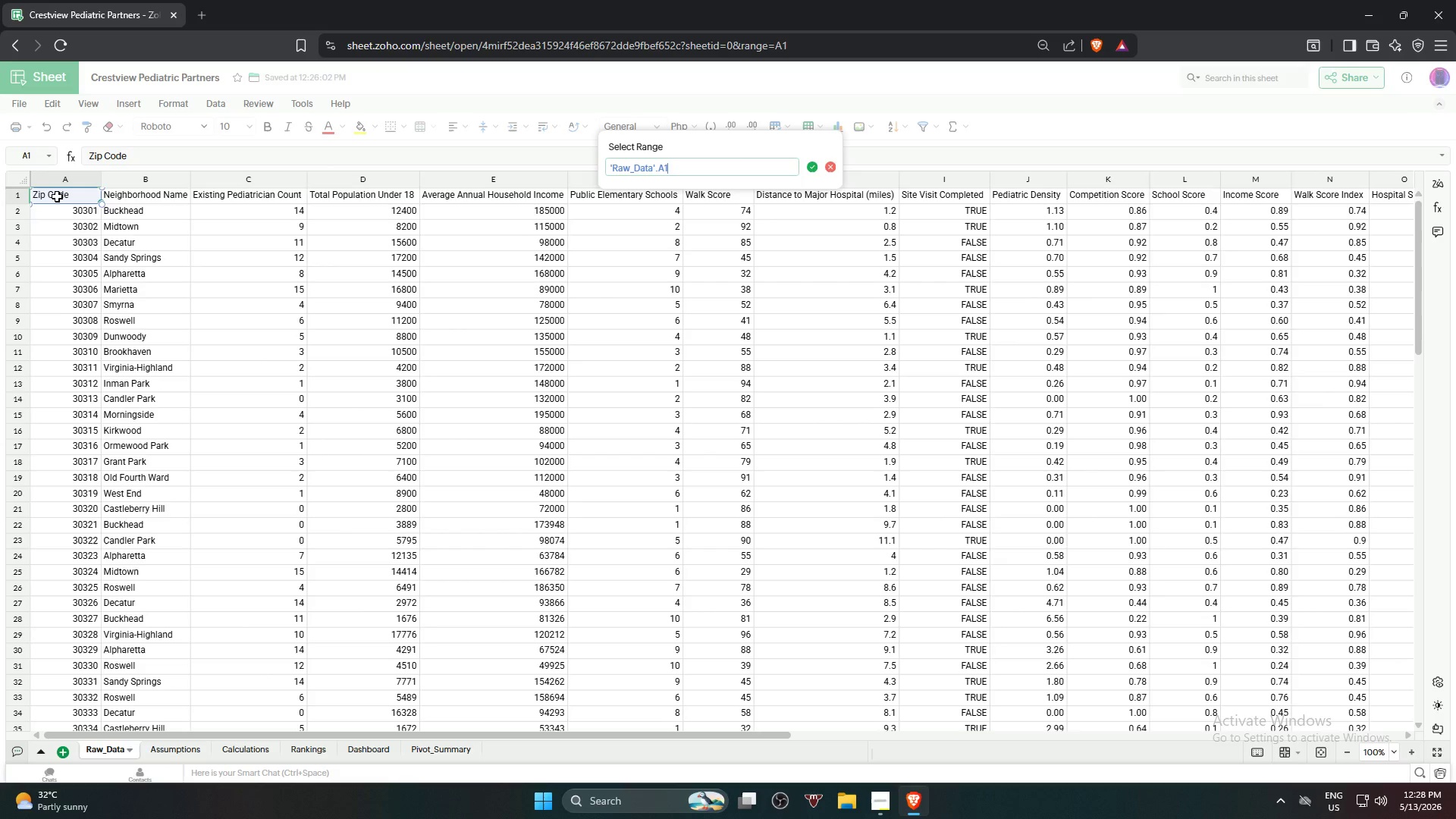 
left_click_drag(start_coordinate=[57, 196], to_coordinate=[1345, 463])
 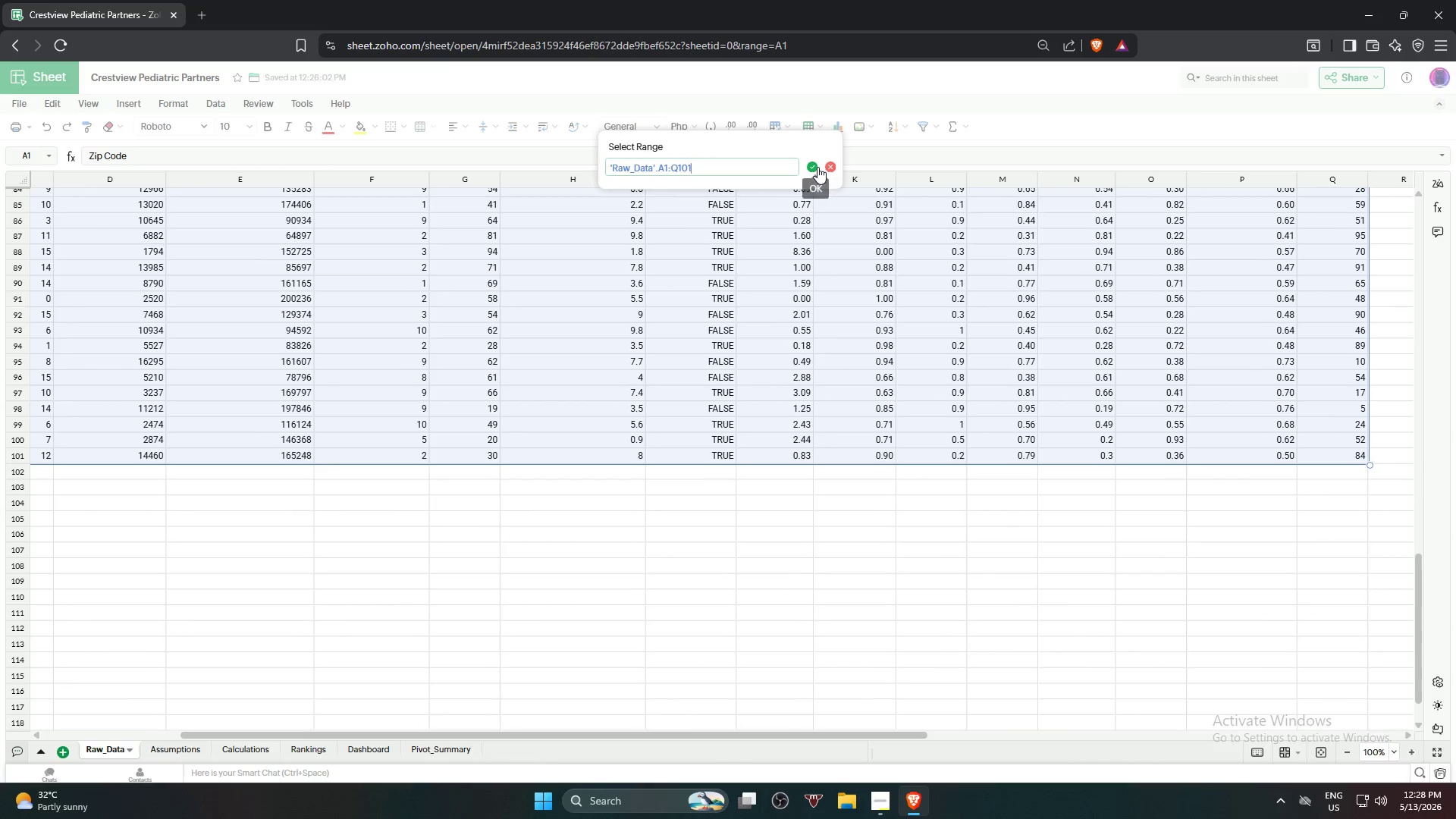 
left_click([815, 166])
 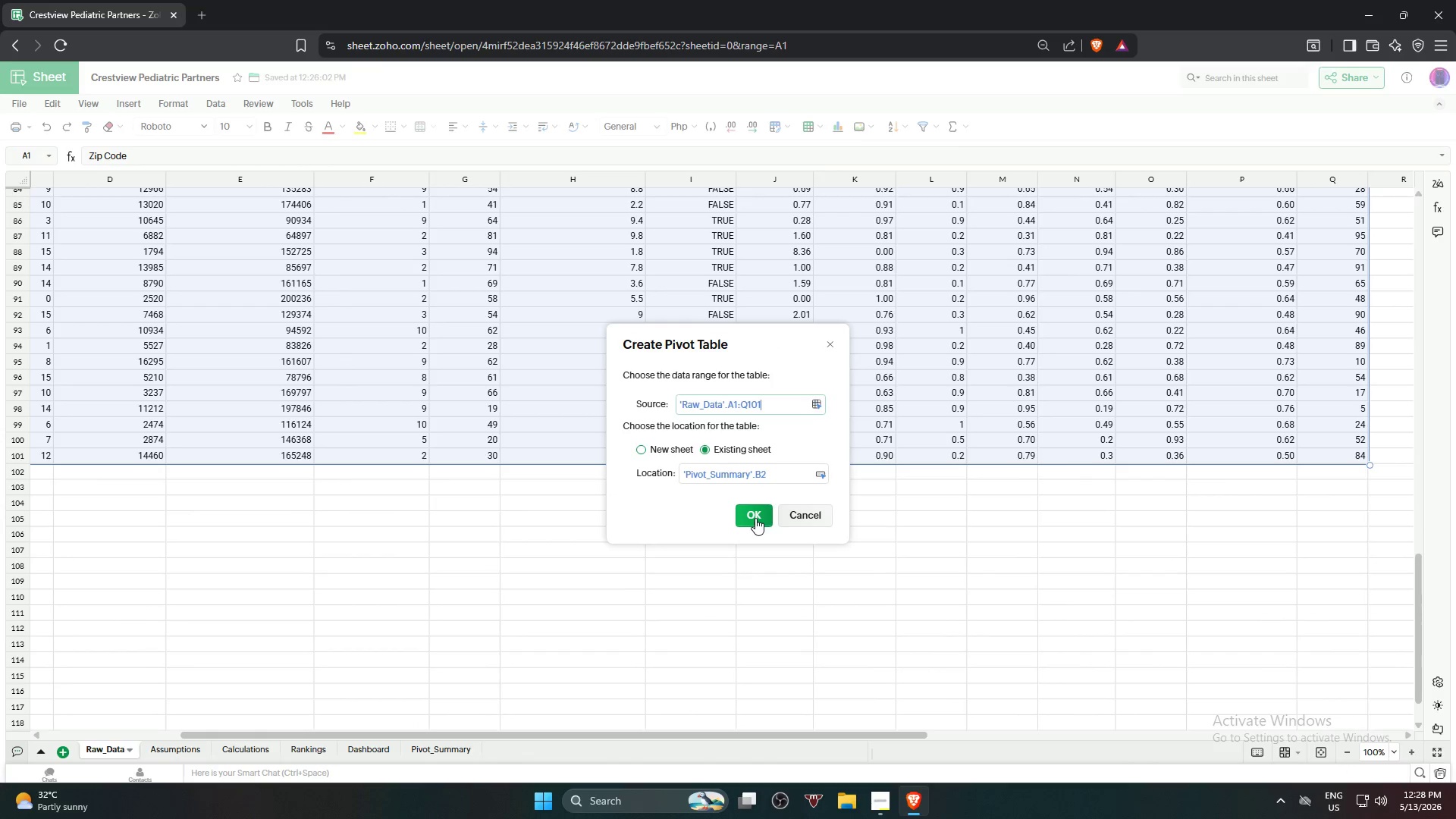 
left_click([755, 518])
 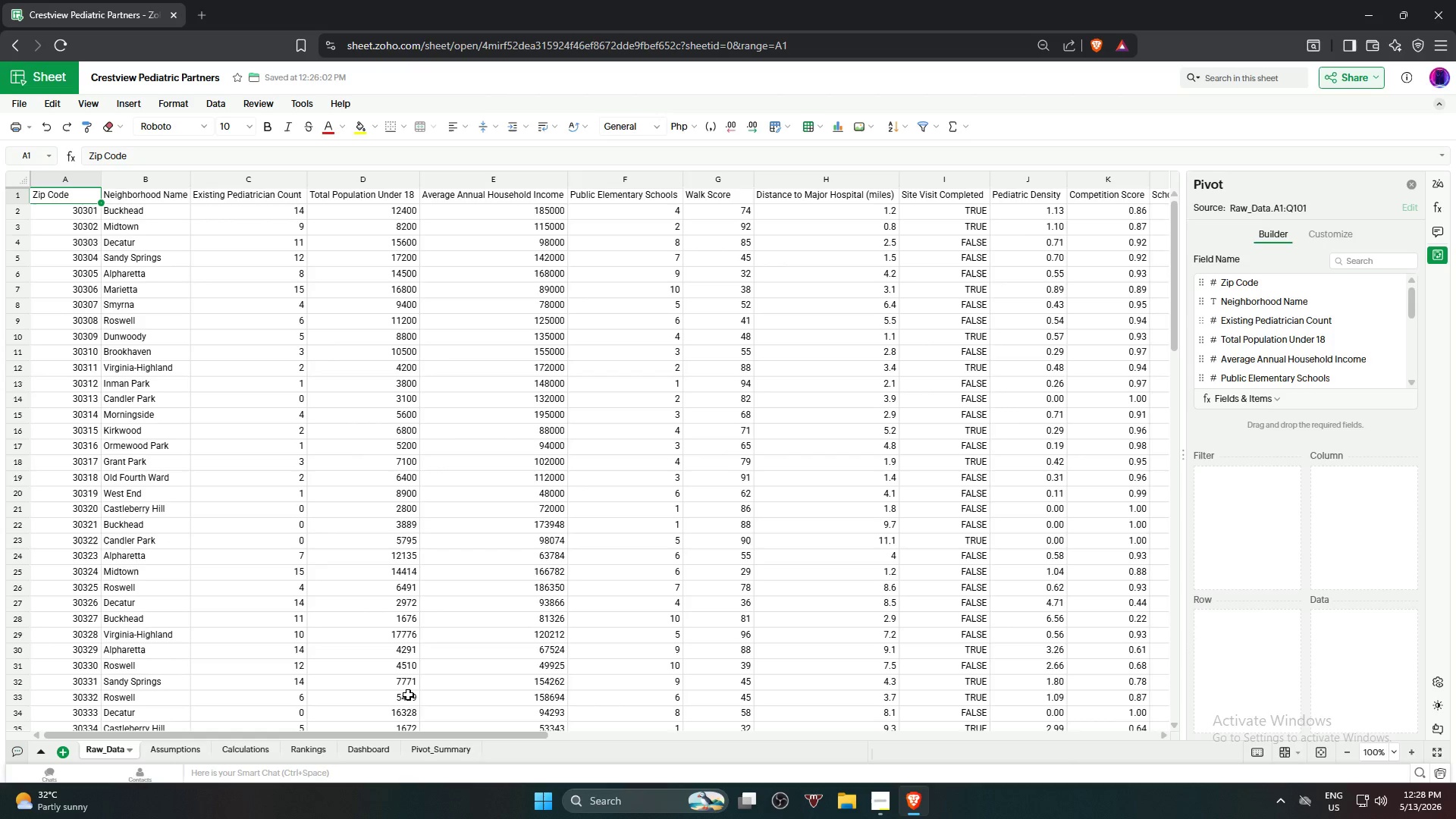 
left_click([425, 746])
 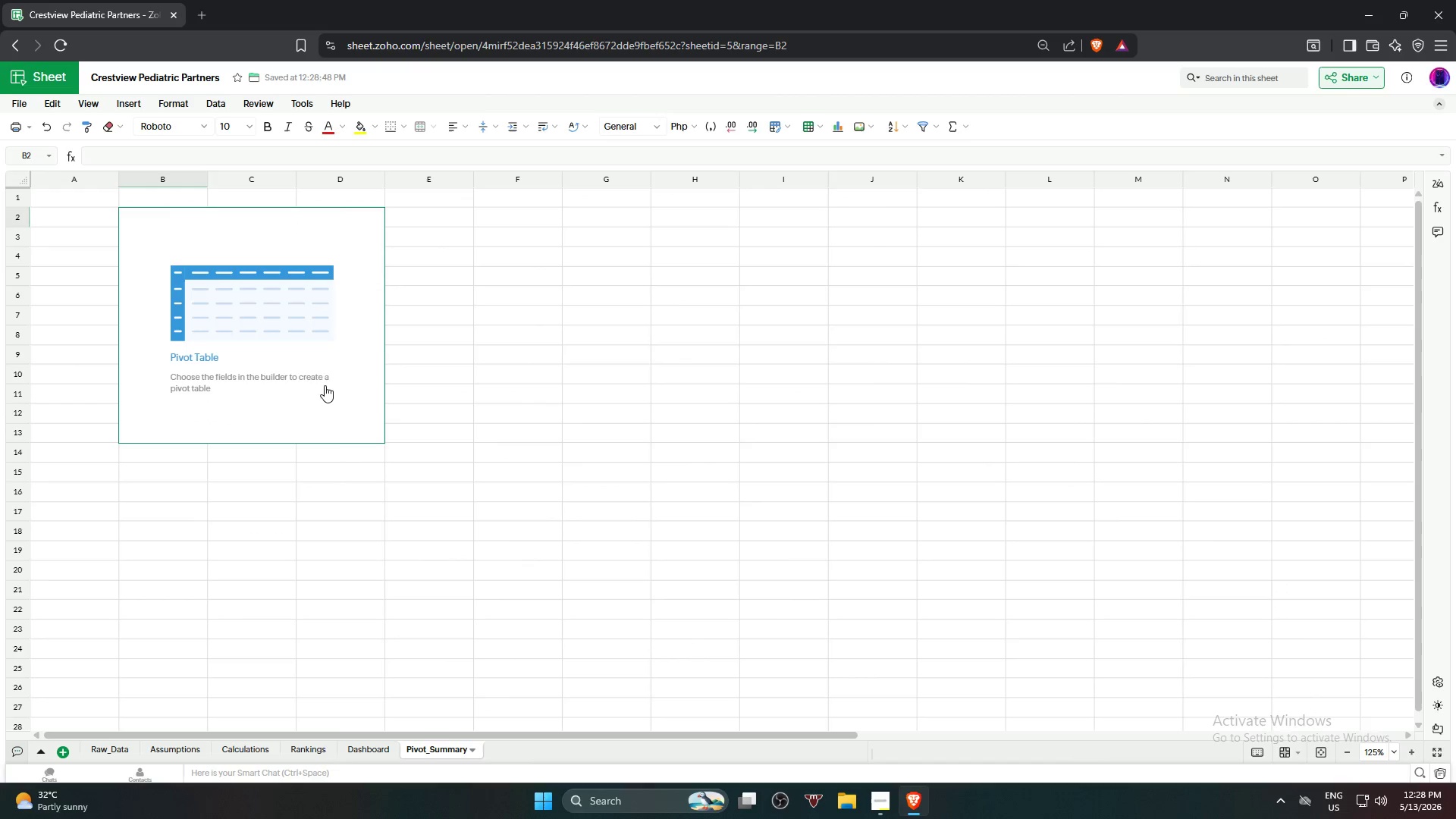 
left_click([305, 309])
 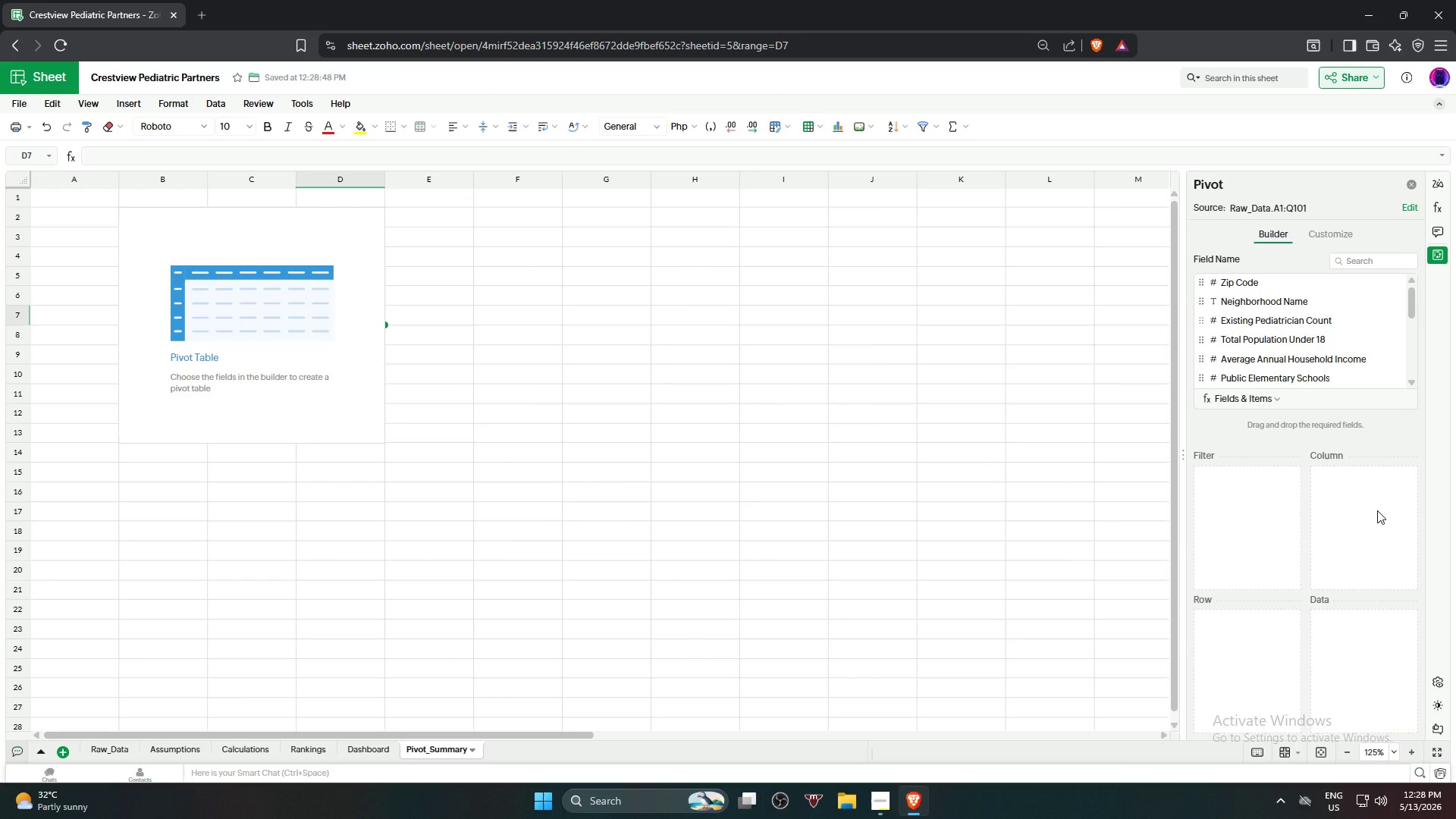 
wait(15.42)
 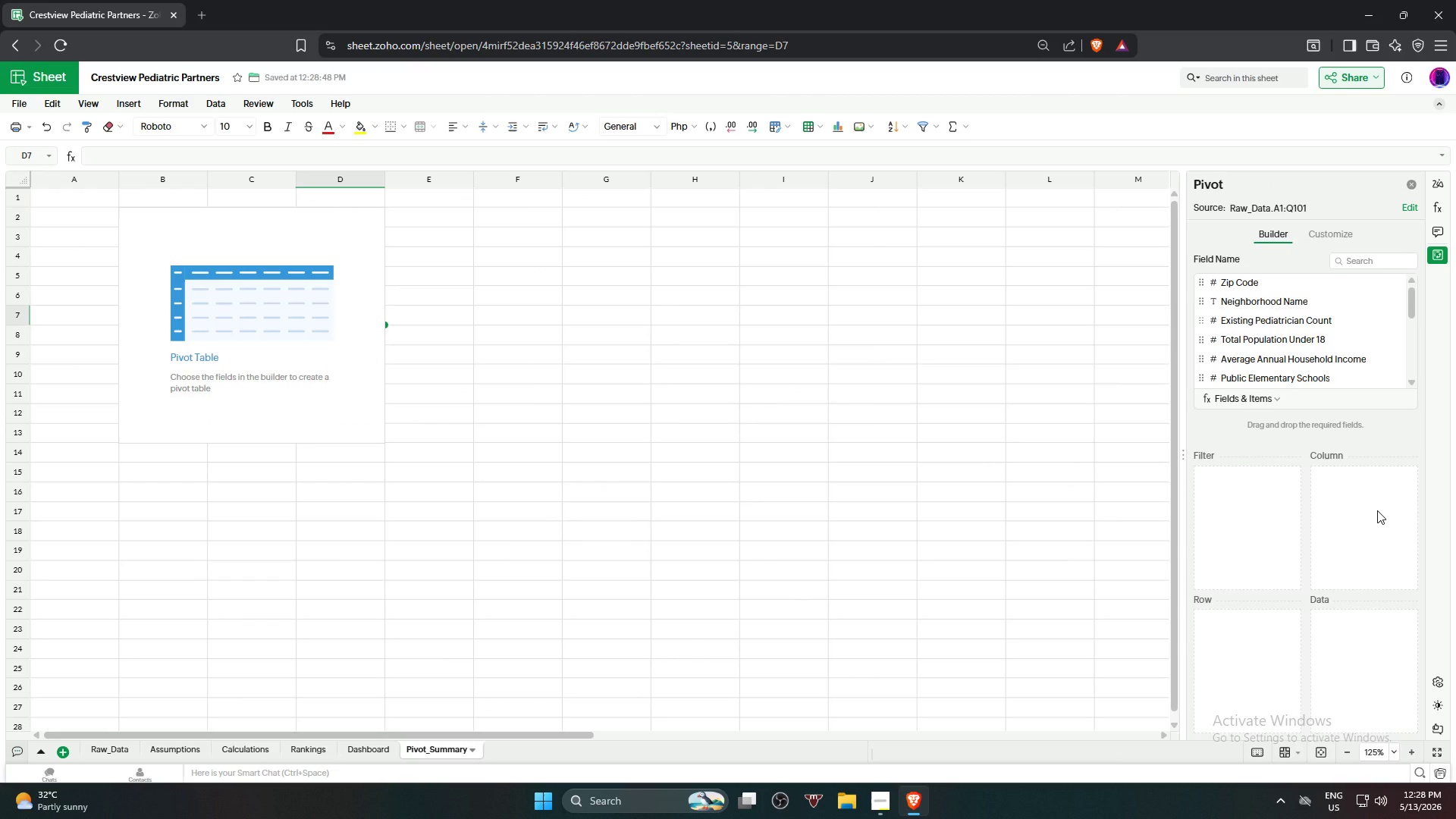 
left_click_drag(start_coordinate=[1294, 300], to_coordinate=[1254, 678])
 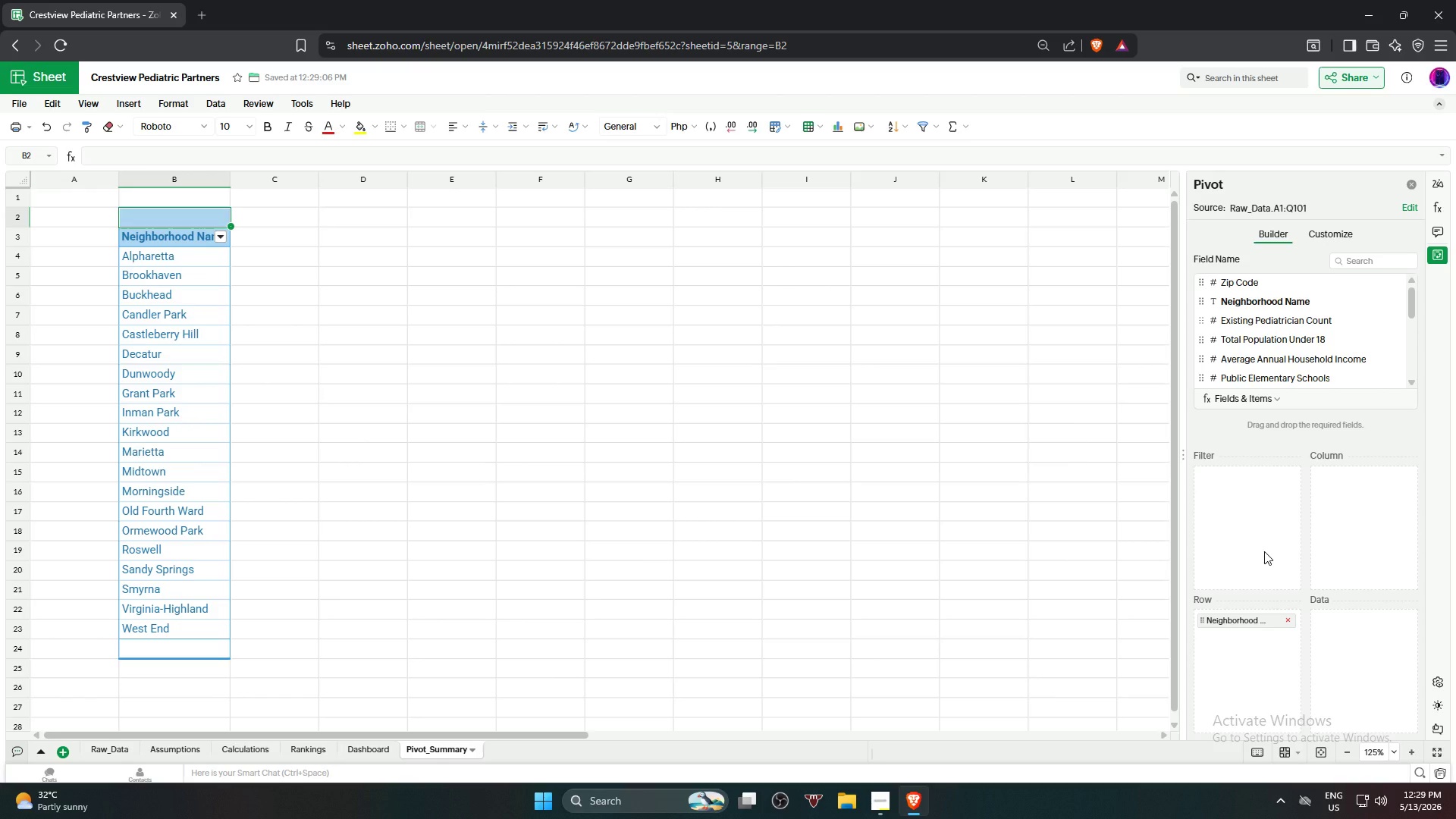 
wait(18.41)
 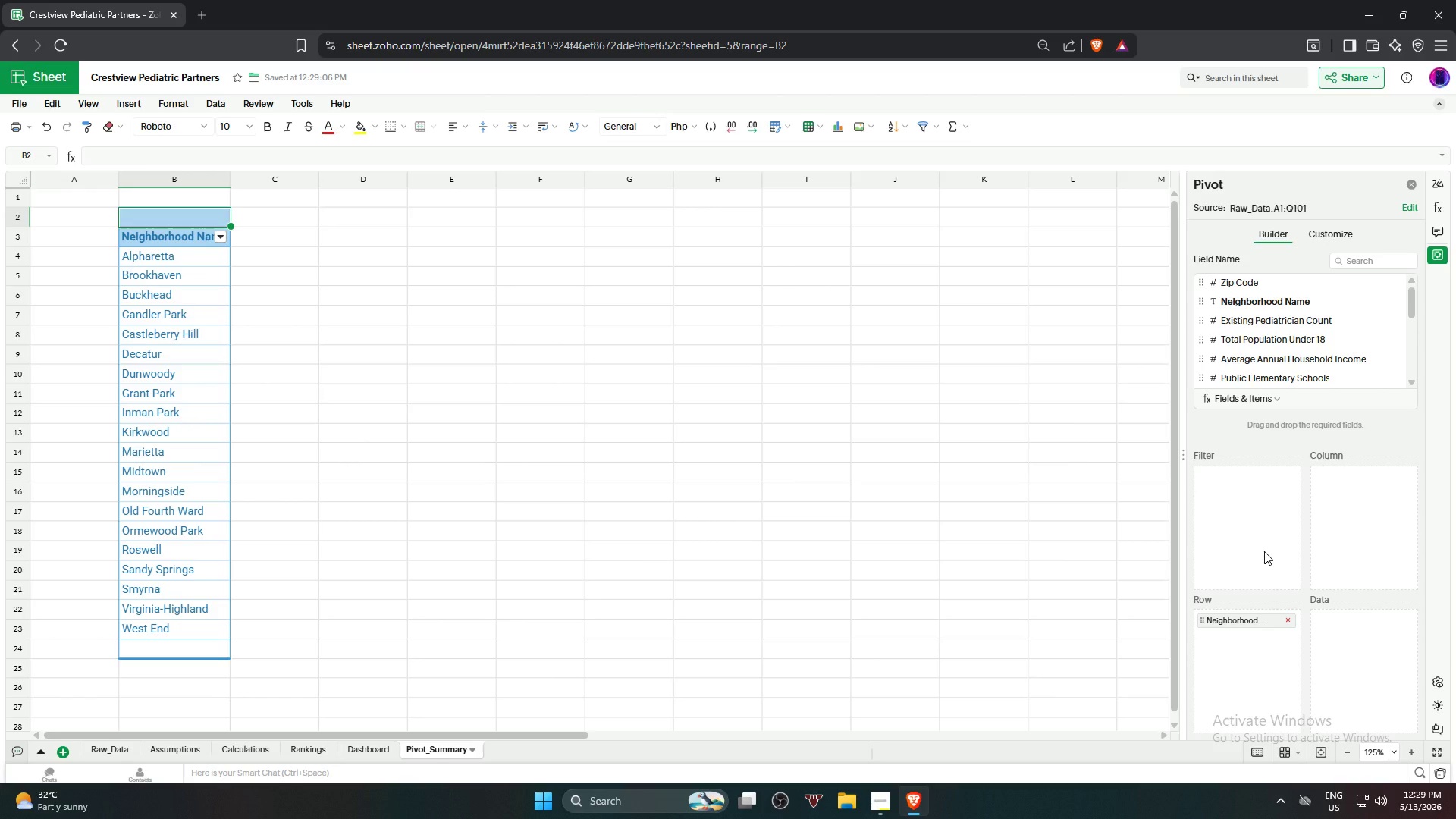 
left_click_drag(start_coordinate=[1414, 309], to_coordinate=[1415, 379])
 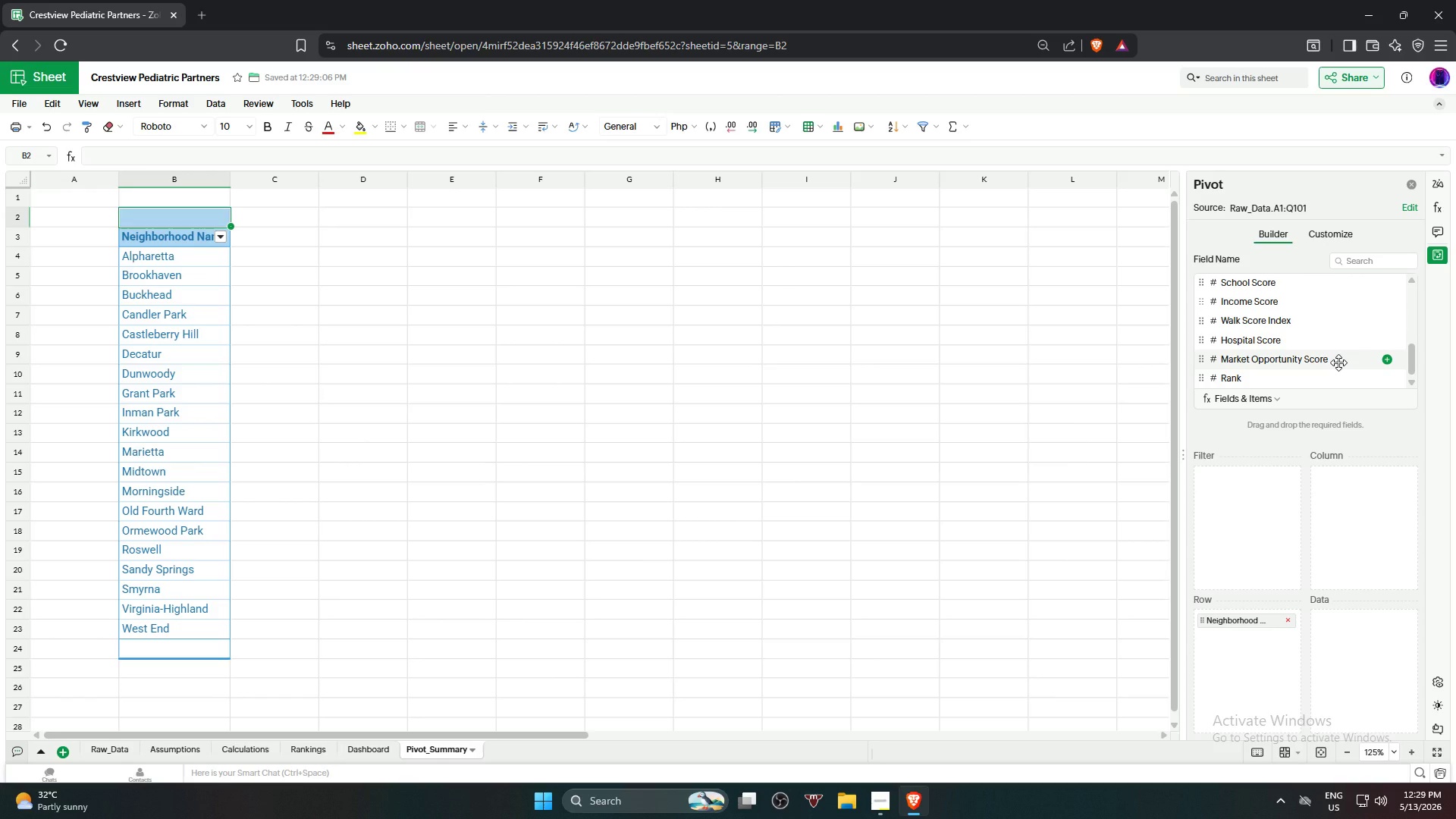 
left_click_drag(start_coordinate=[1338, 362], to_coordinate=[1382, 650])
 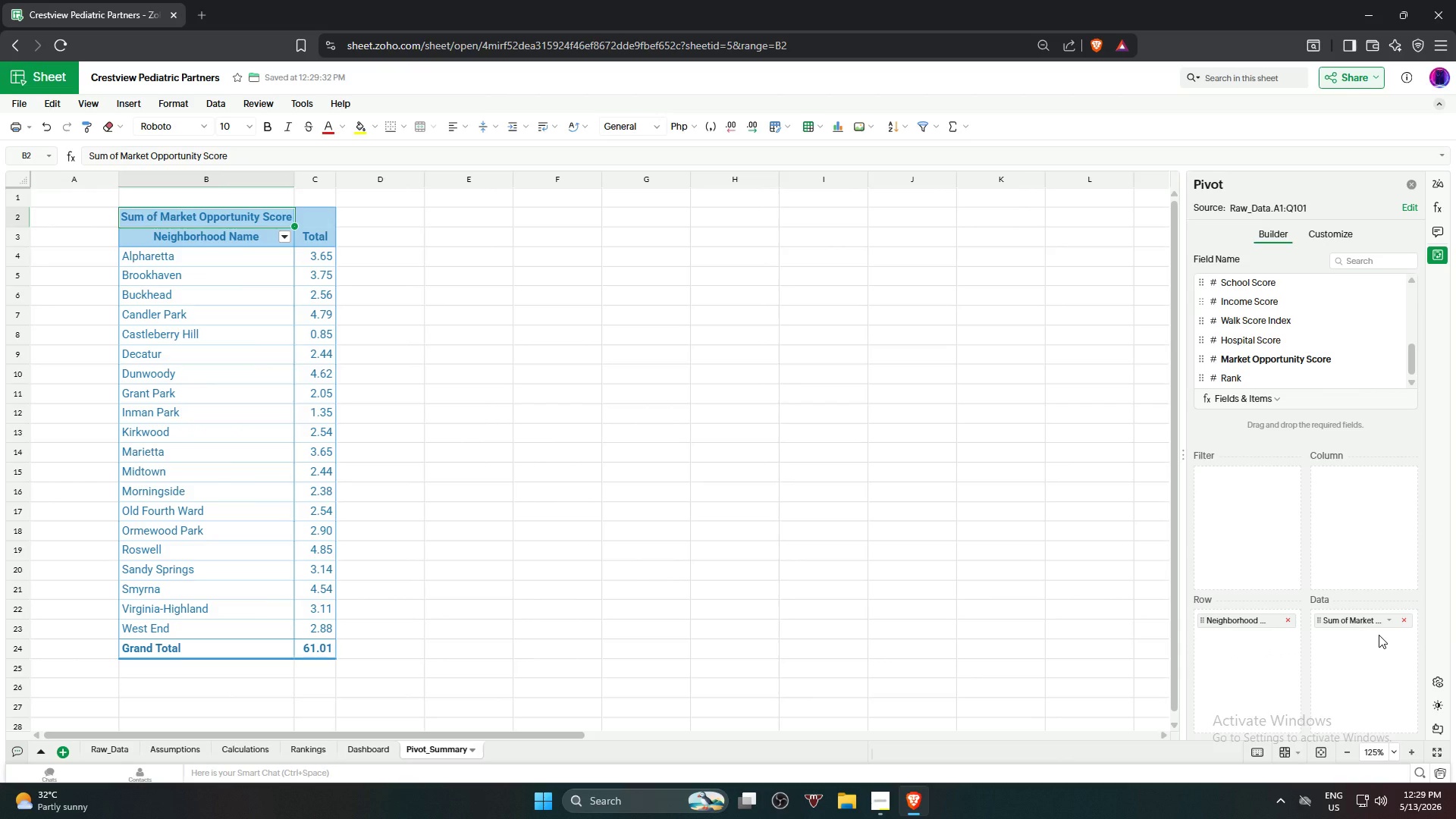 
mouse_move([1351, 627])
 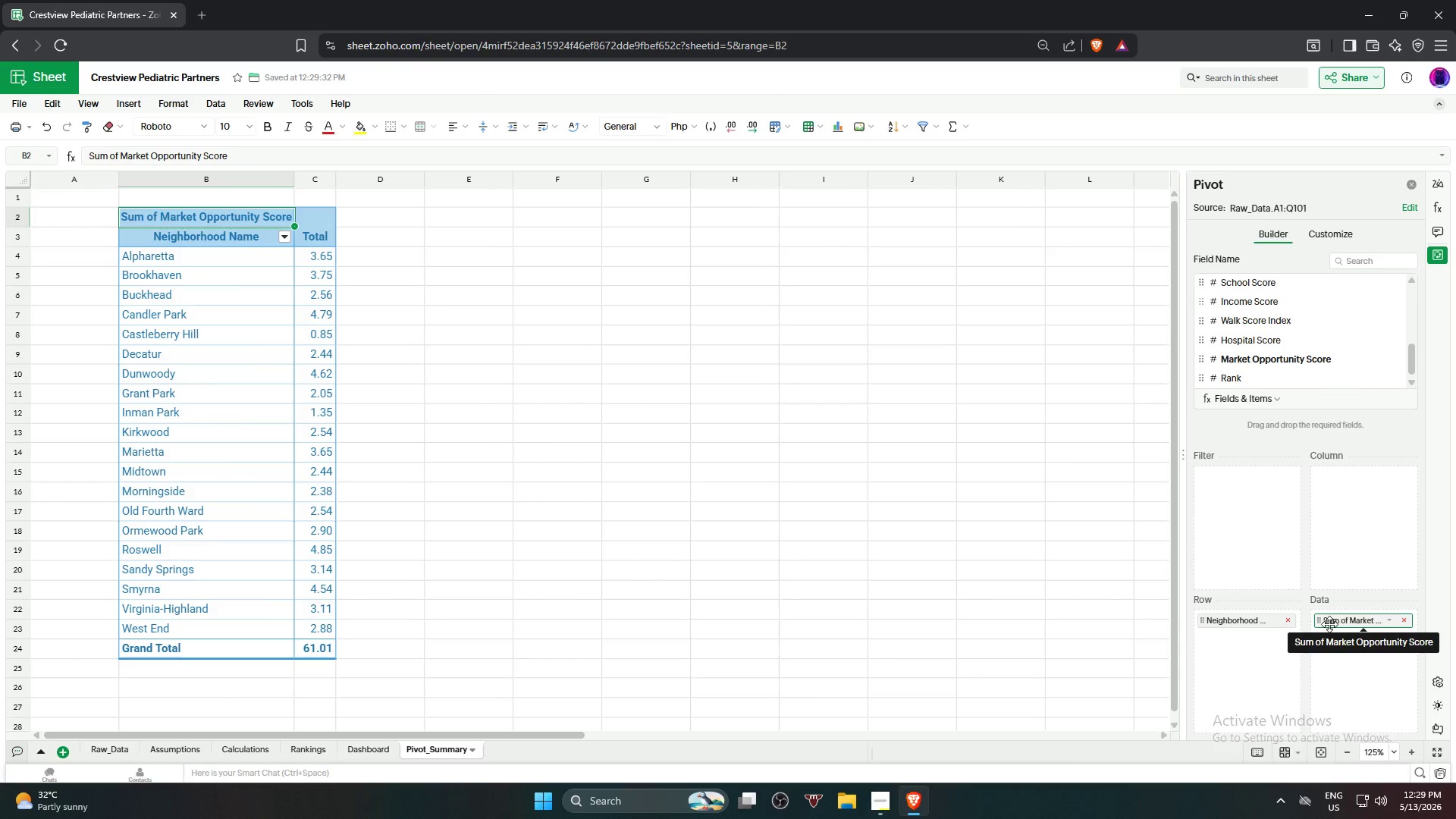 
left_click([1329, 622])
 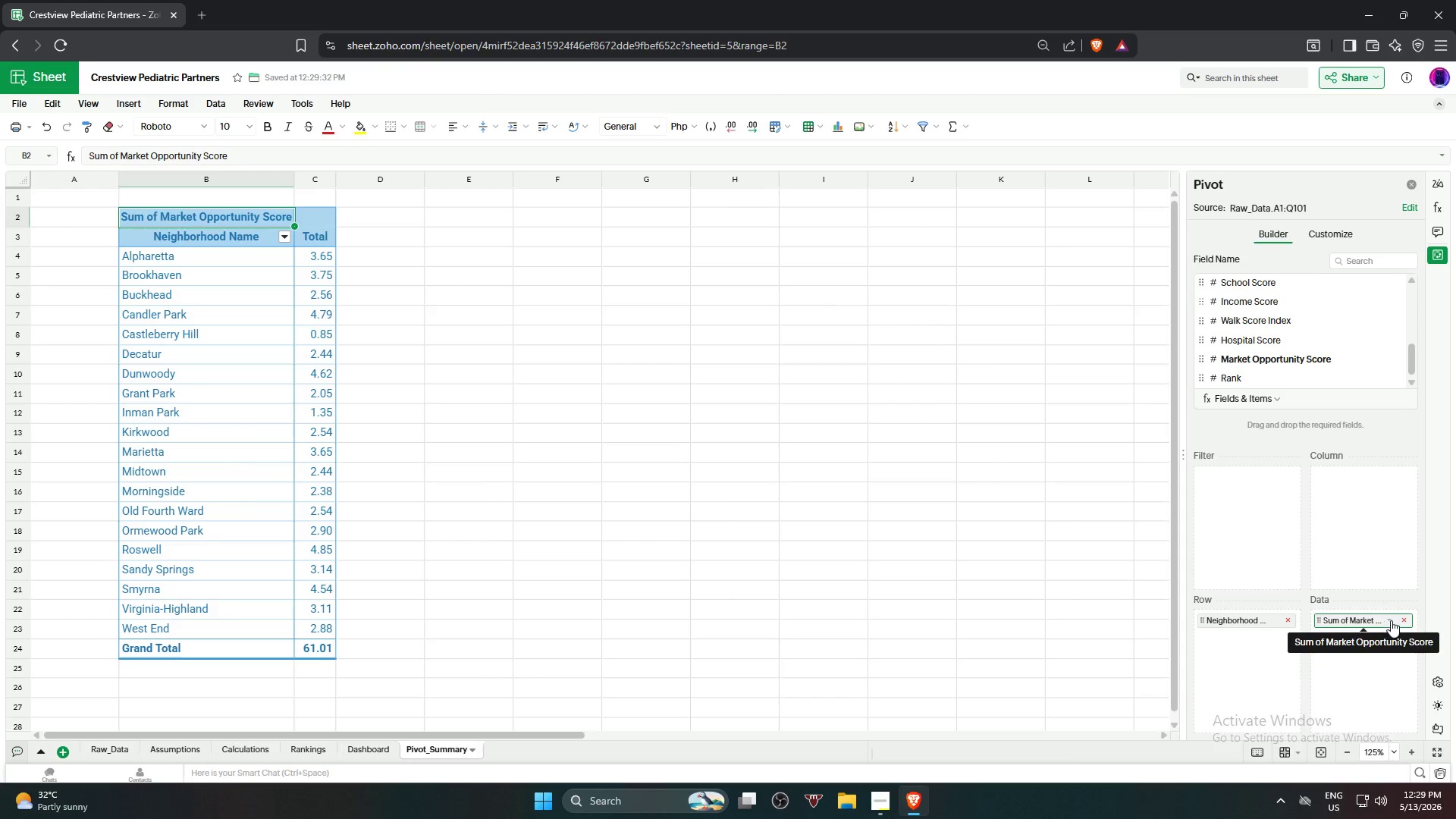 
left_click([1391, 620])
 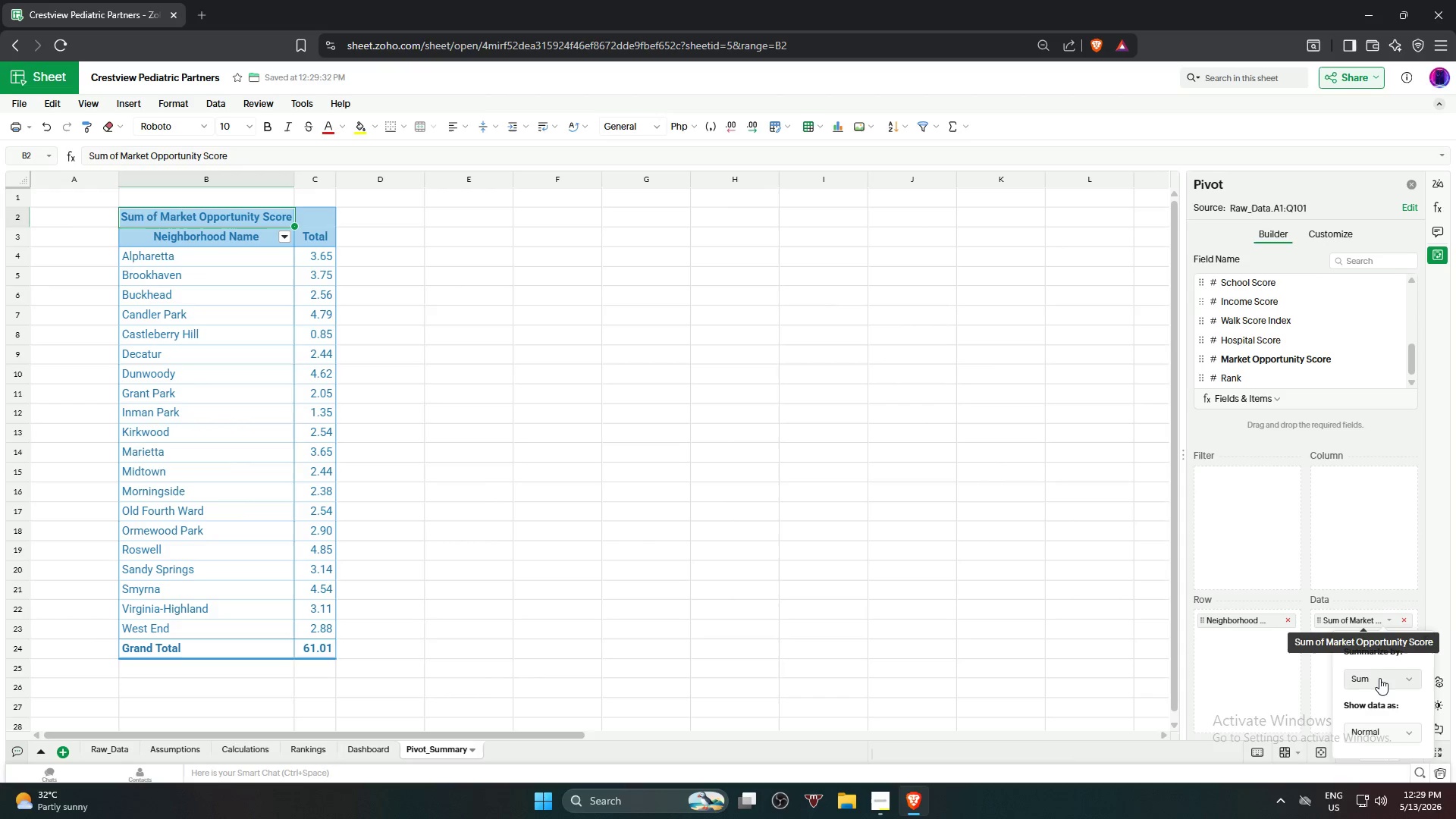 
left_click([1379, 678])
 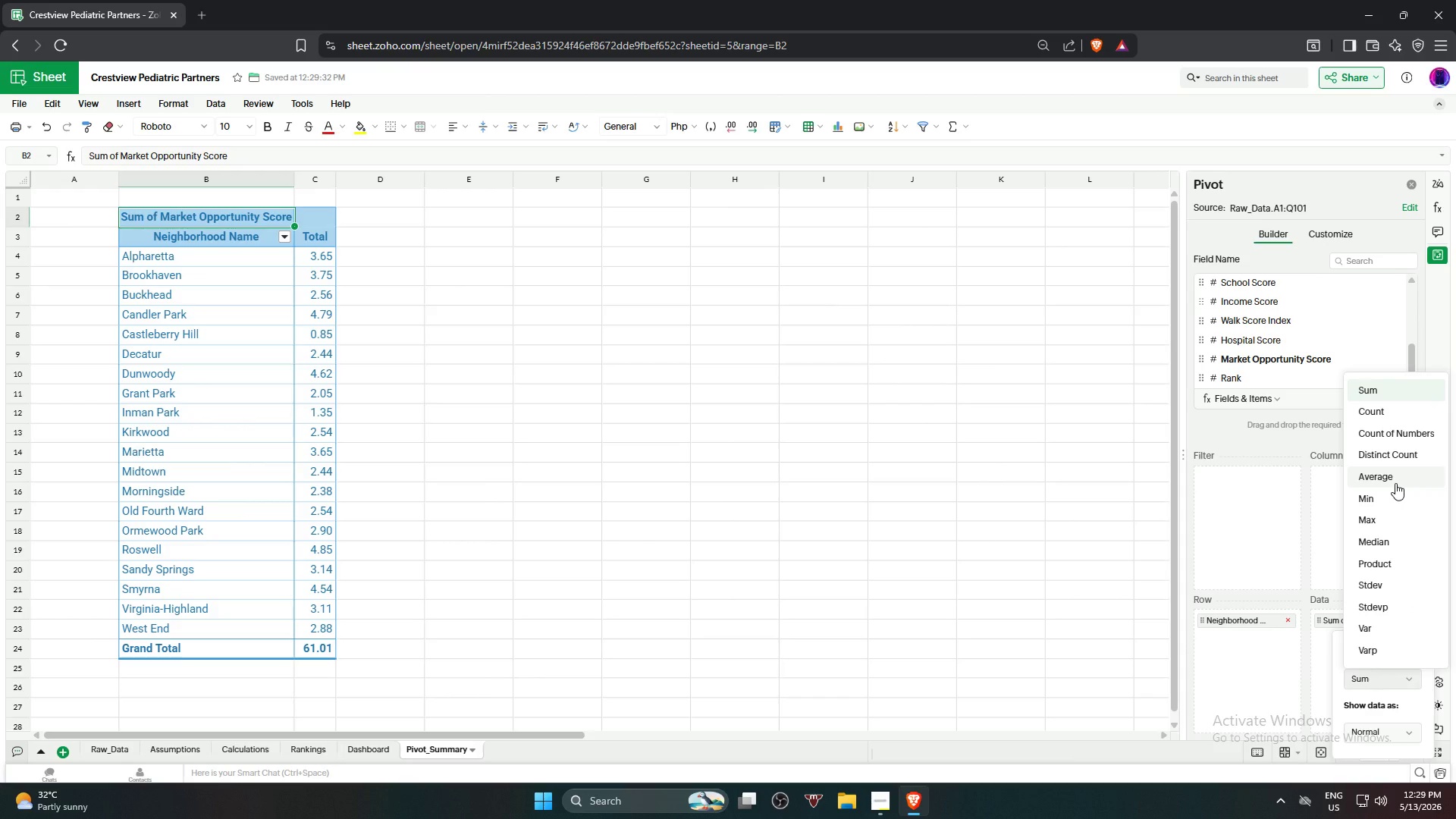 
wait(7.64)
 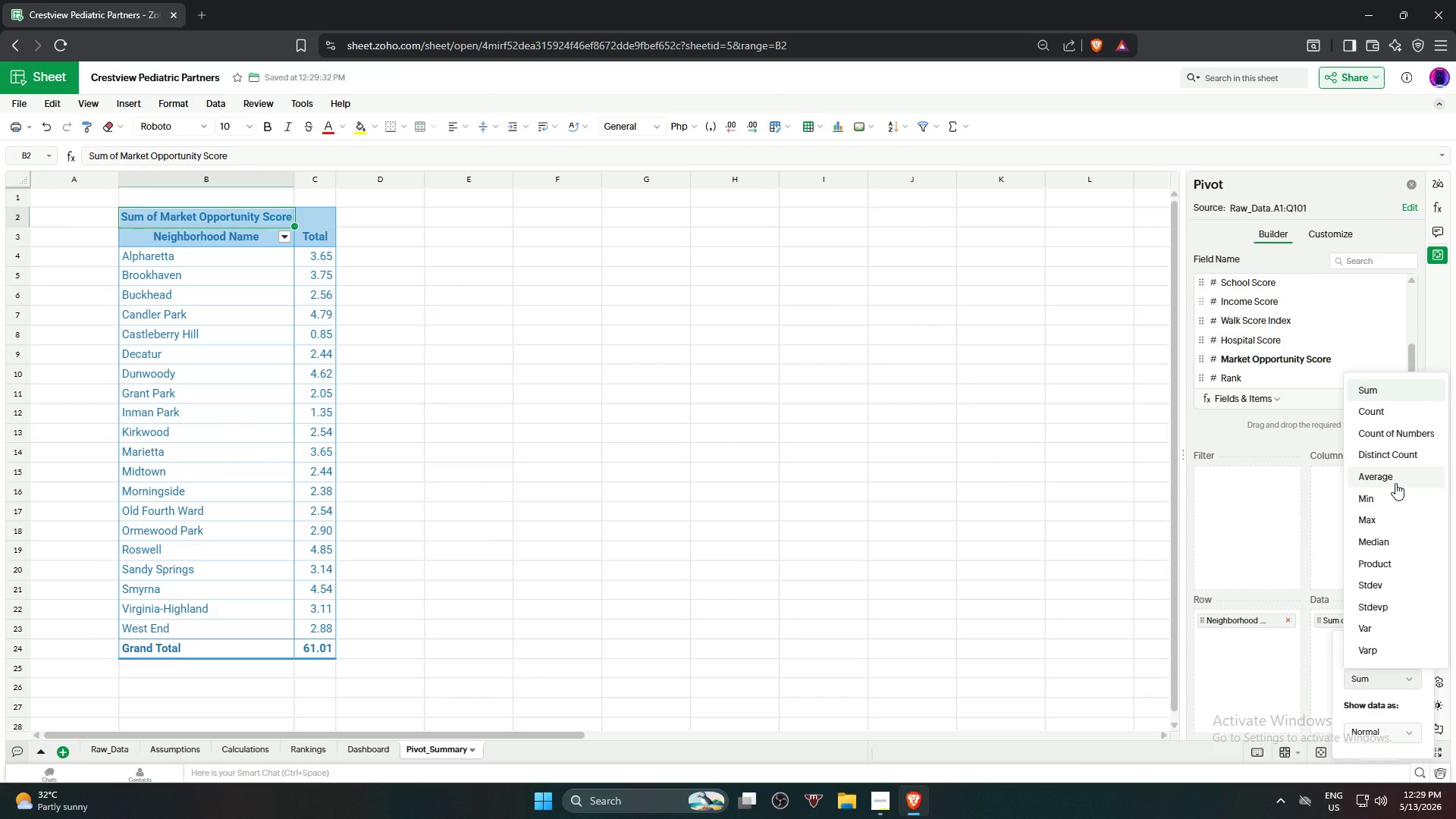 
left_click([1395, 483])
 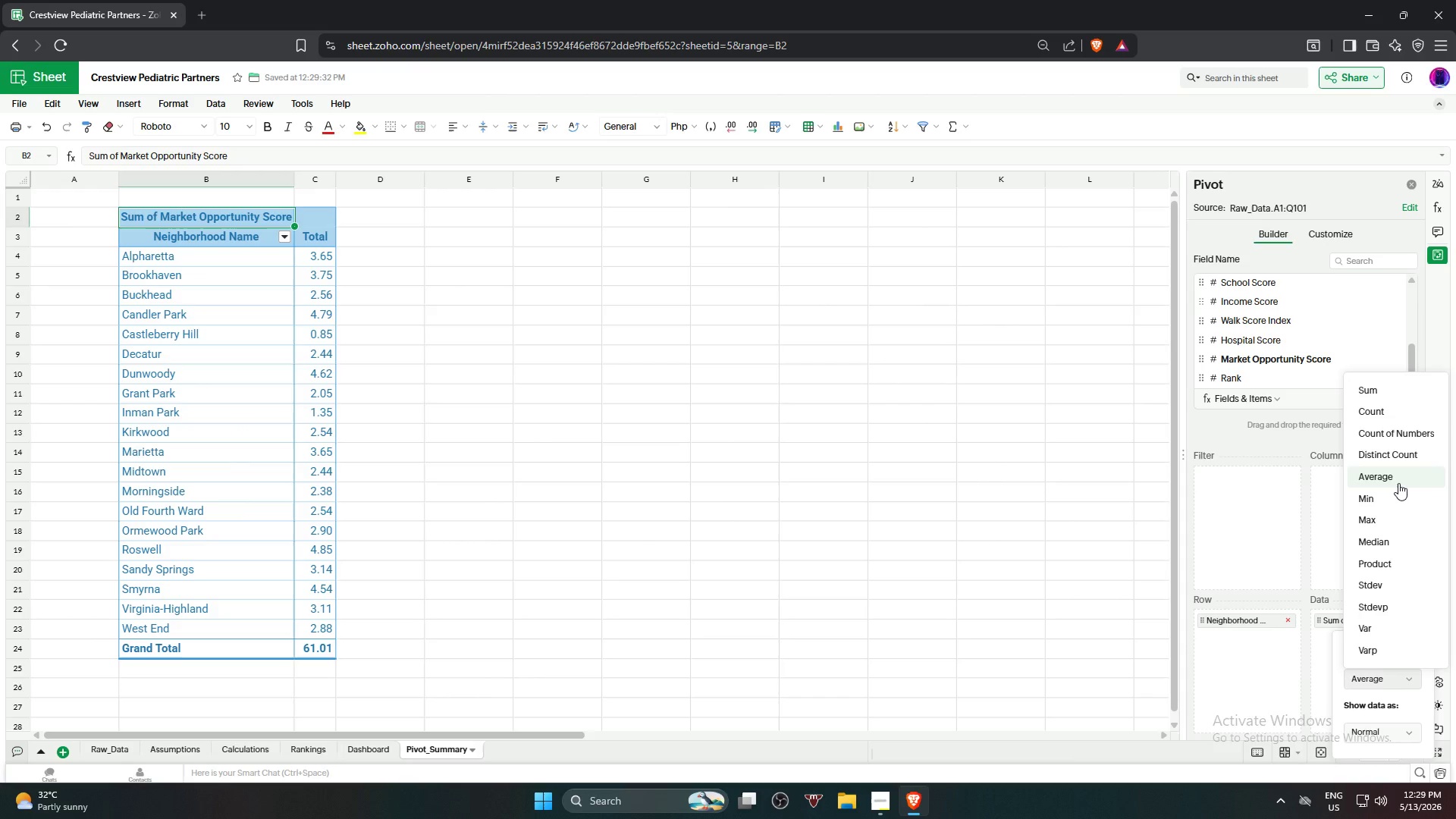 
left_click([1386, 475])
 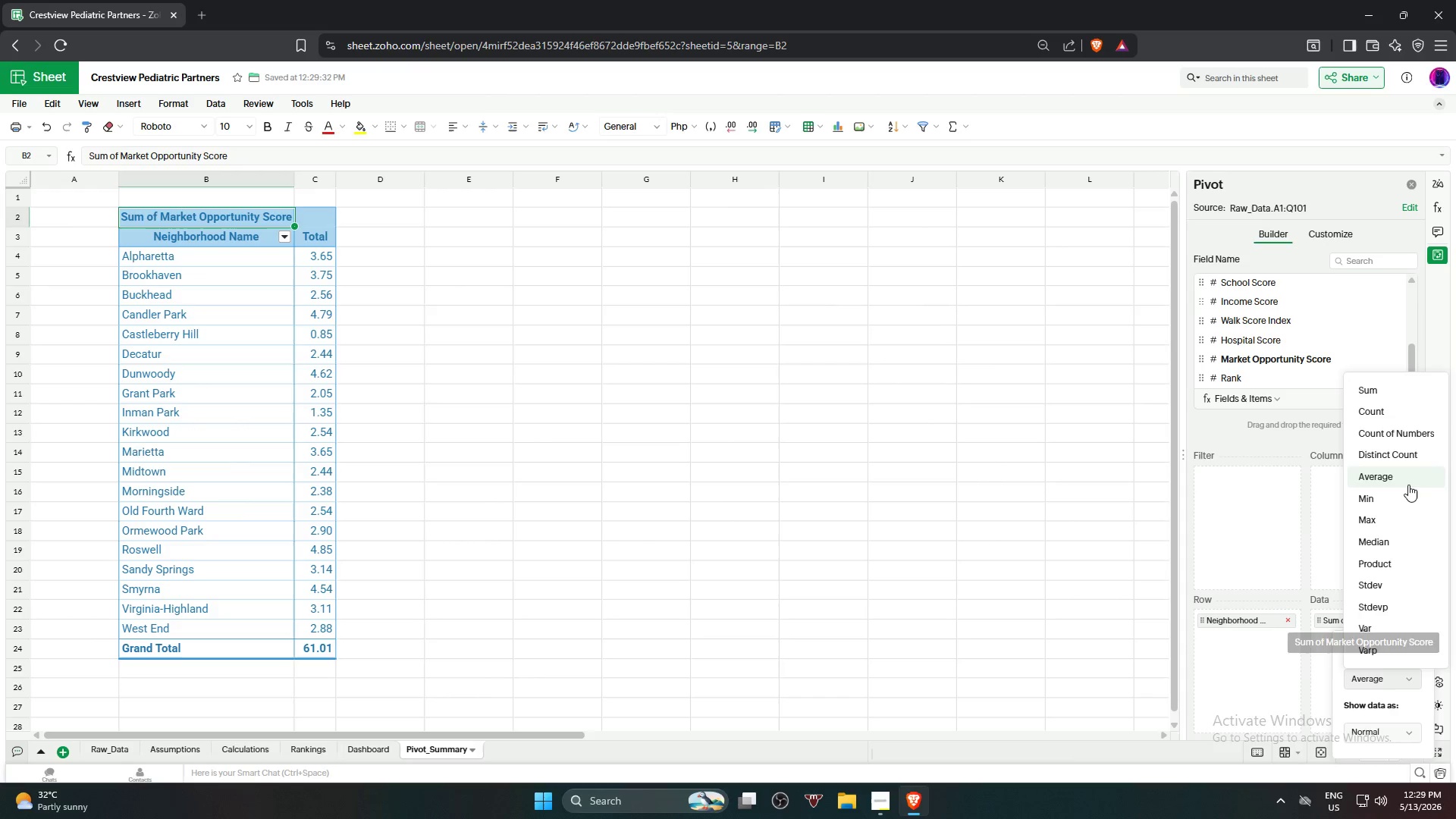 
double_click([1408, 479])
 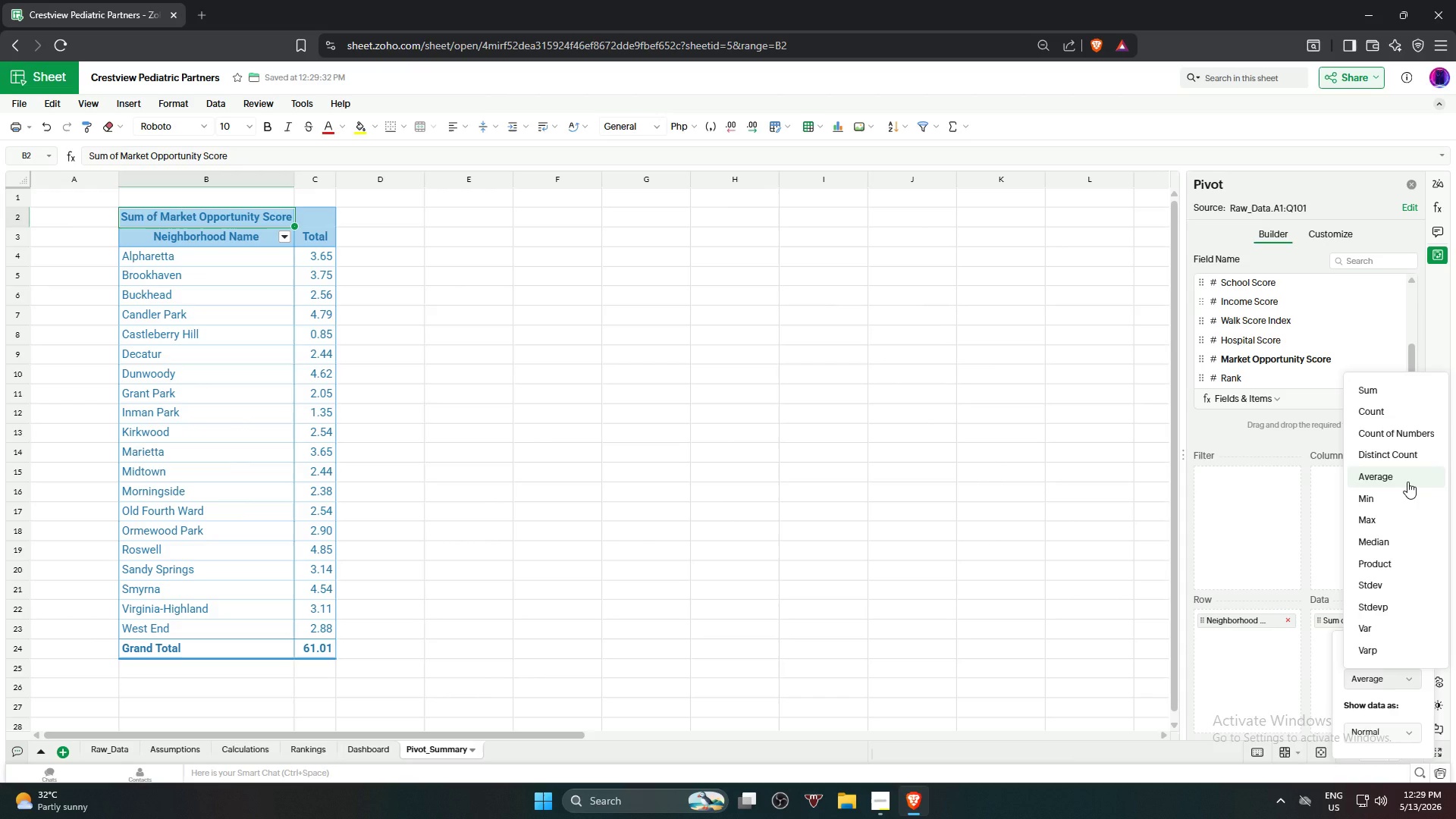 
double_click([1407, 482])
 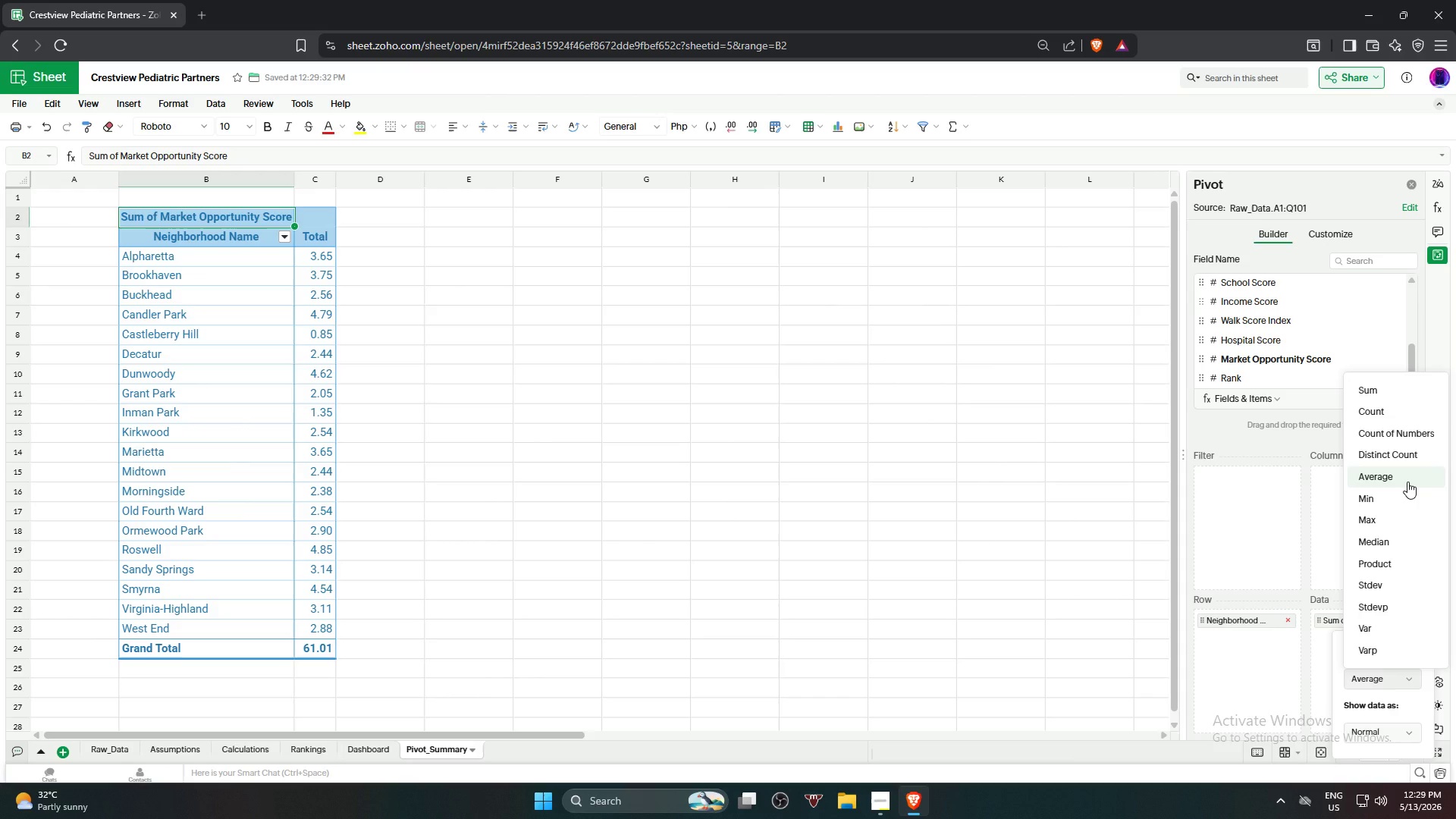 
triple_click([1407, 482])
 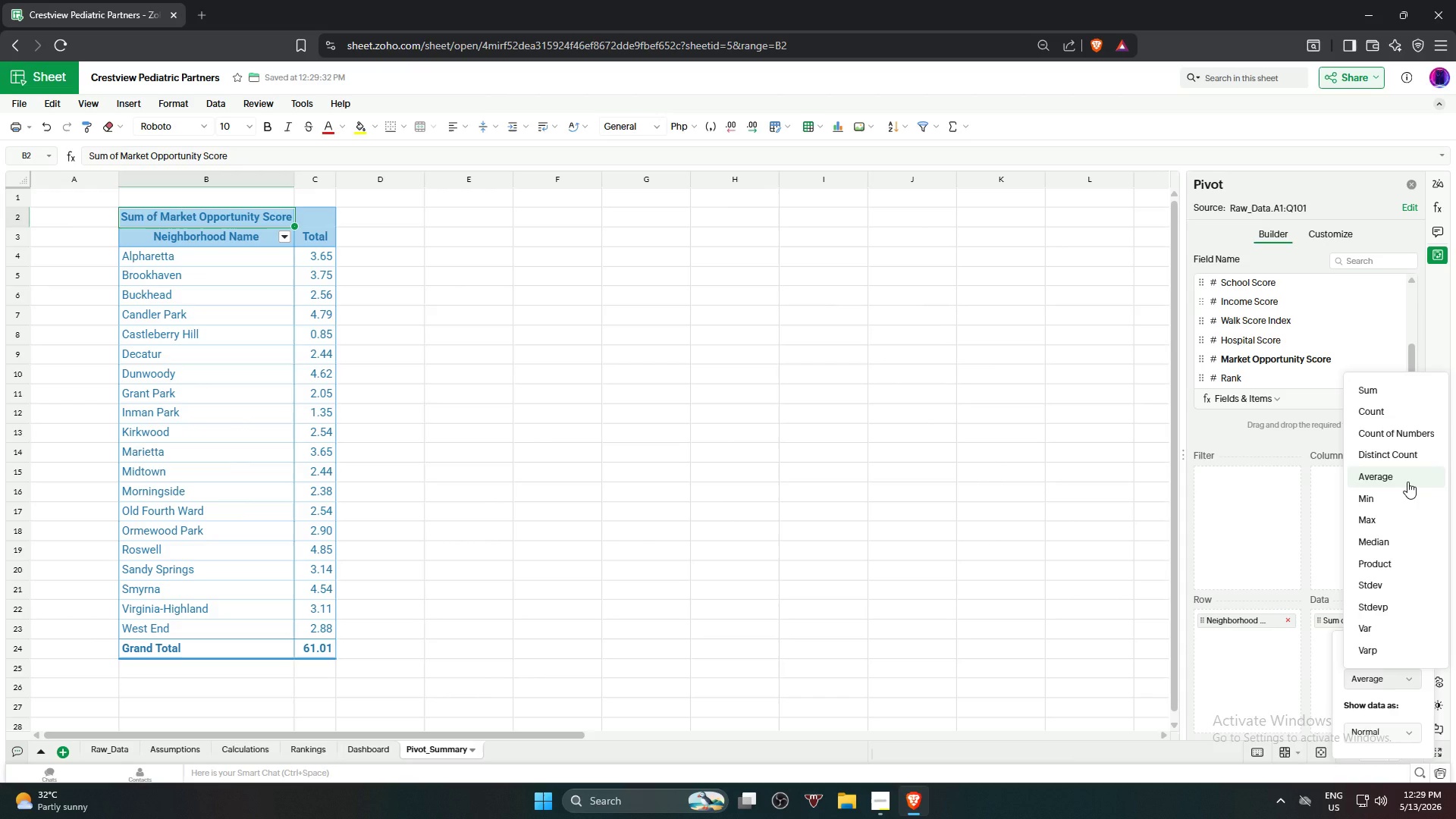 
triple_click([1407, 482])
 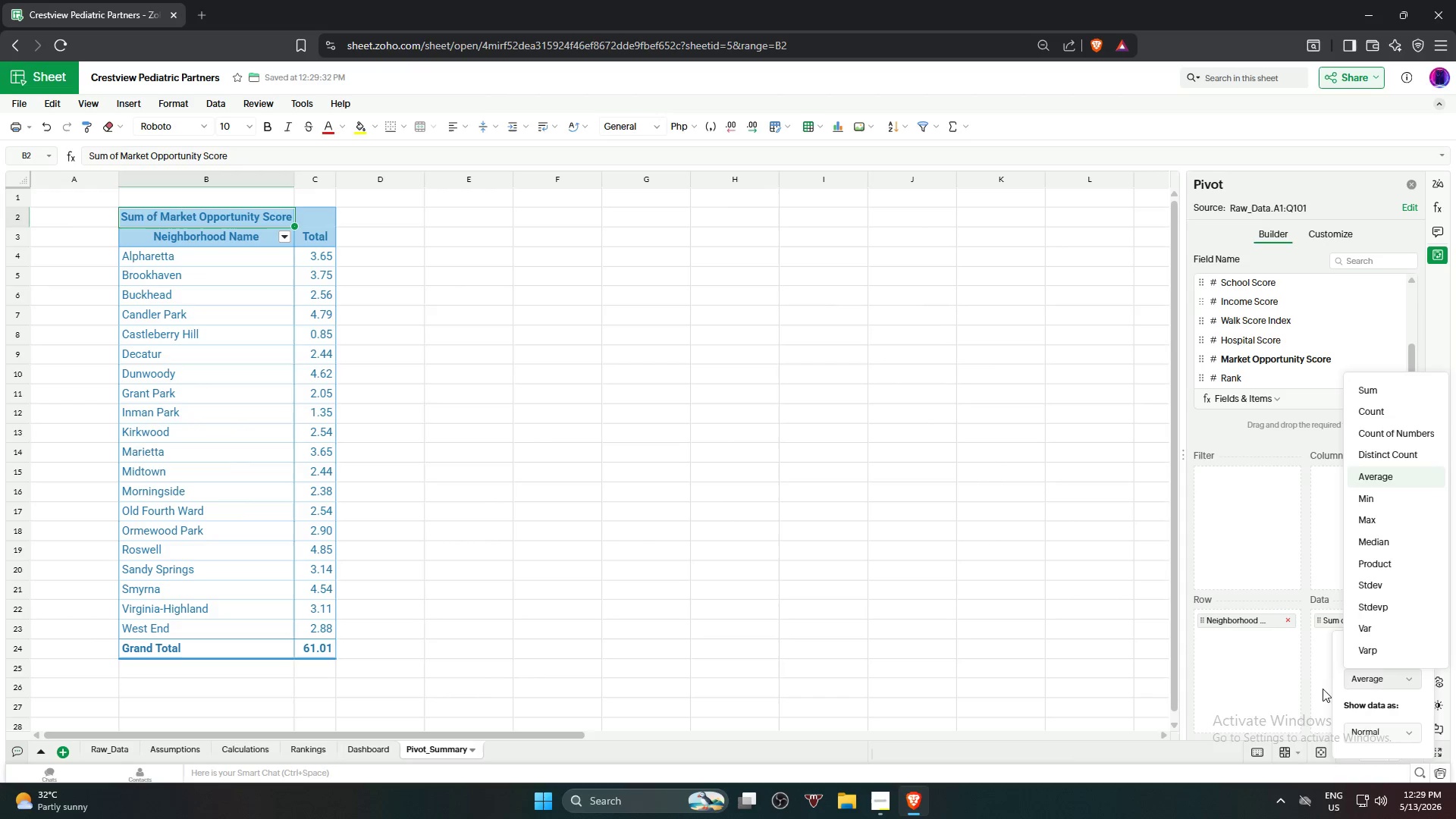 
left_click([1298, 684])
 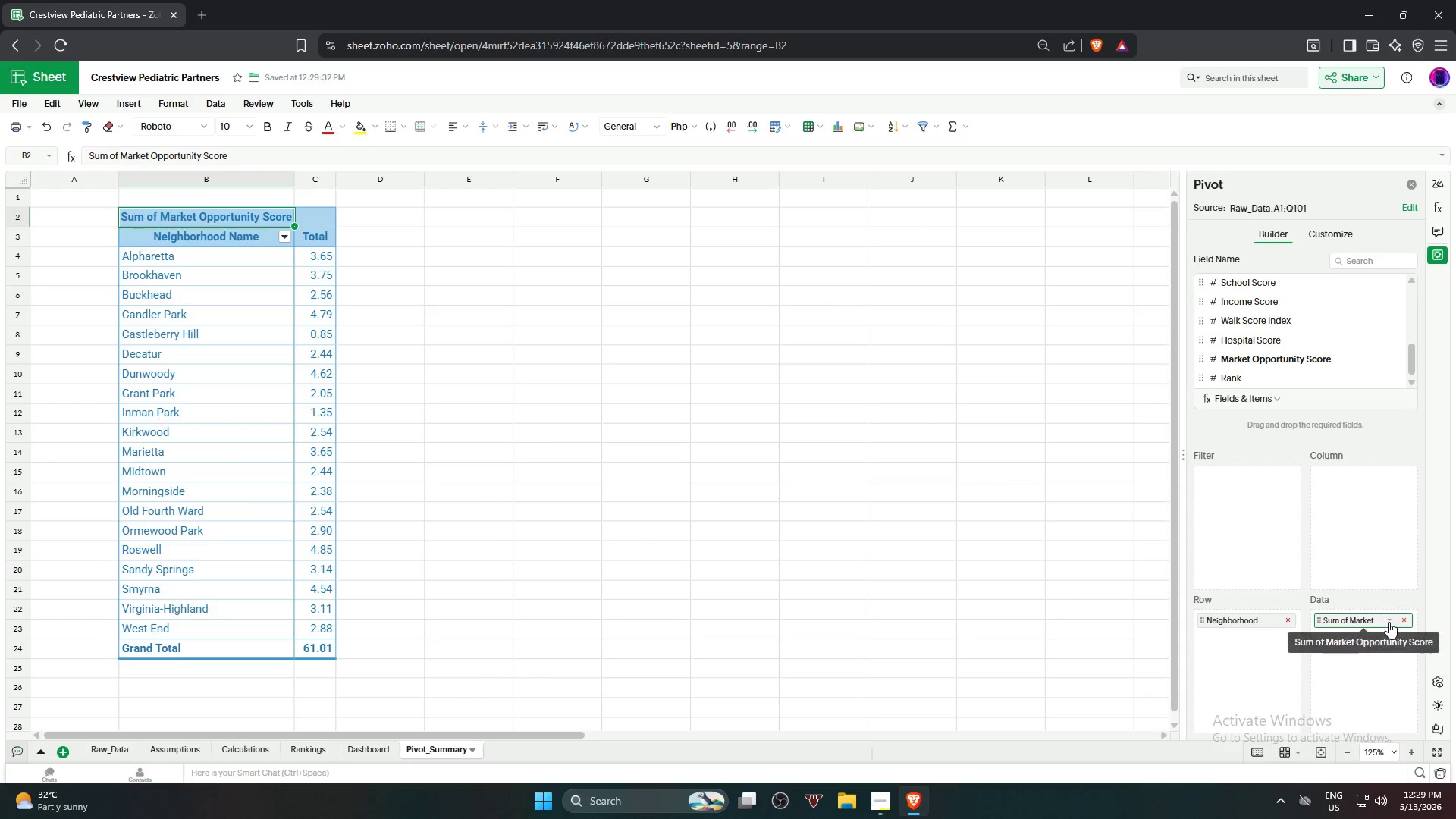 
left_click([1390, 622])
 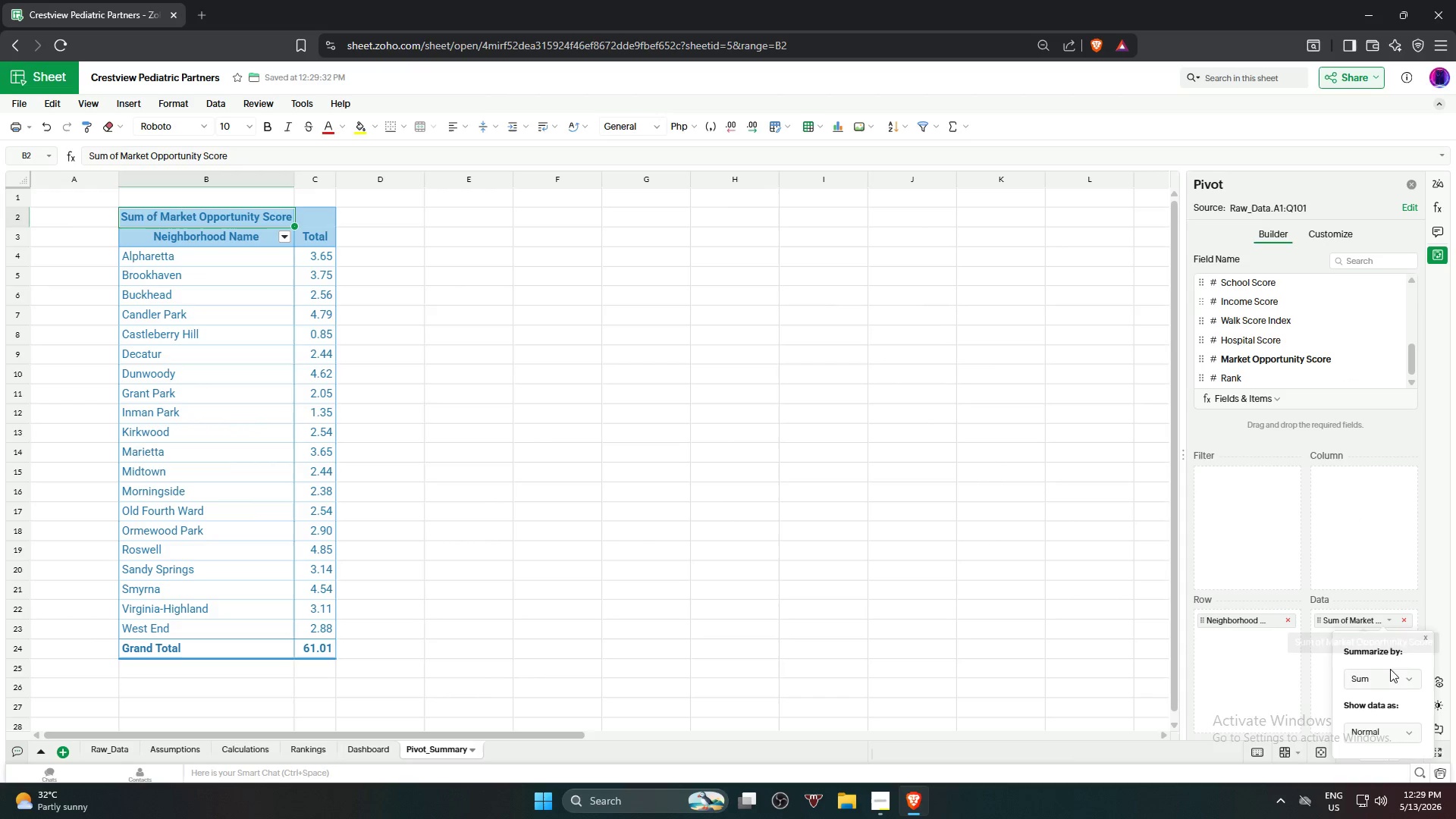 
left_click([1390, 682])
 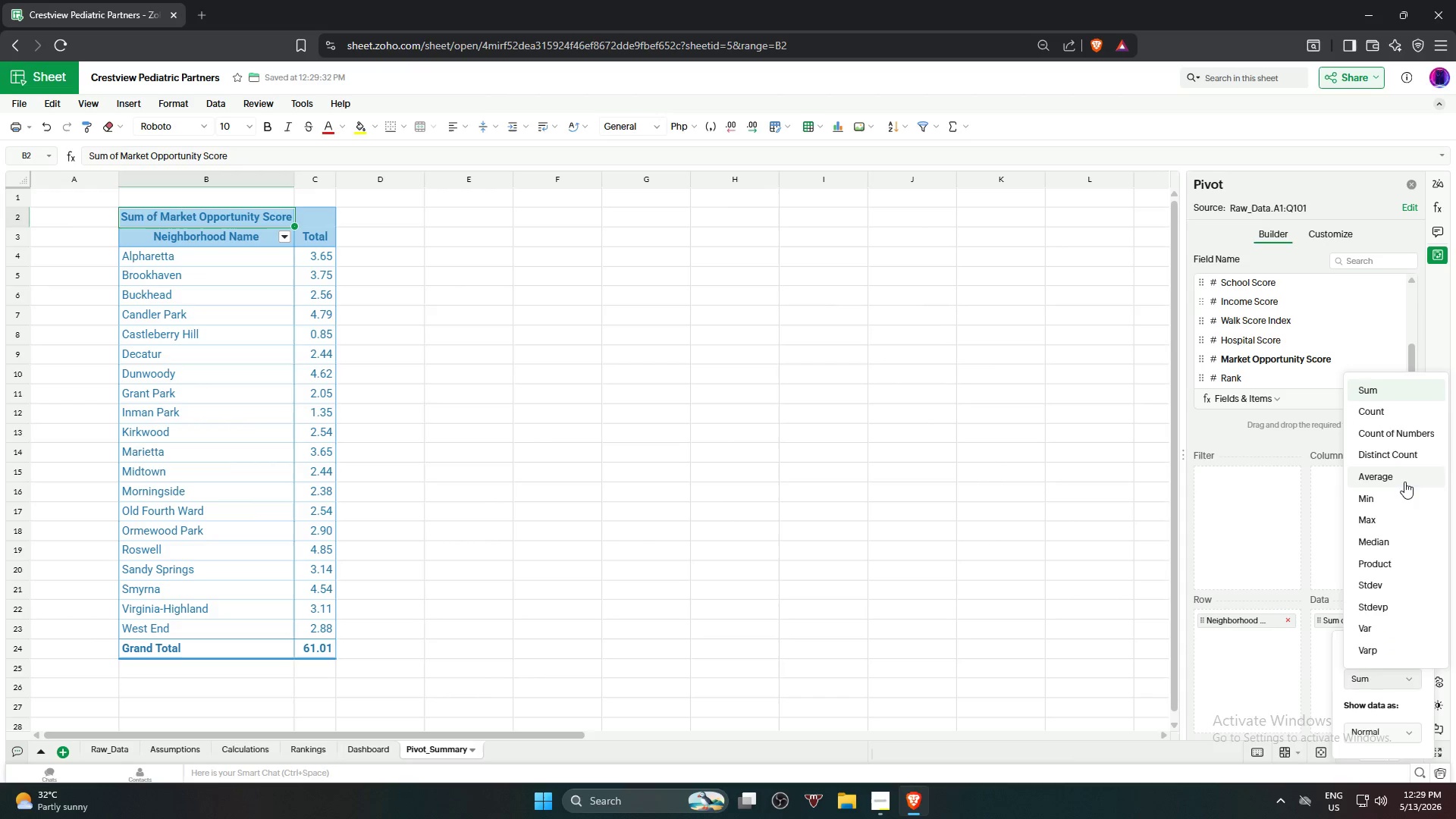 
left_click([1401, 483])
 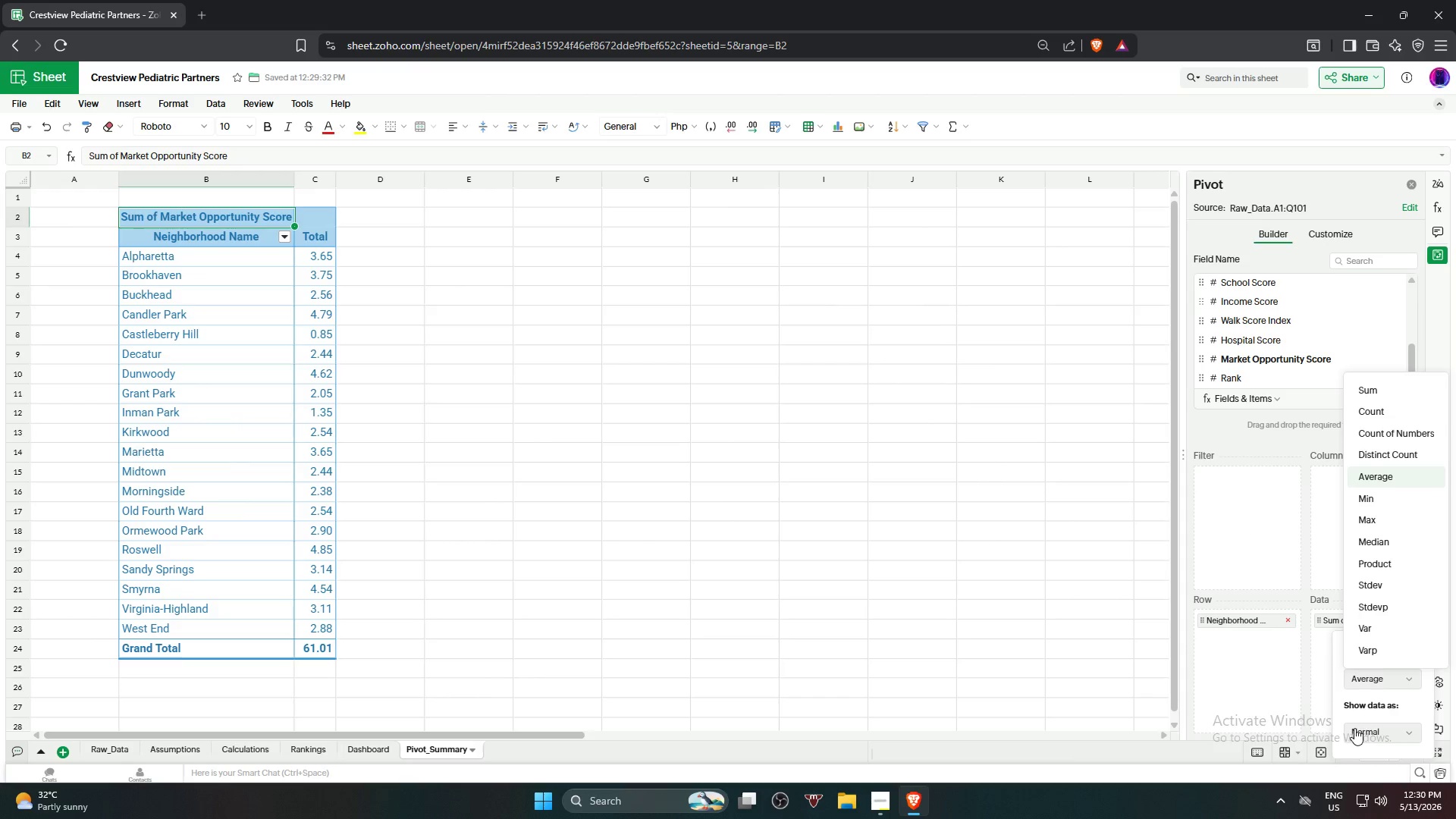 
left_click([1257, 516])
 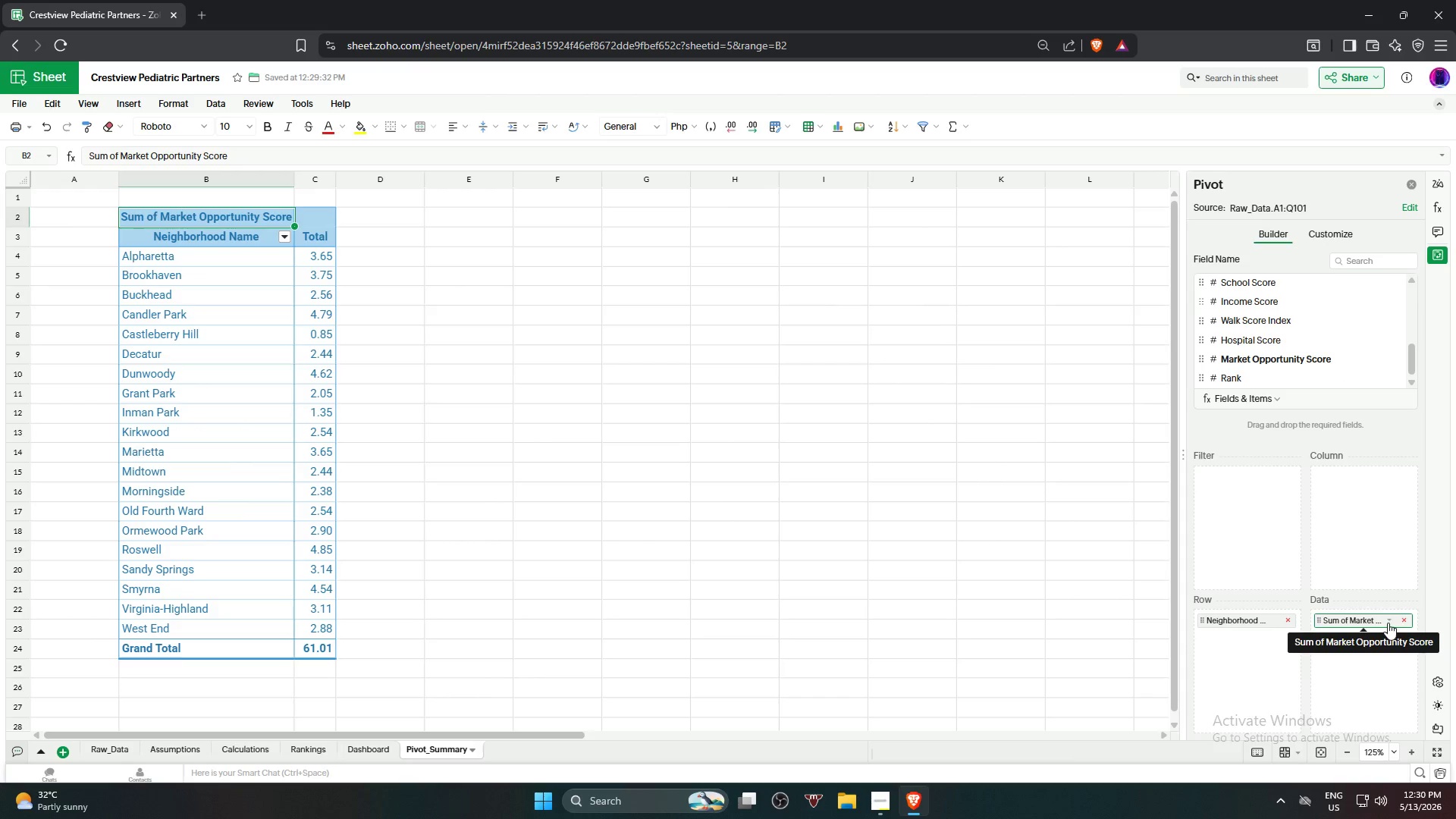 
left_click([1388, 623])
 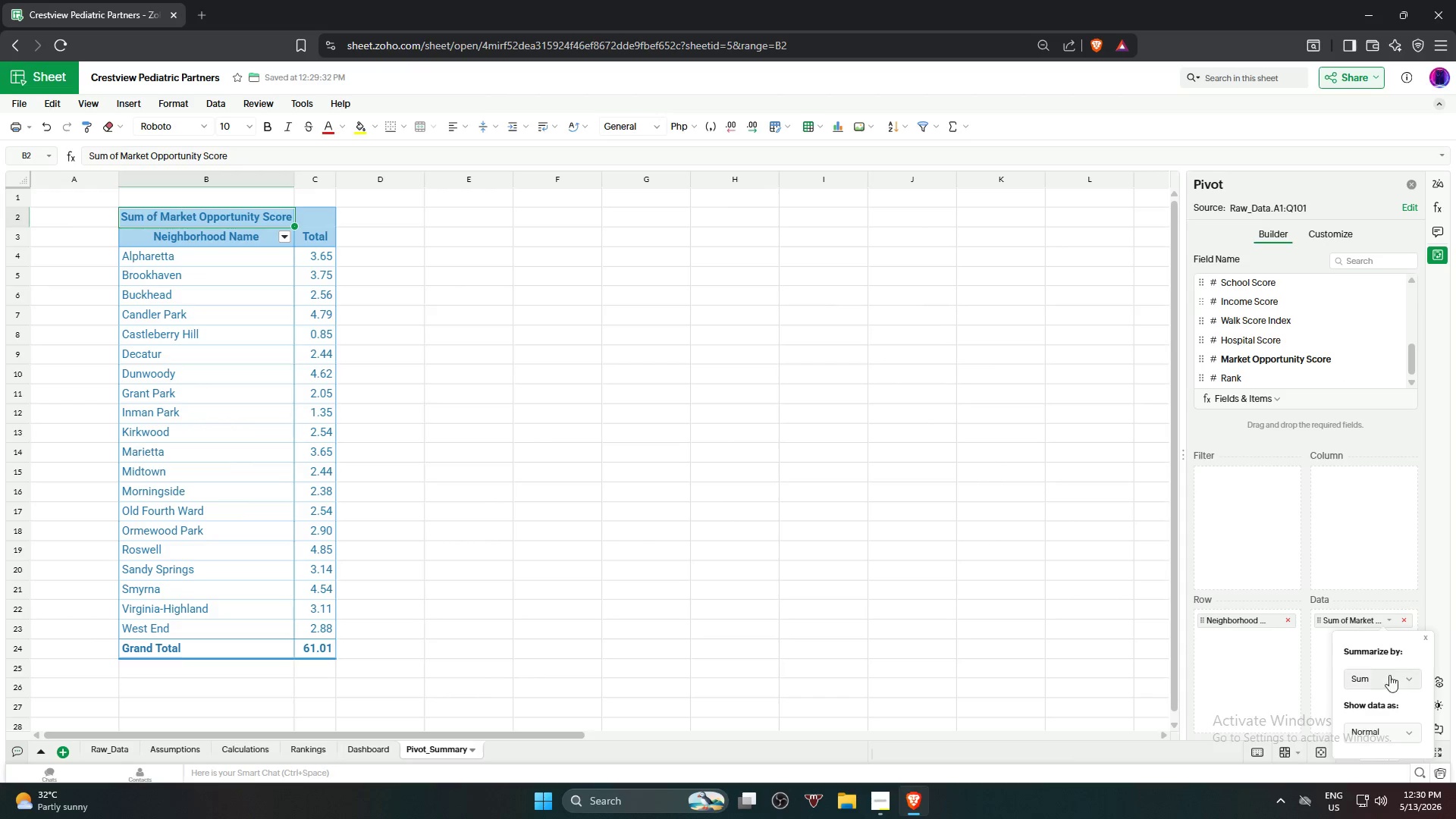 
left_click([1389, 679])
 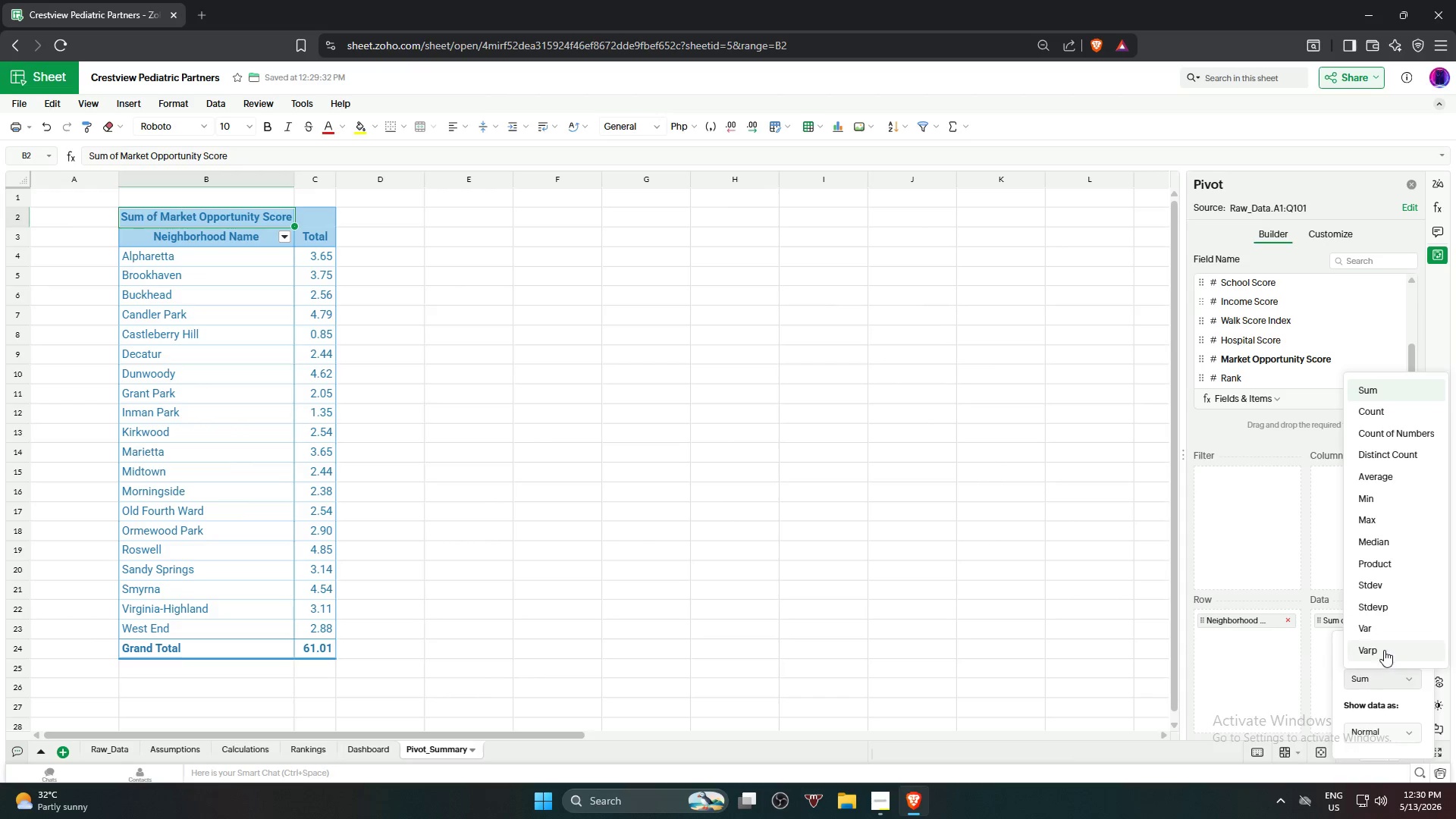 
left_click([1383, 644])
 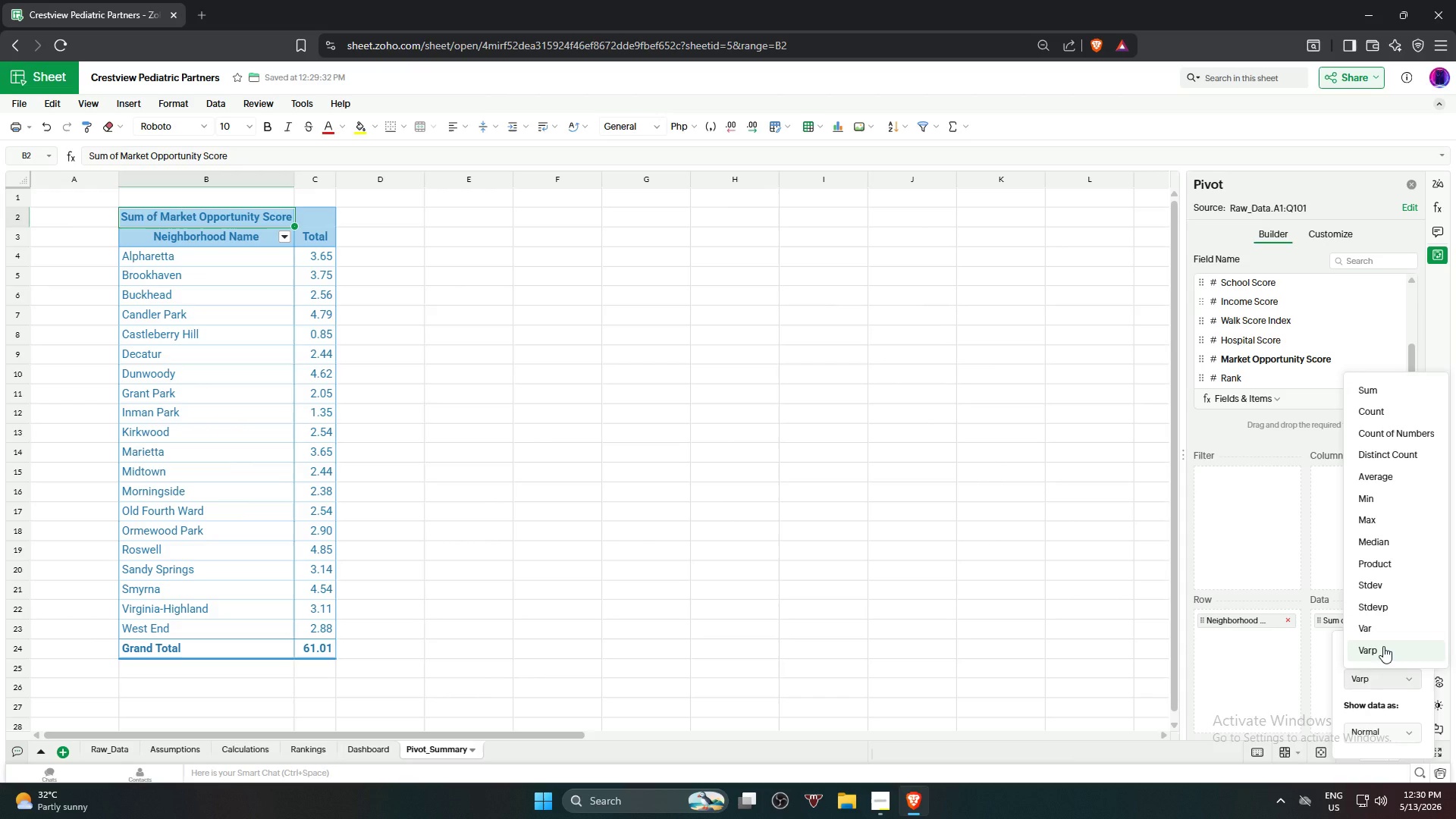 
double_click([1383, 646])
 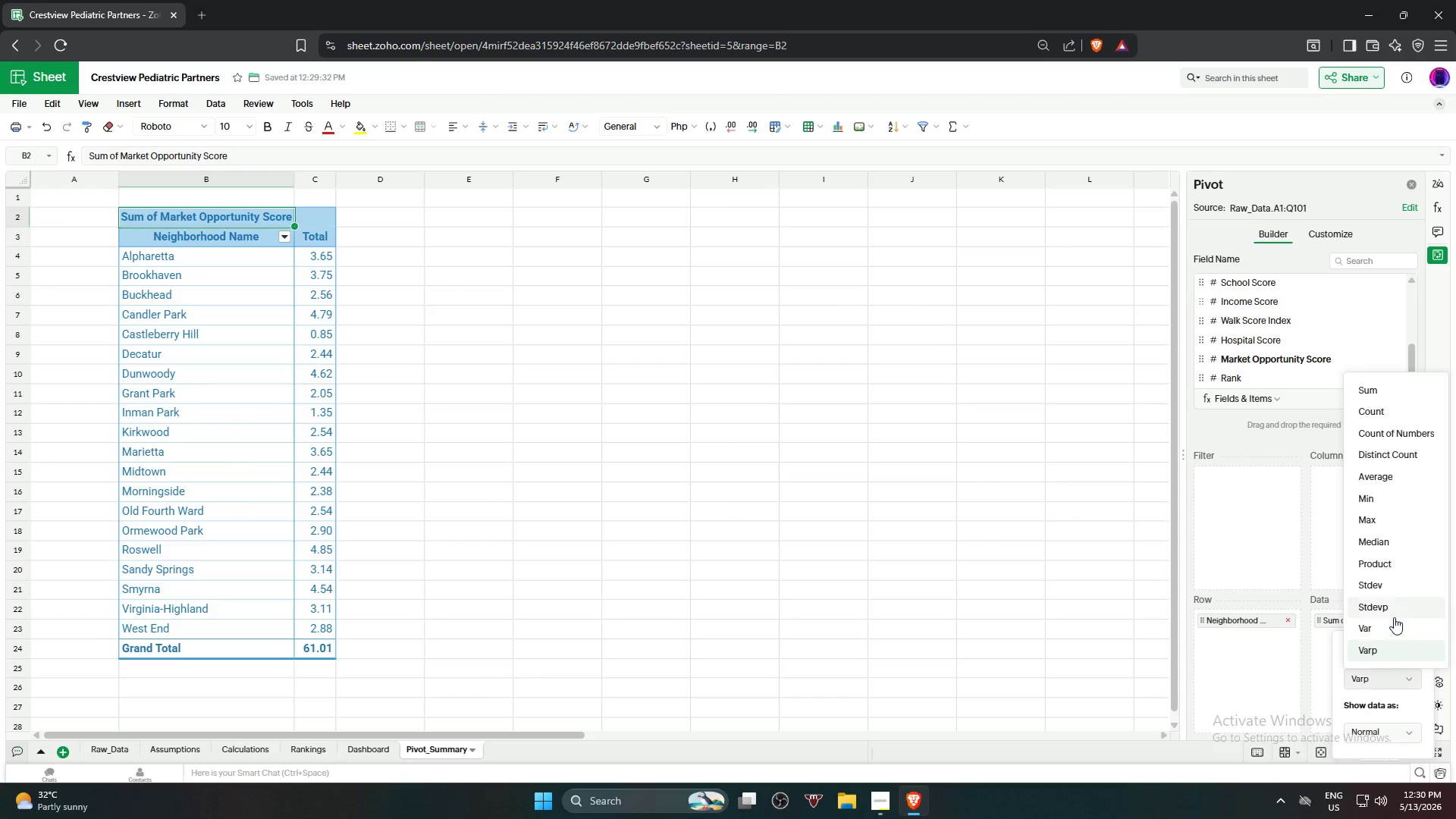 
triple_click([1394, 617])
 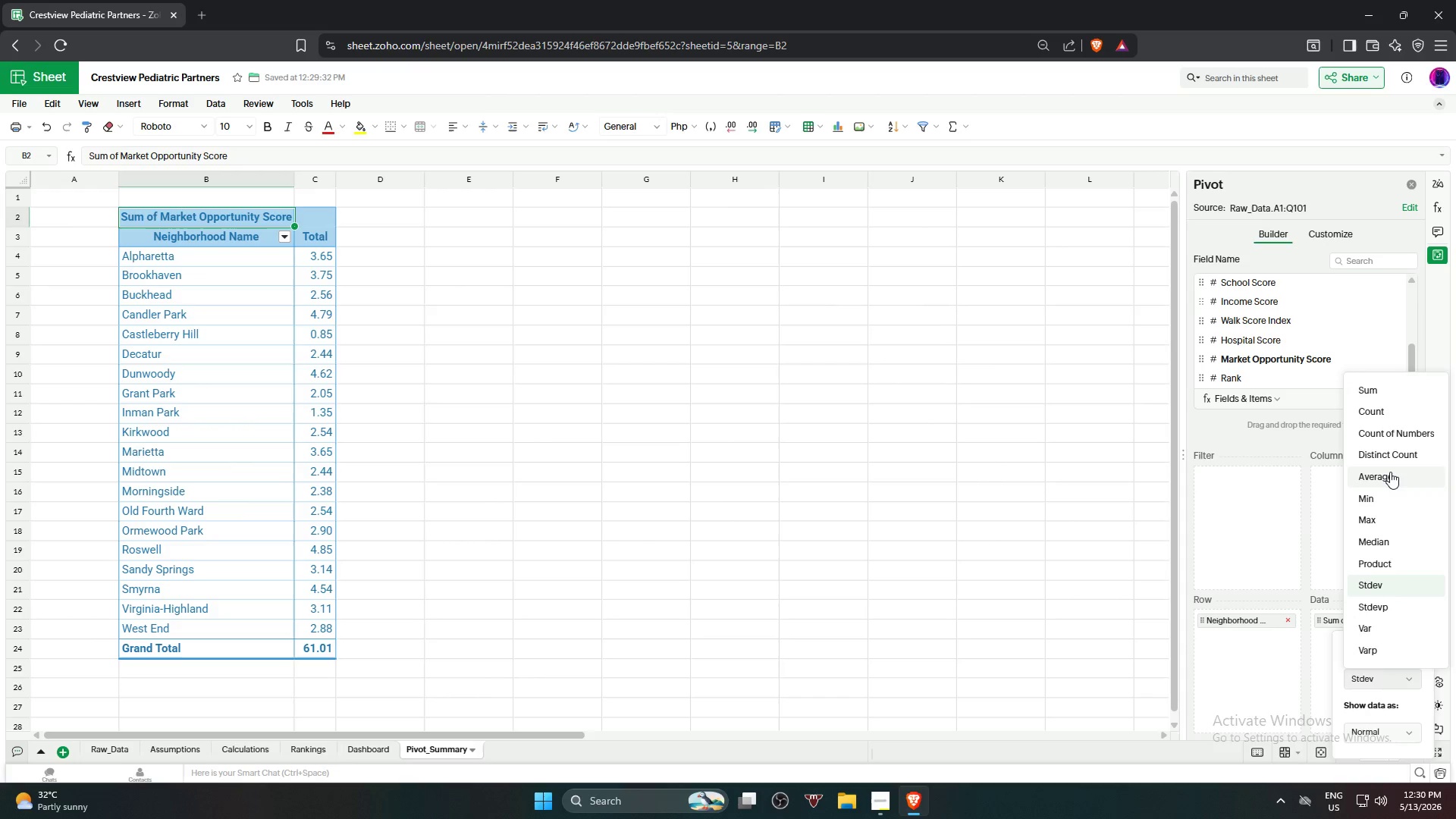 
double_click([1383, 473])
 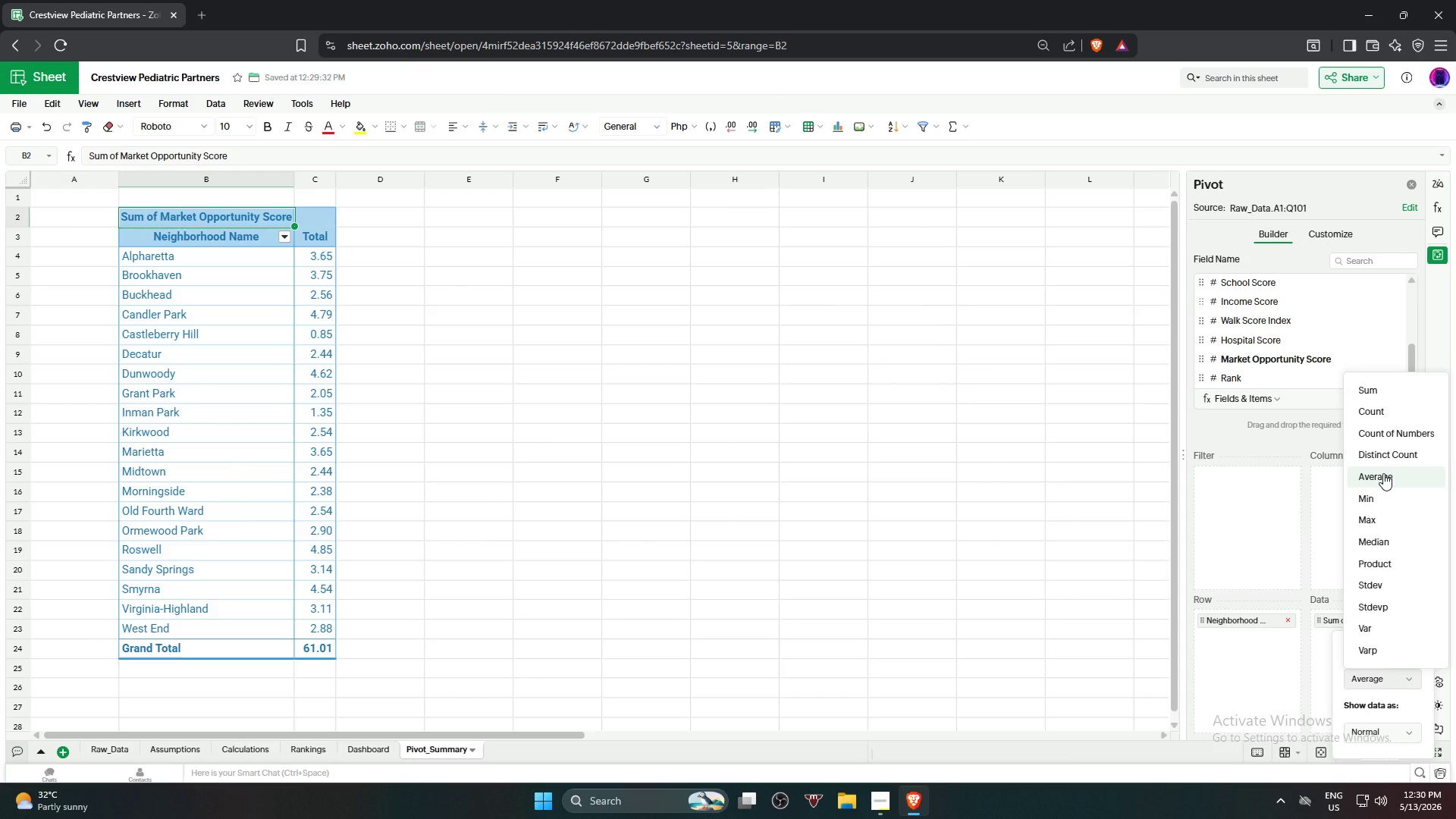 
triple_click([1383, 473])
 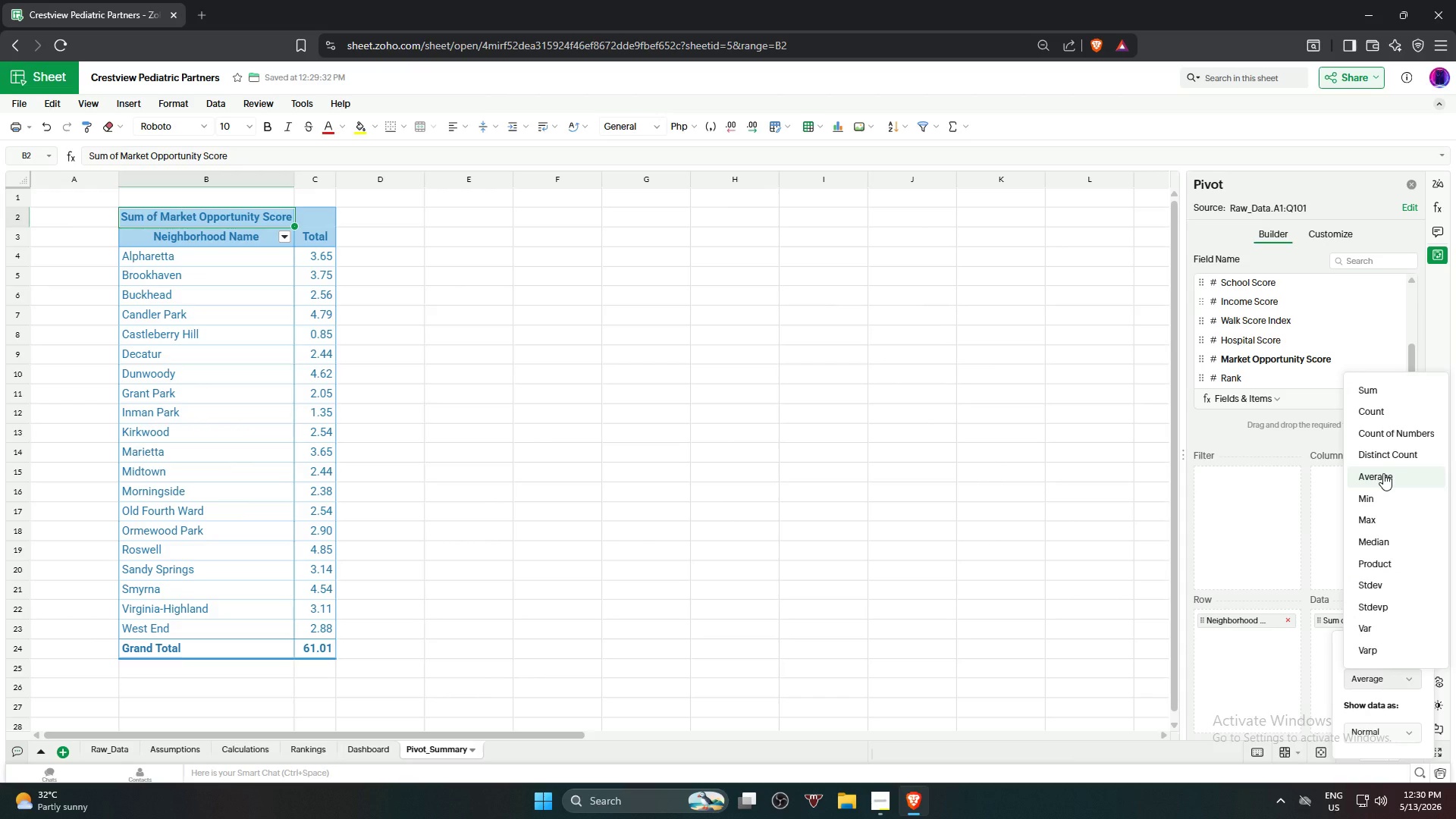 
triple_click([1383, 473])
 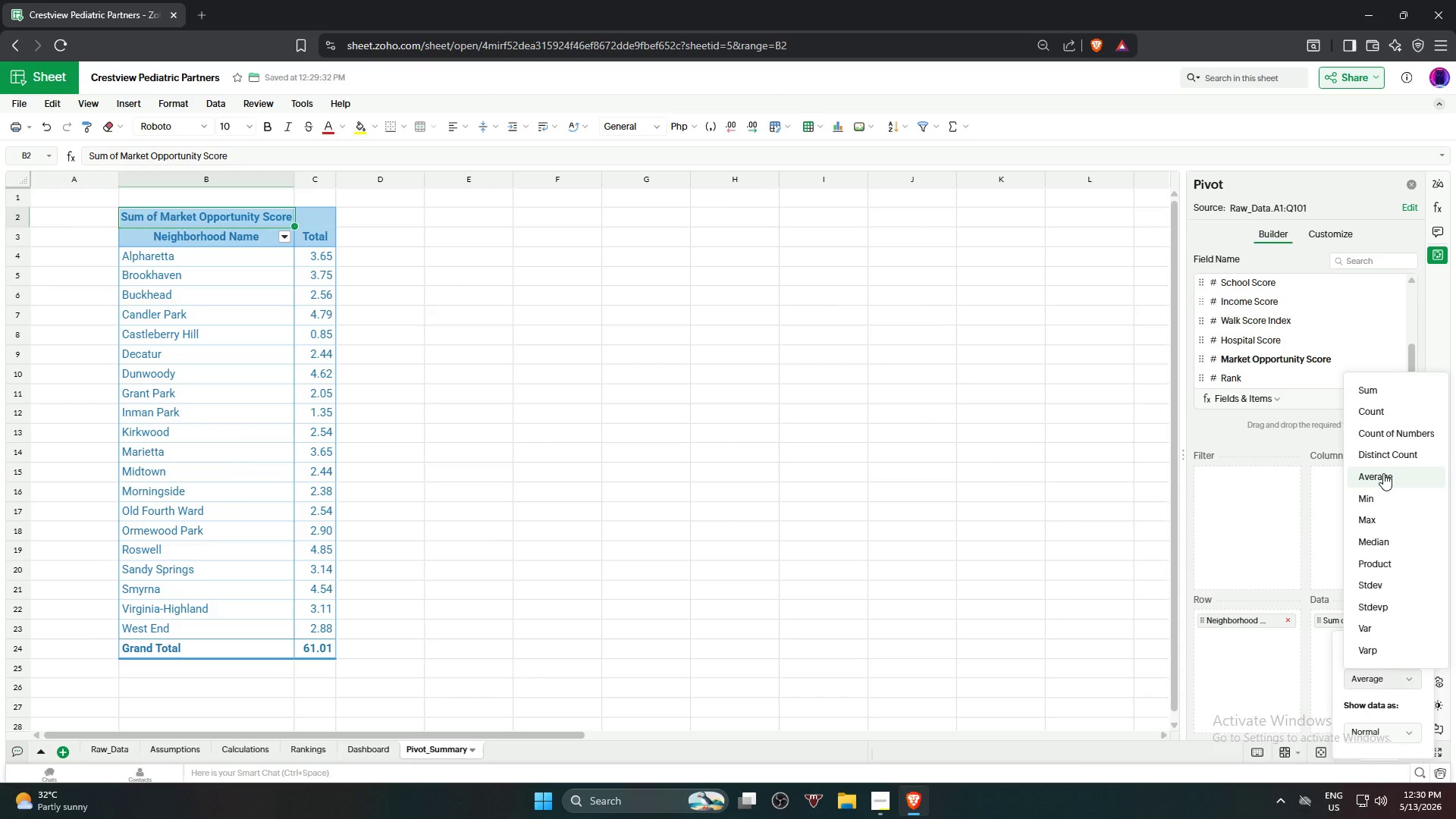 
triple_click([1383, 473])
 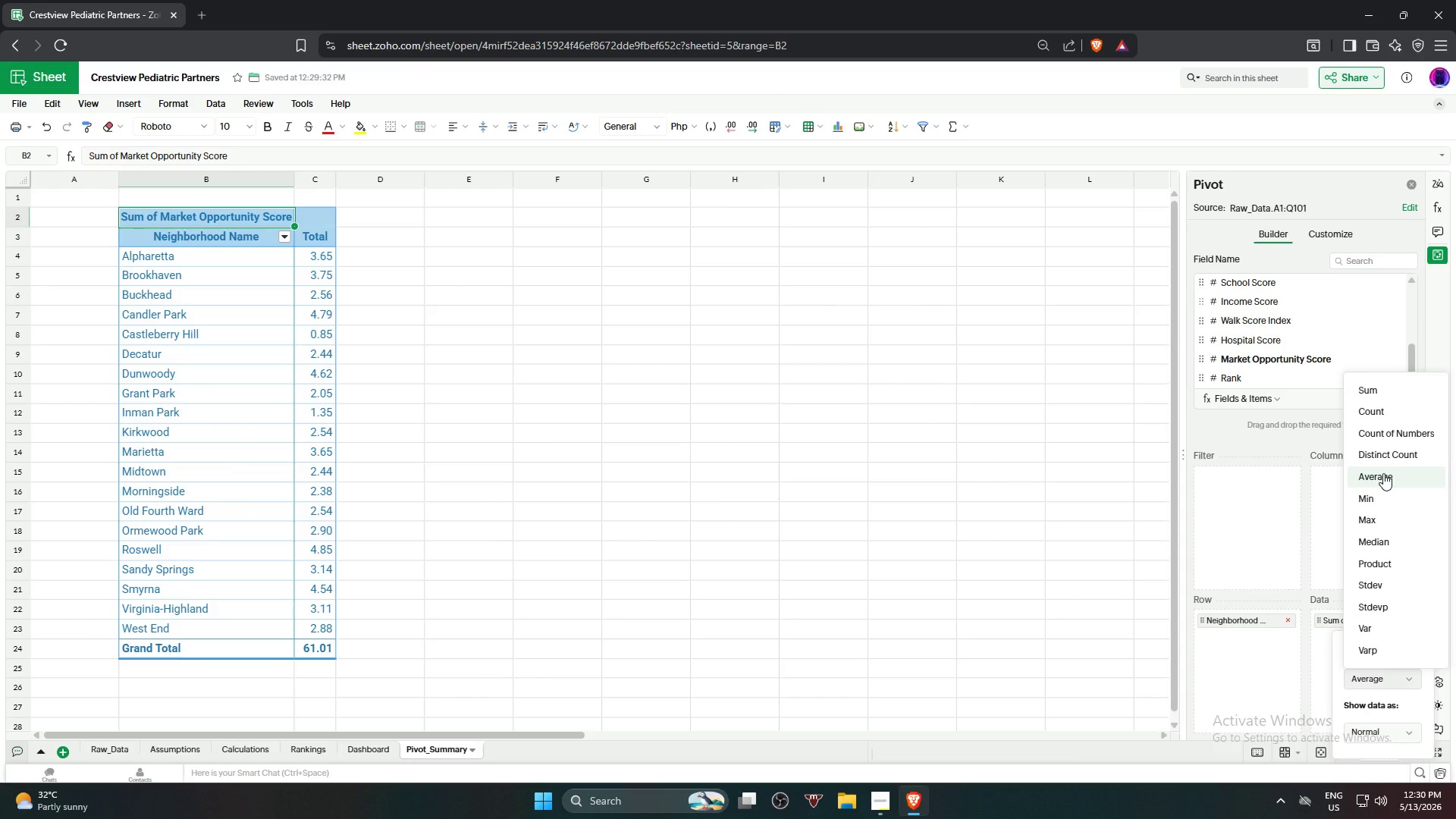 
triple_click([1383, 473])
 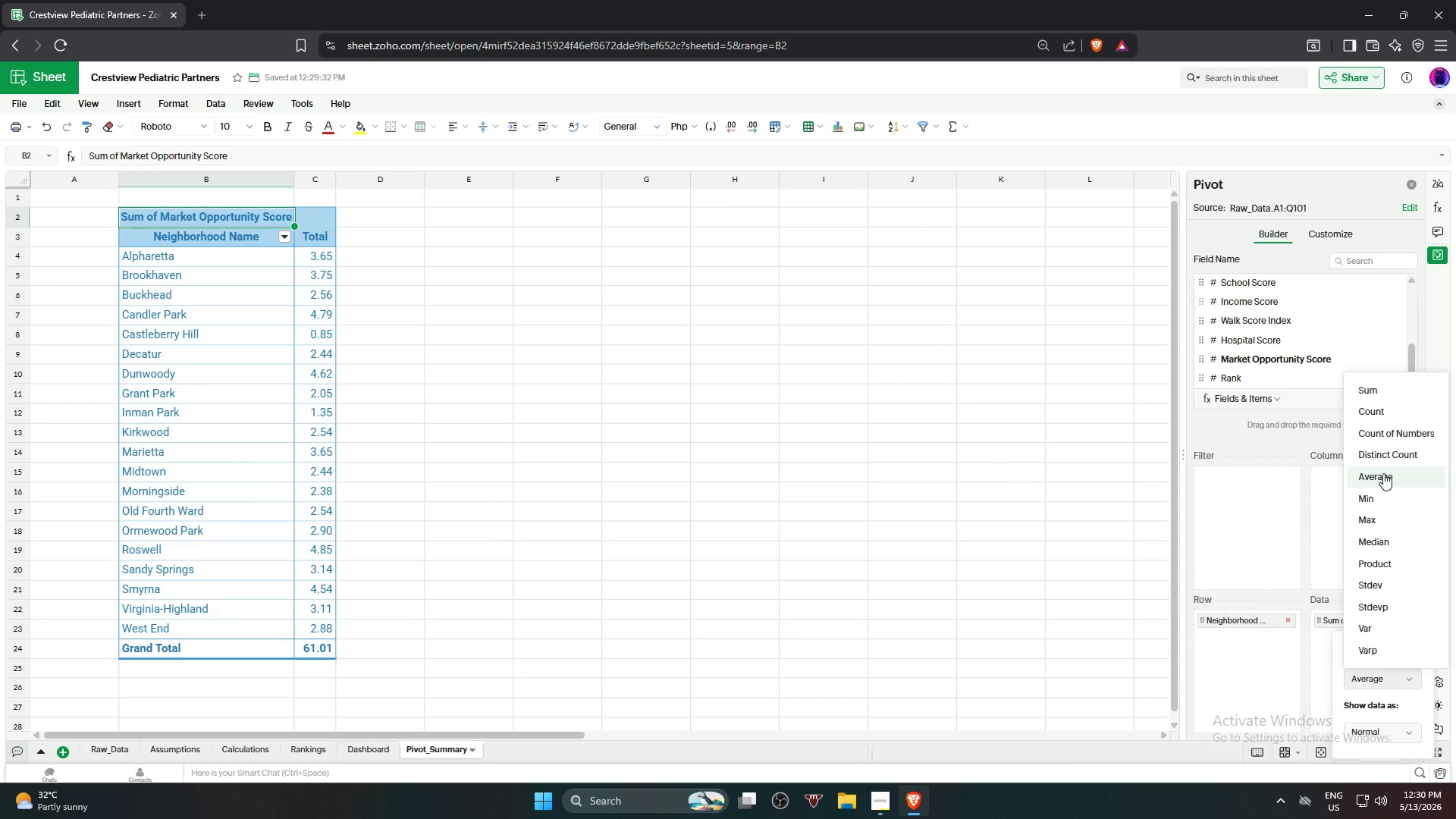 
triple_click([1383, 473])
 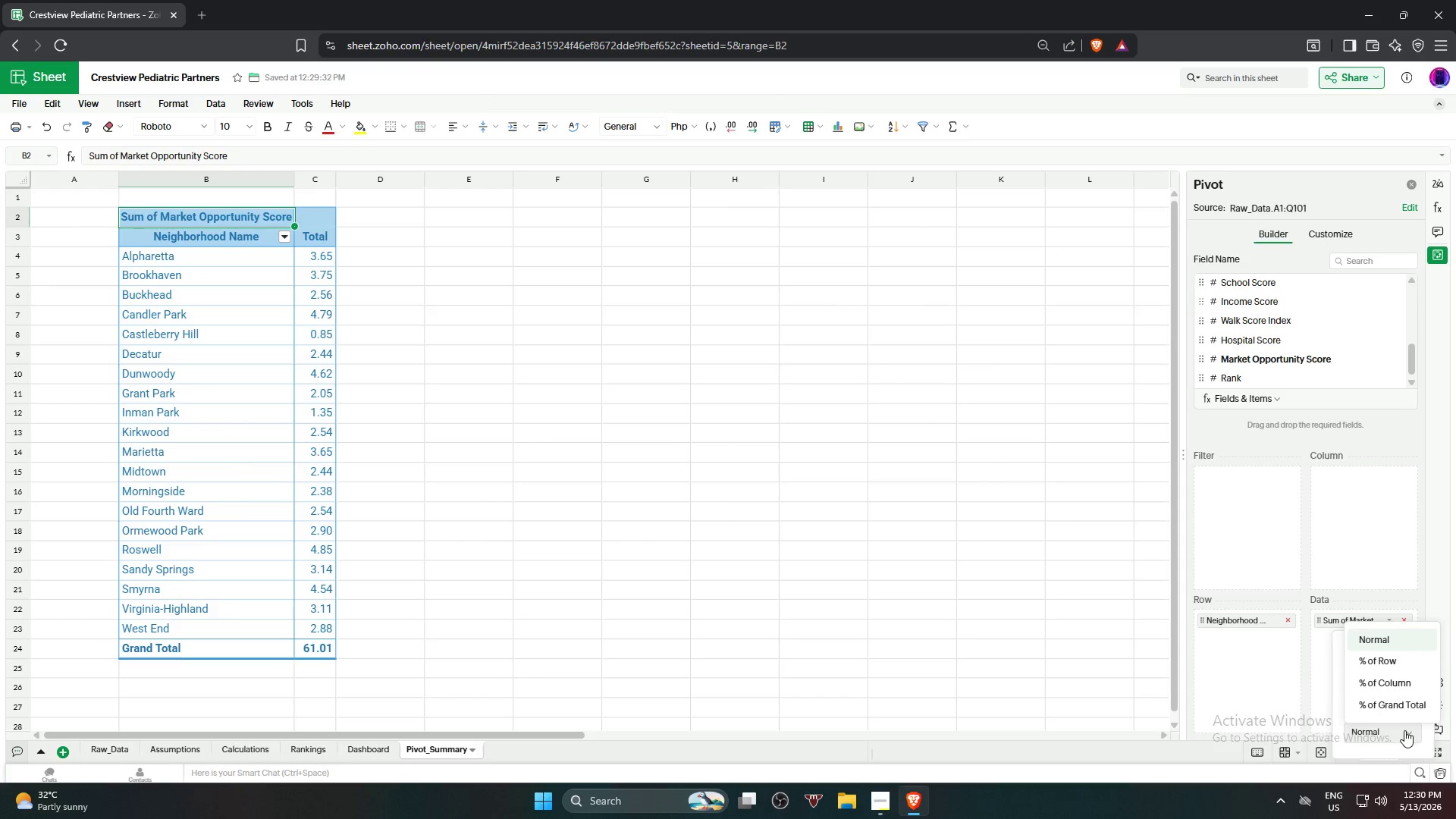 
left_click([1387, 641])
 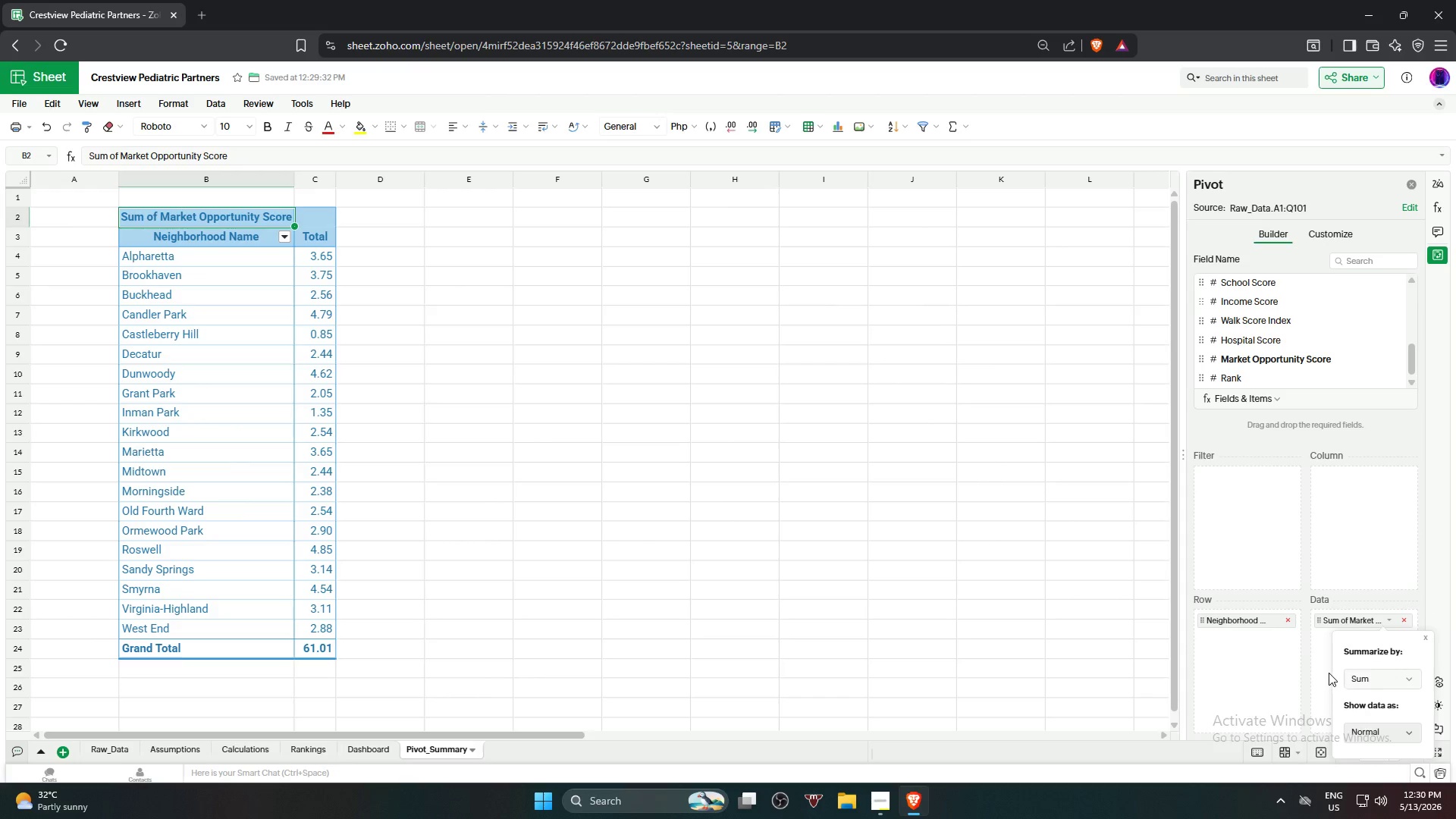 
left_click([1329, 673])
 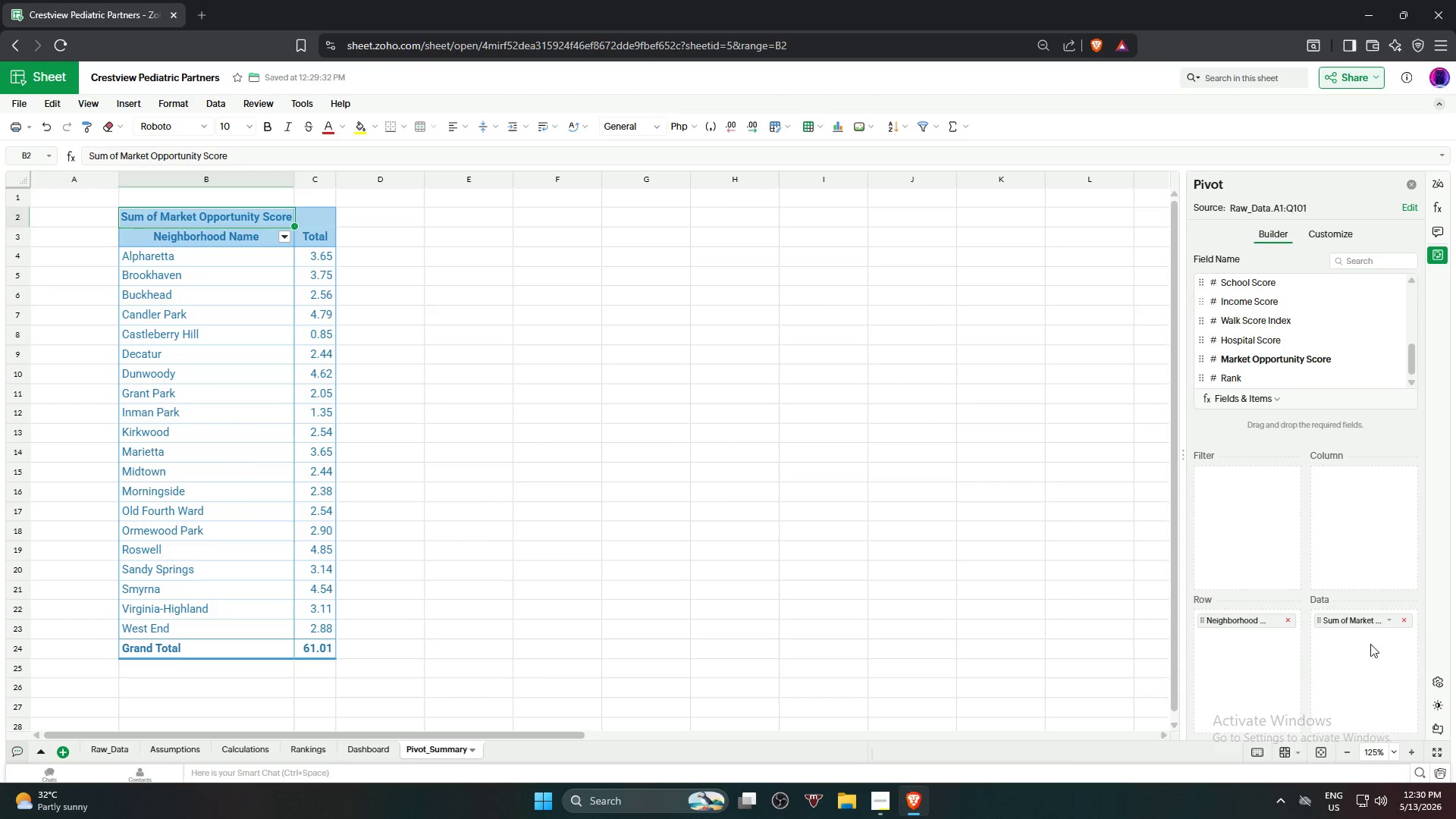 
mouse_move([1405, 623])
 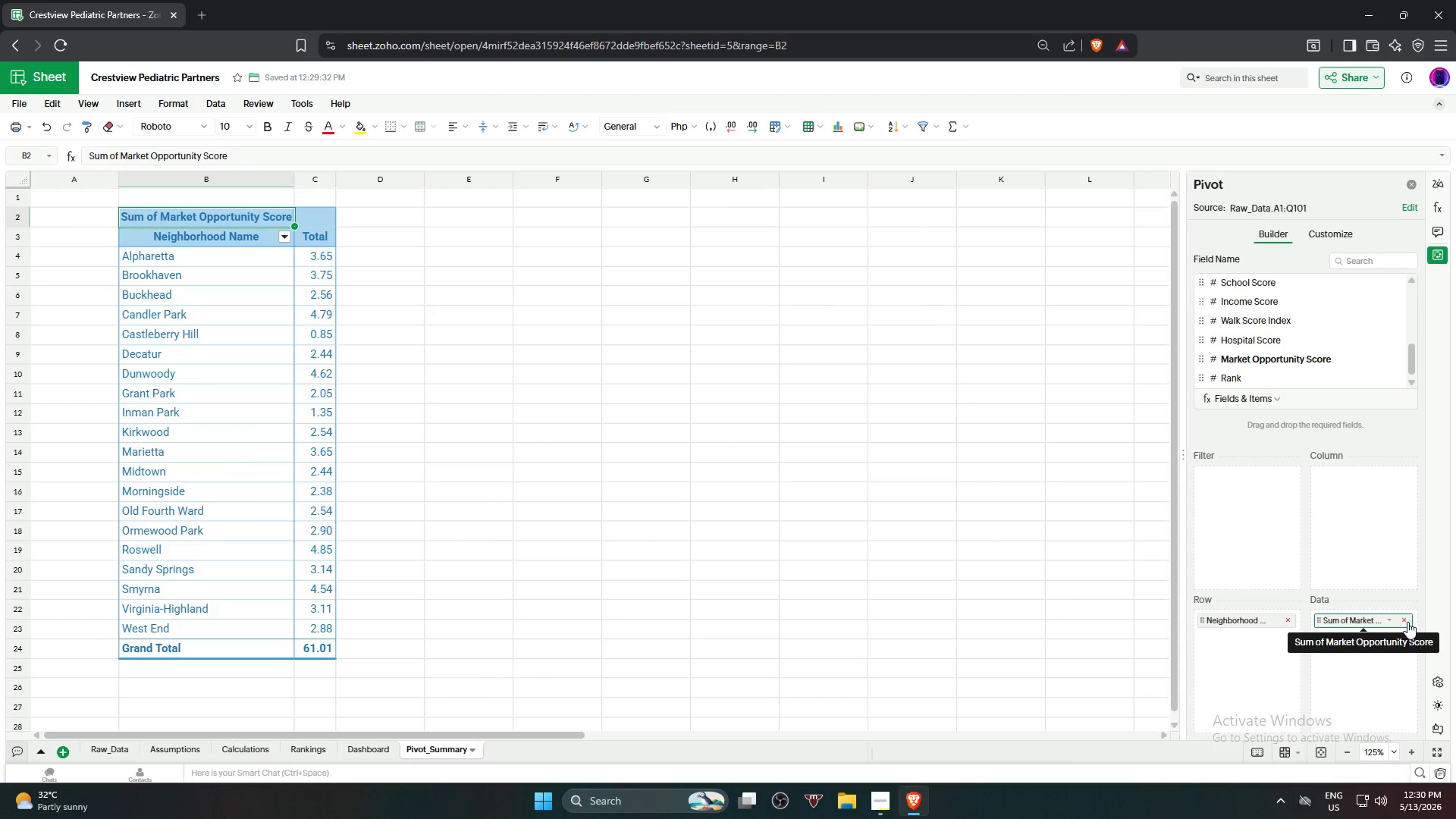 
left_click([1407, 622])
 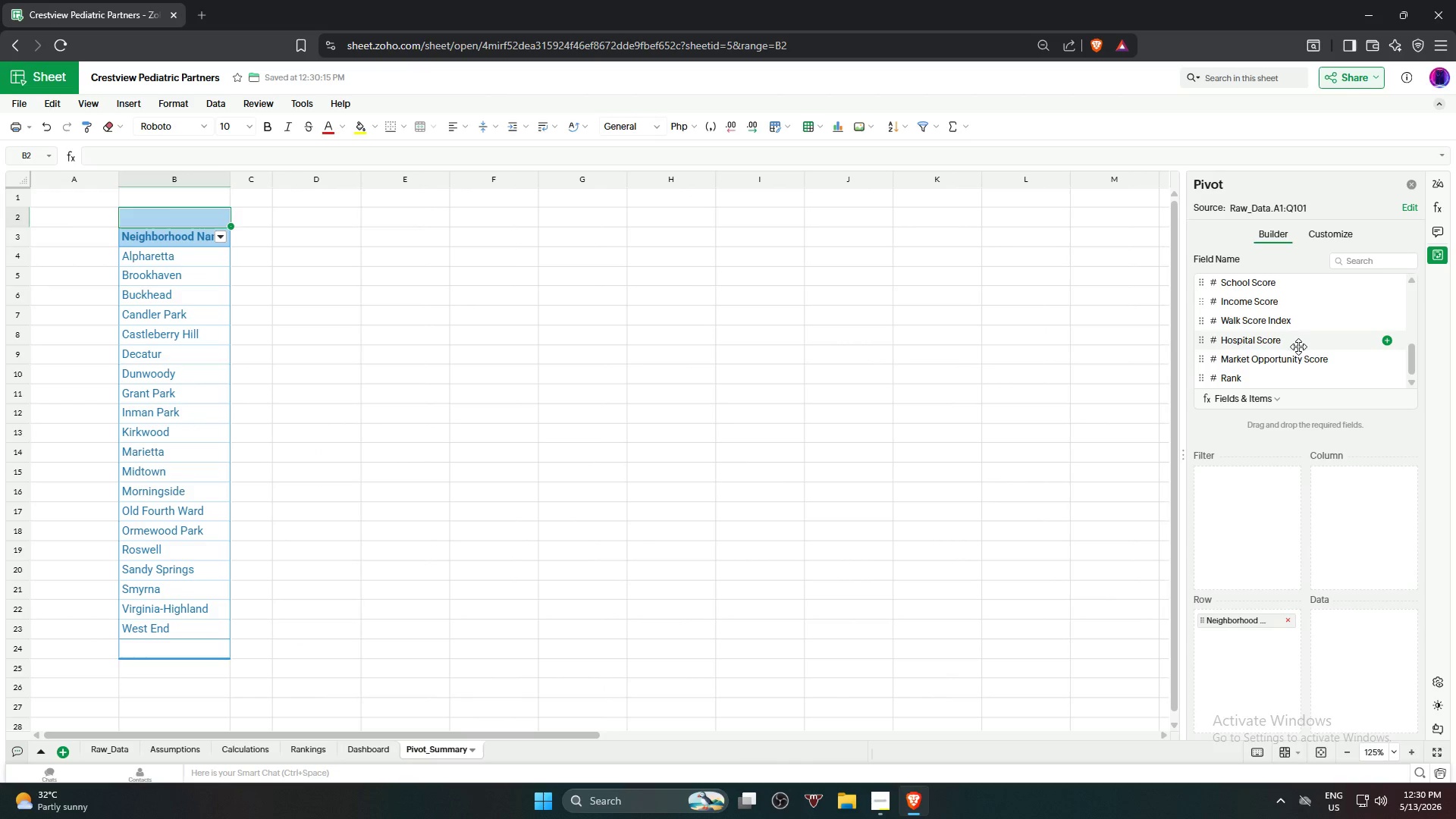 
left_click_drag(start_coordinate=[1293, 359], to_coordinate=[1365, 653])
 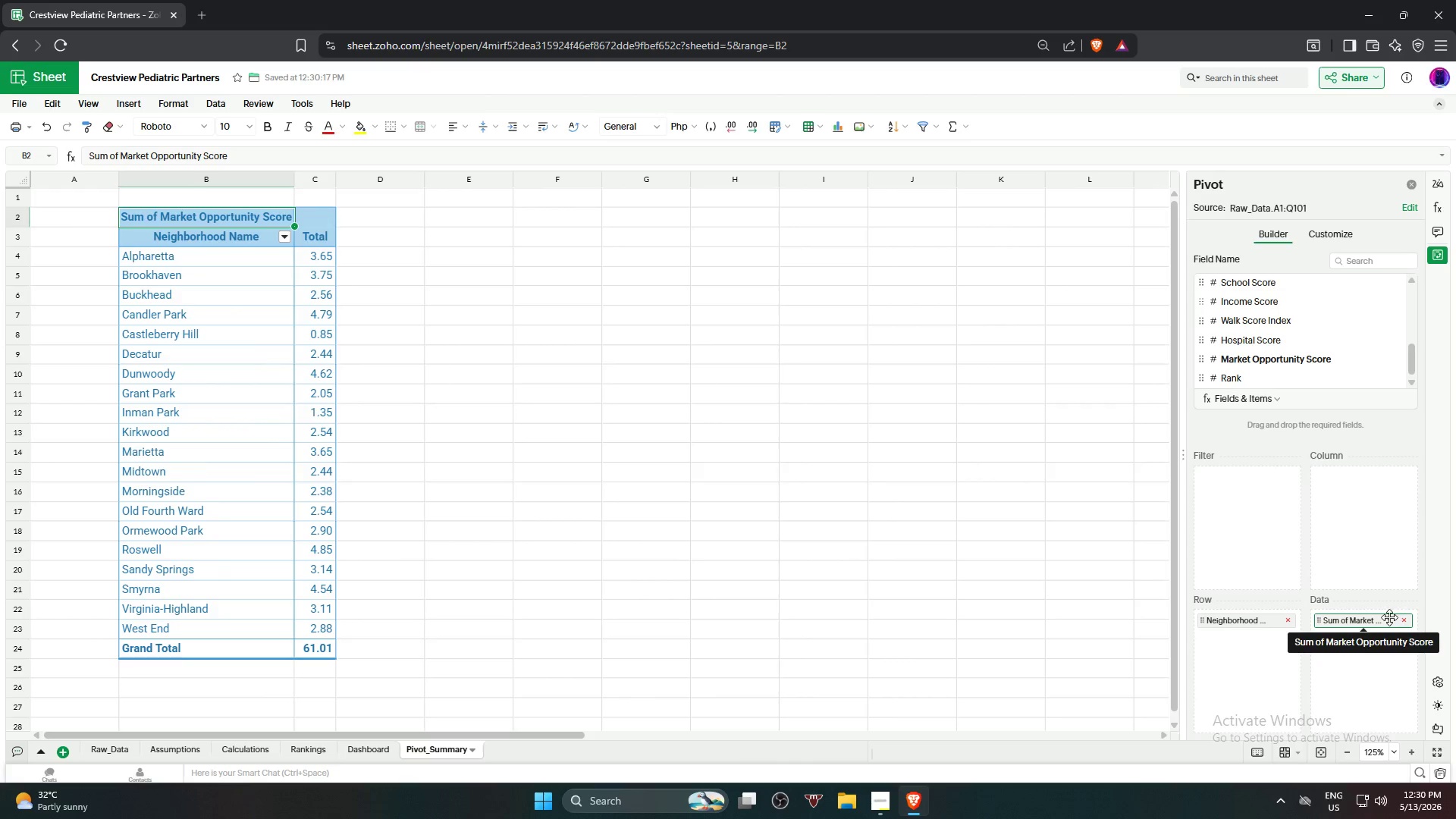 
left_click([1388, 621])
 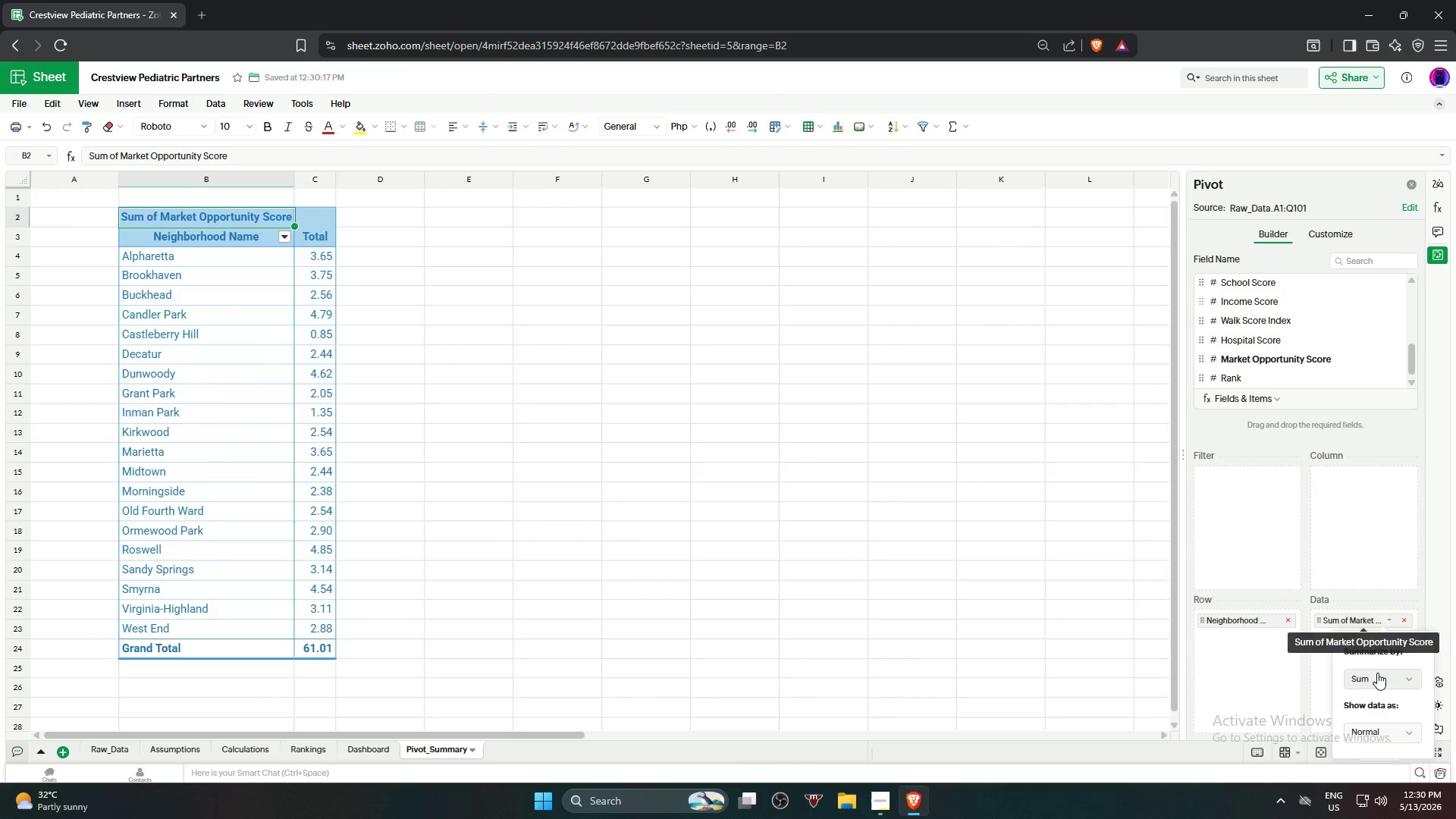 
left_click([1377, 673])
 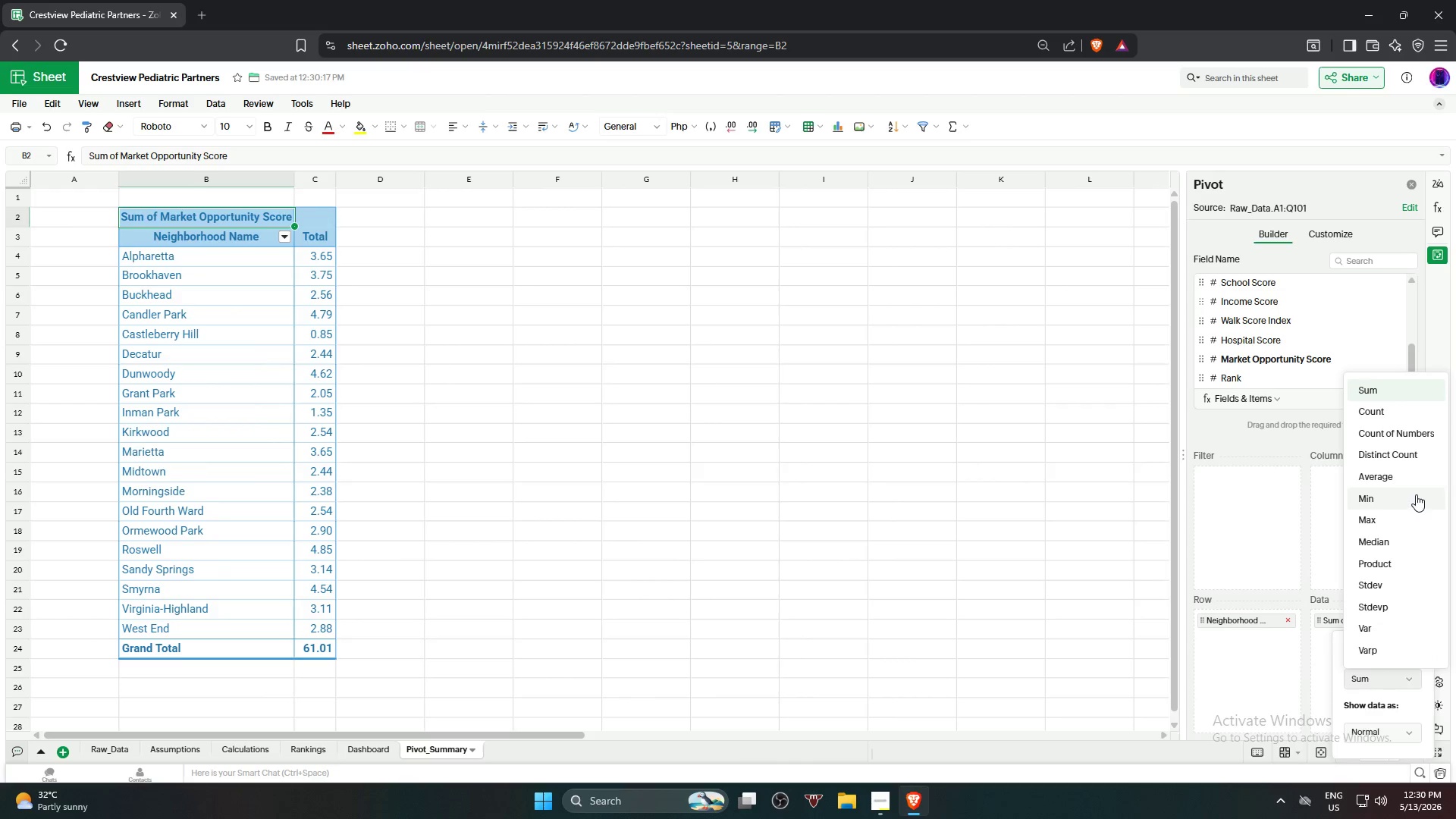 
left_click([1417, 483])
 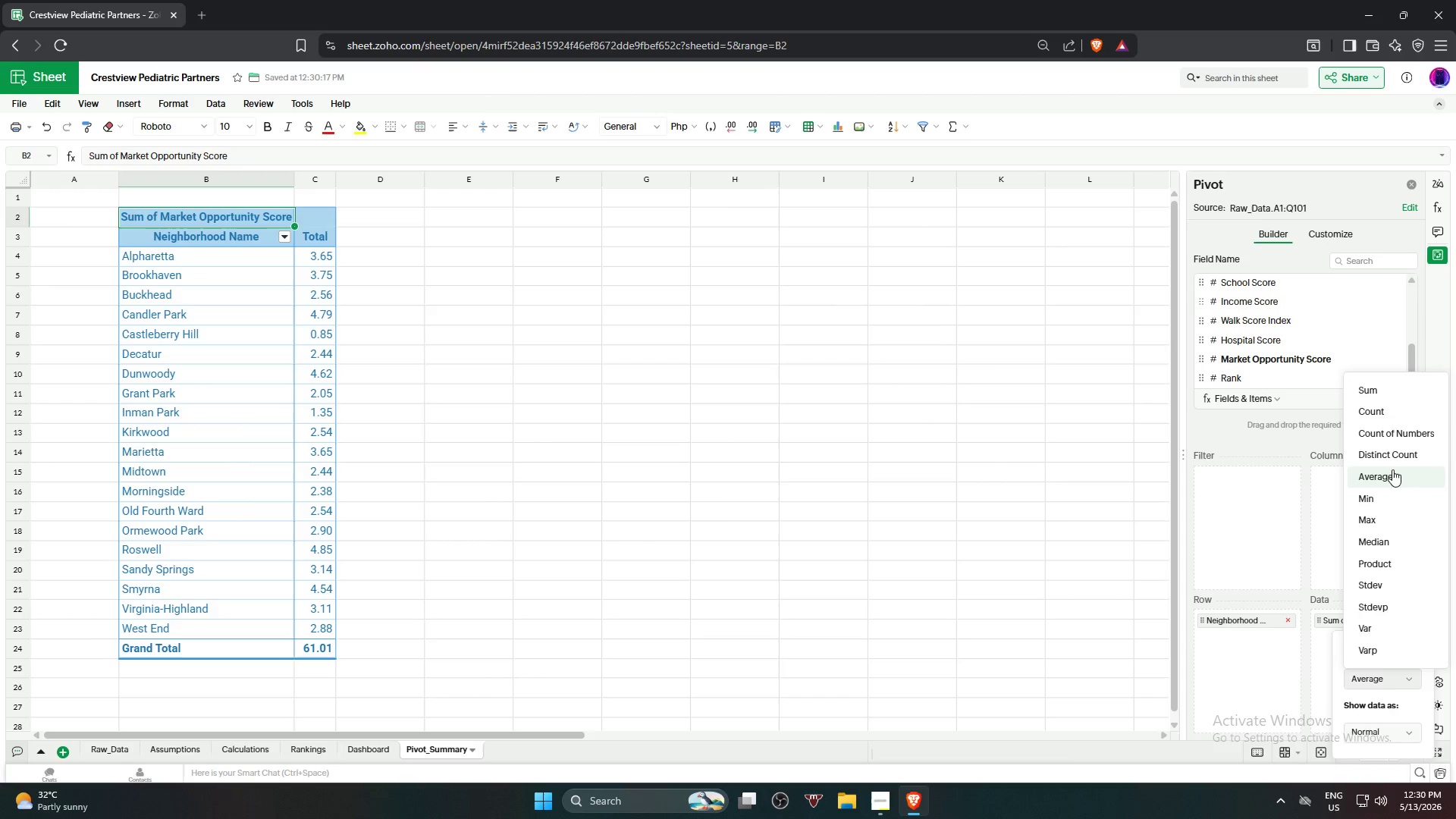 
double_click([1398, 451])
 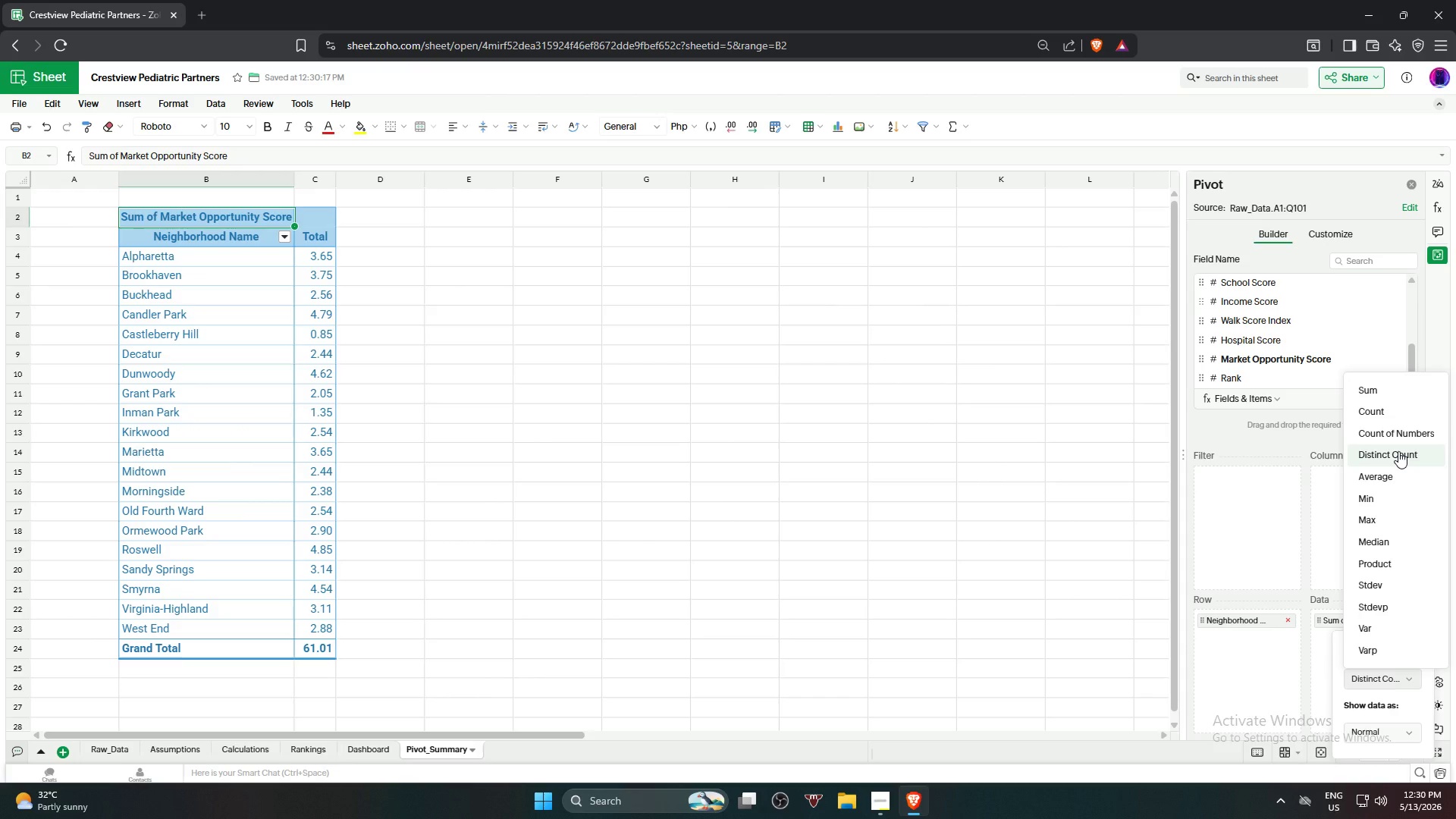 
triple_click([1398, 451])
 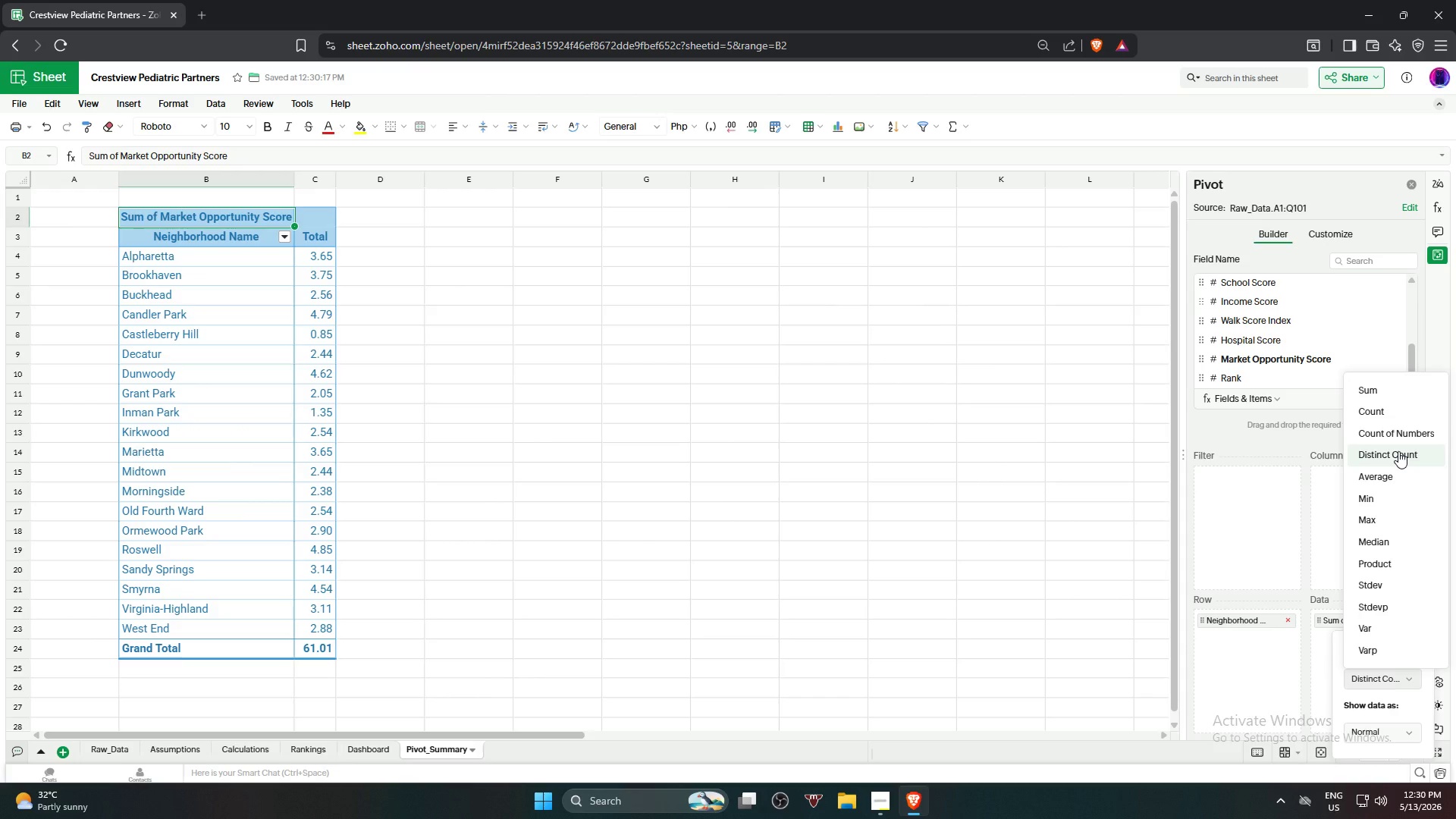 
triple_click([1398, 451])
 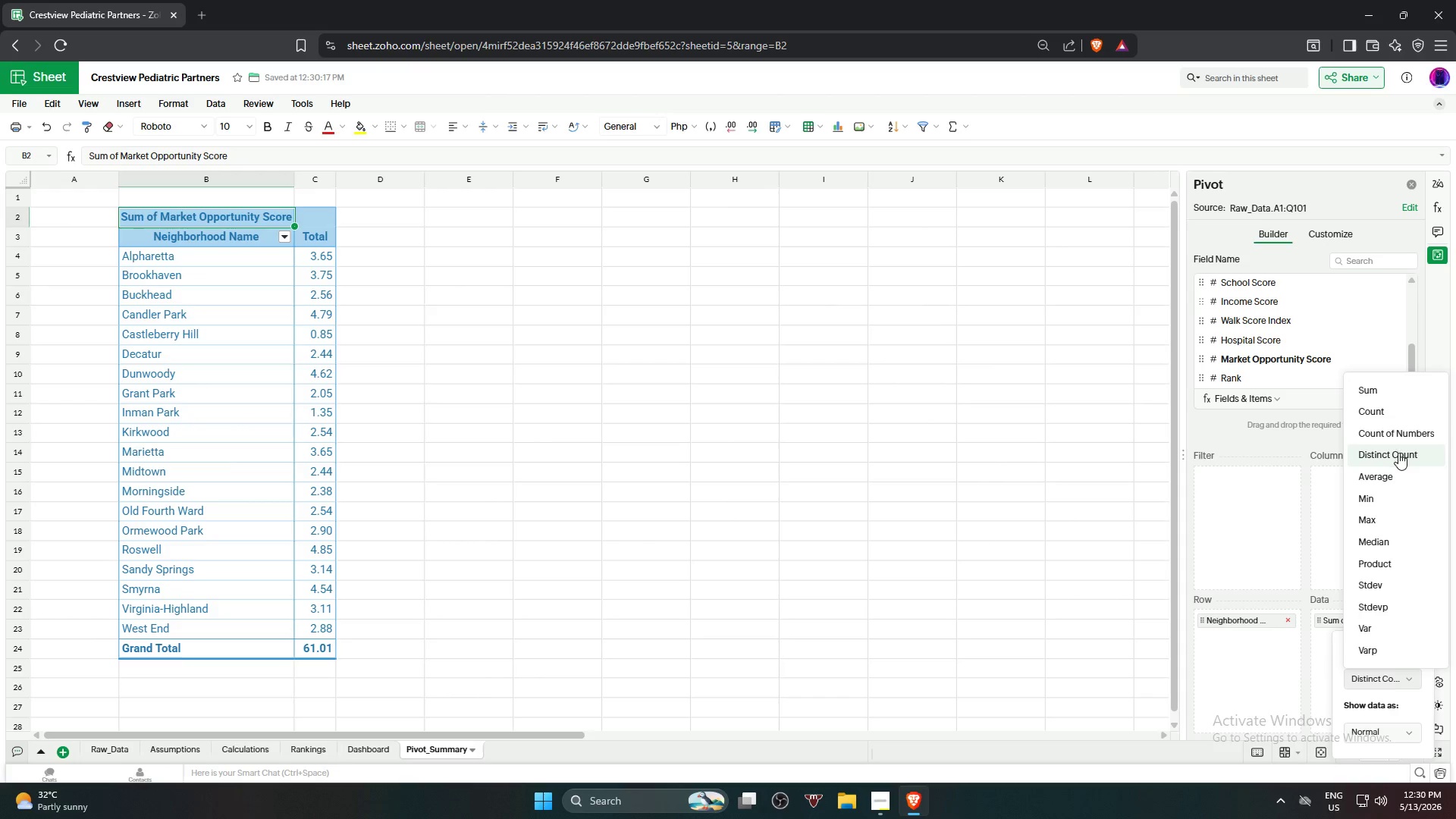 
left_click_drag(start_coordinate=[1398, 451], to_coordinate=[1398, 457])
 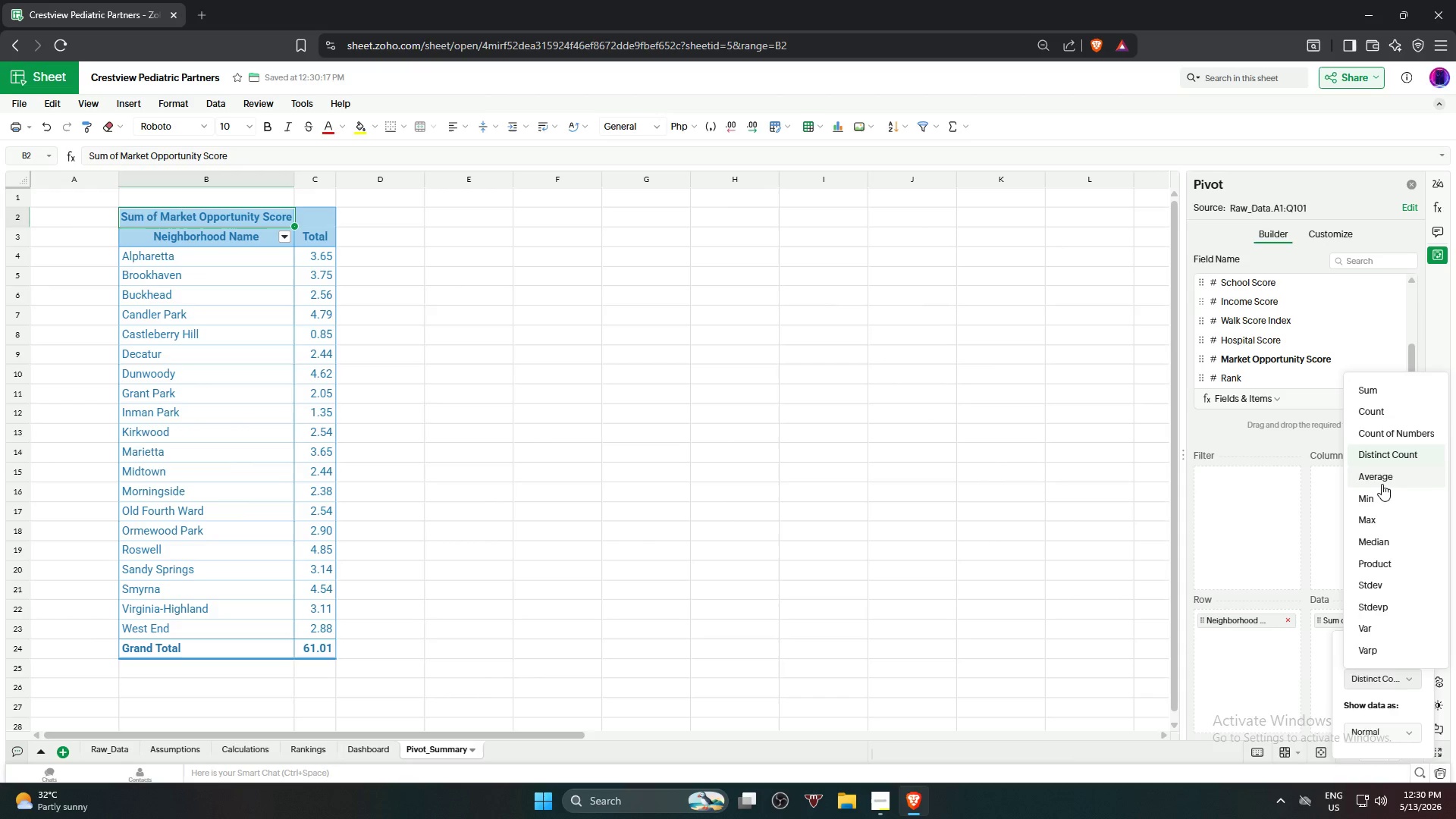 
triple_click([1382, 484])
 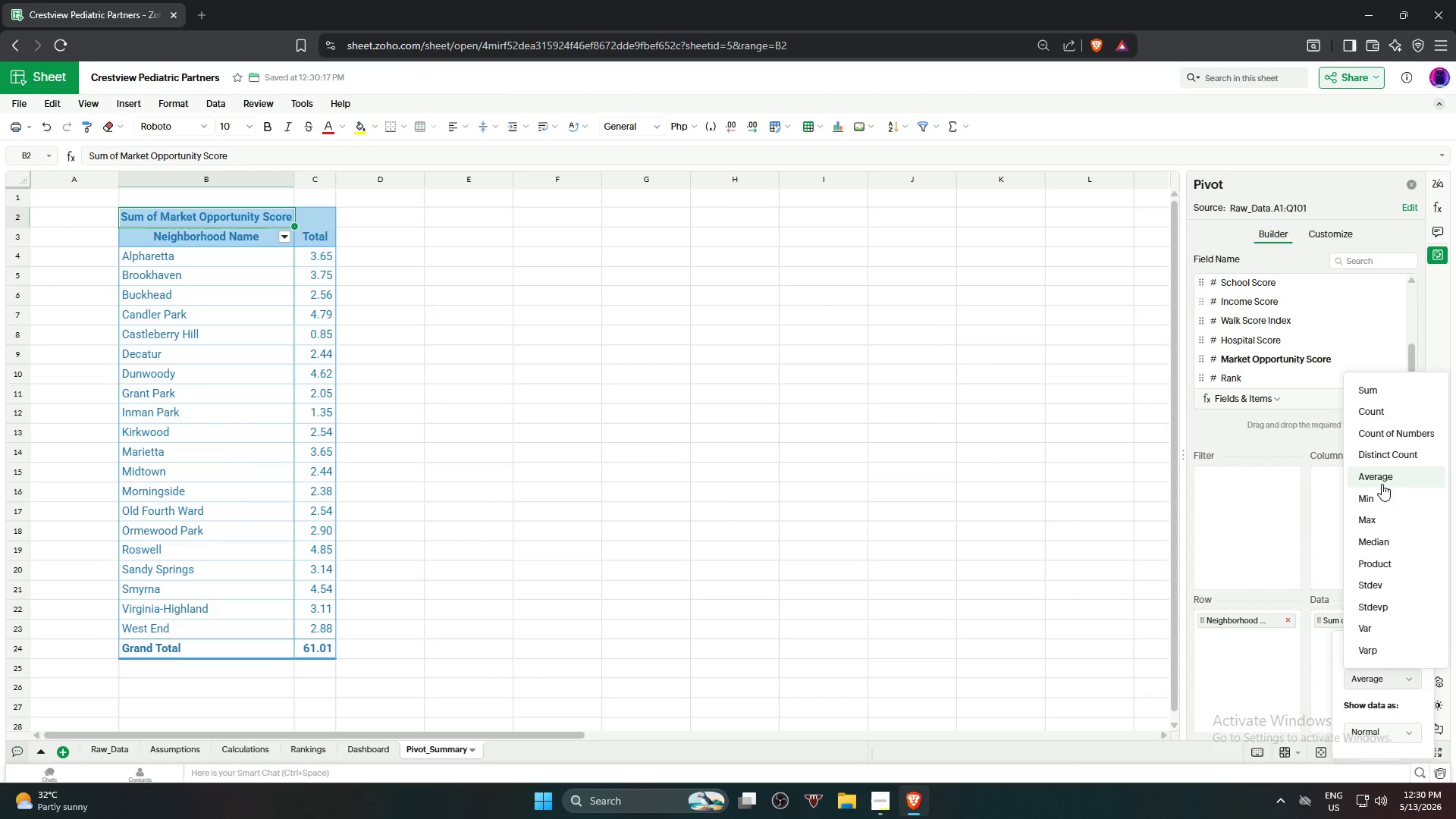 
triple_click([1382, 484])
 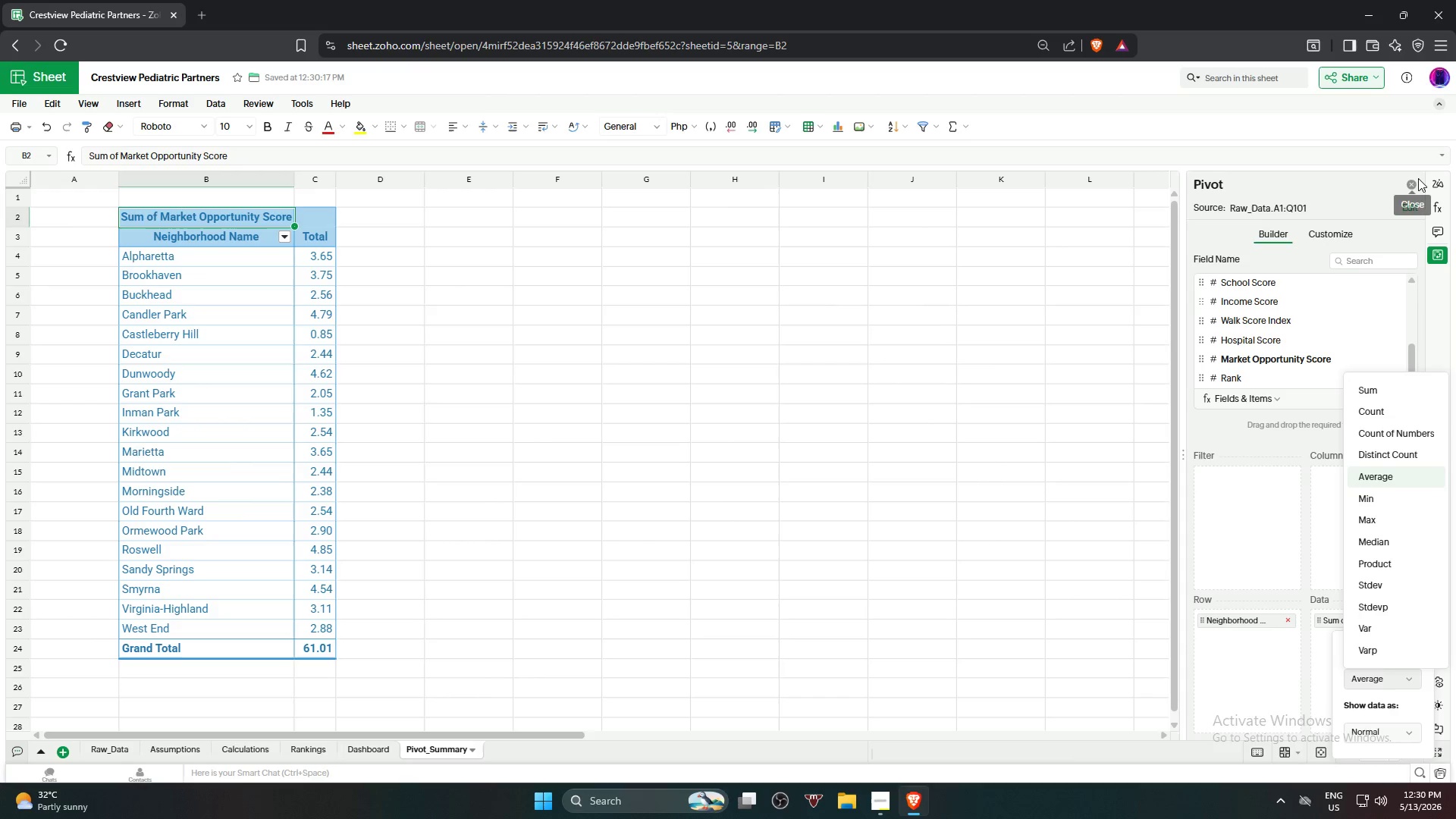 
left_click([1407, 184])
 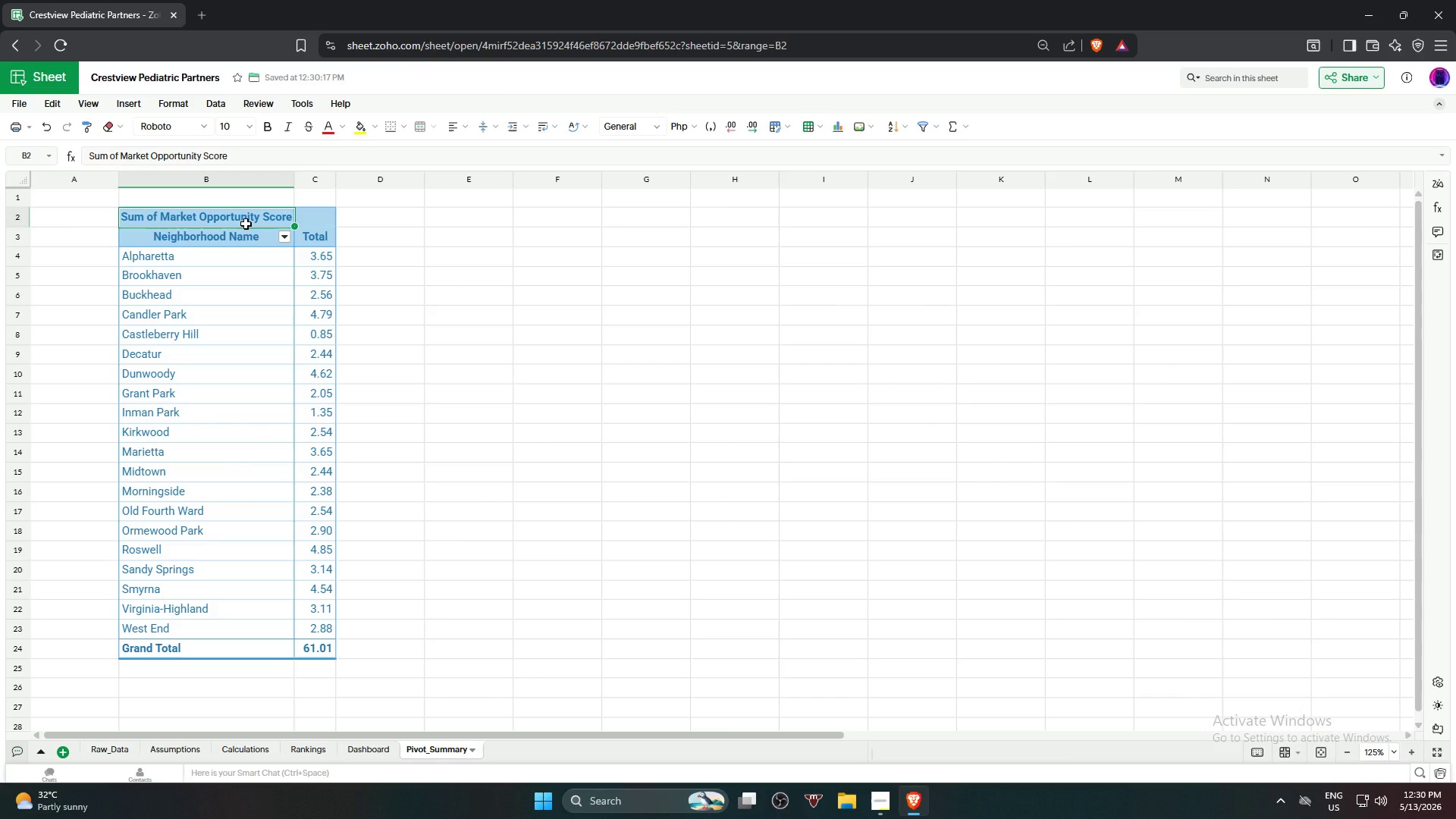 
key(Control+ControlLeft)
 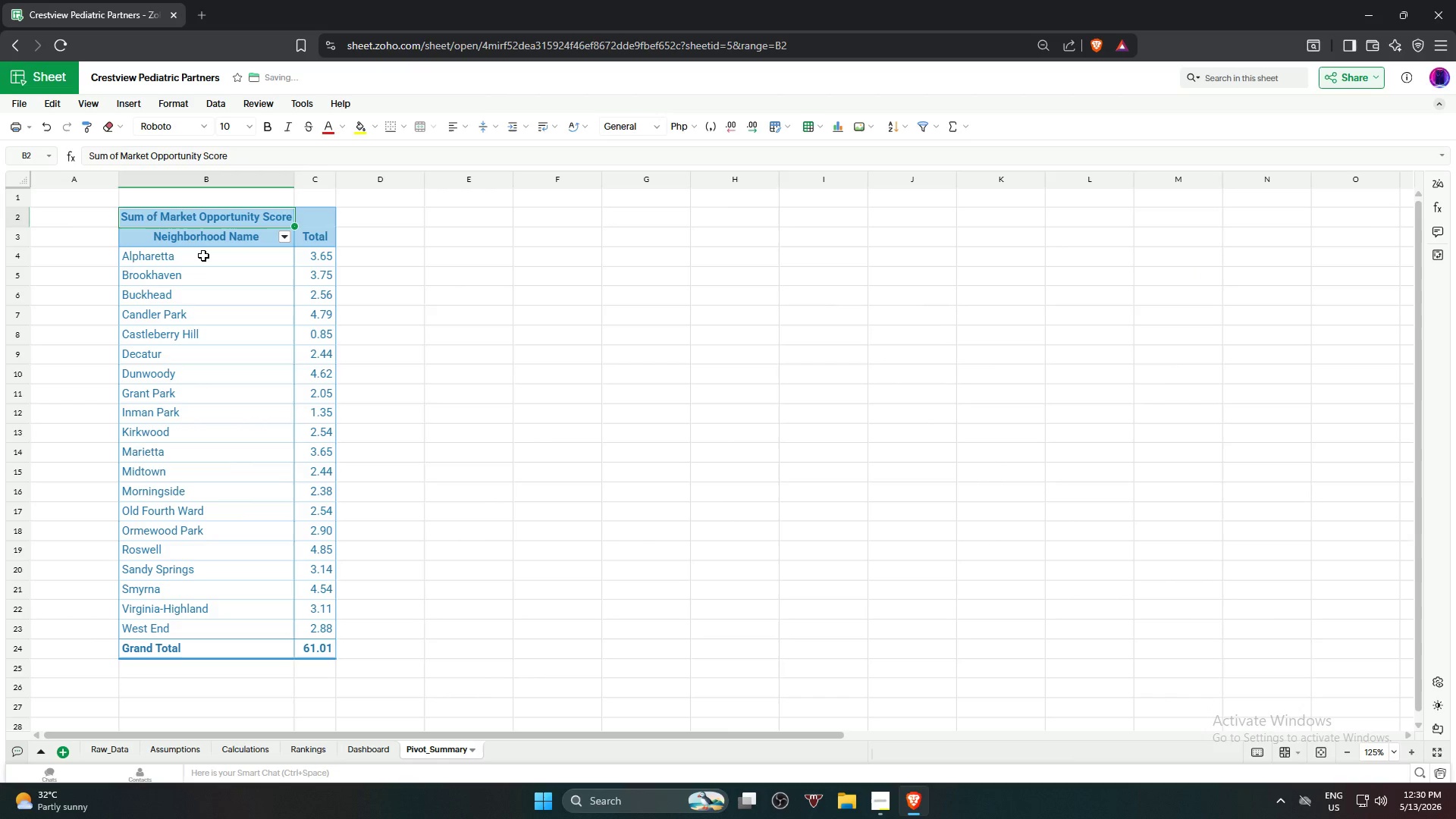 
key(Control+Z)
 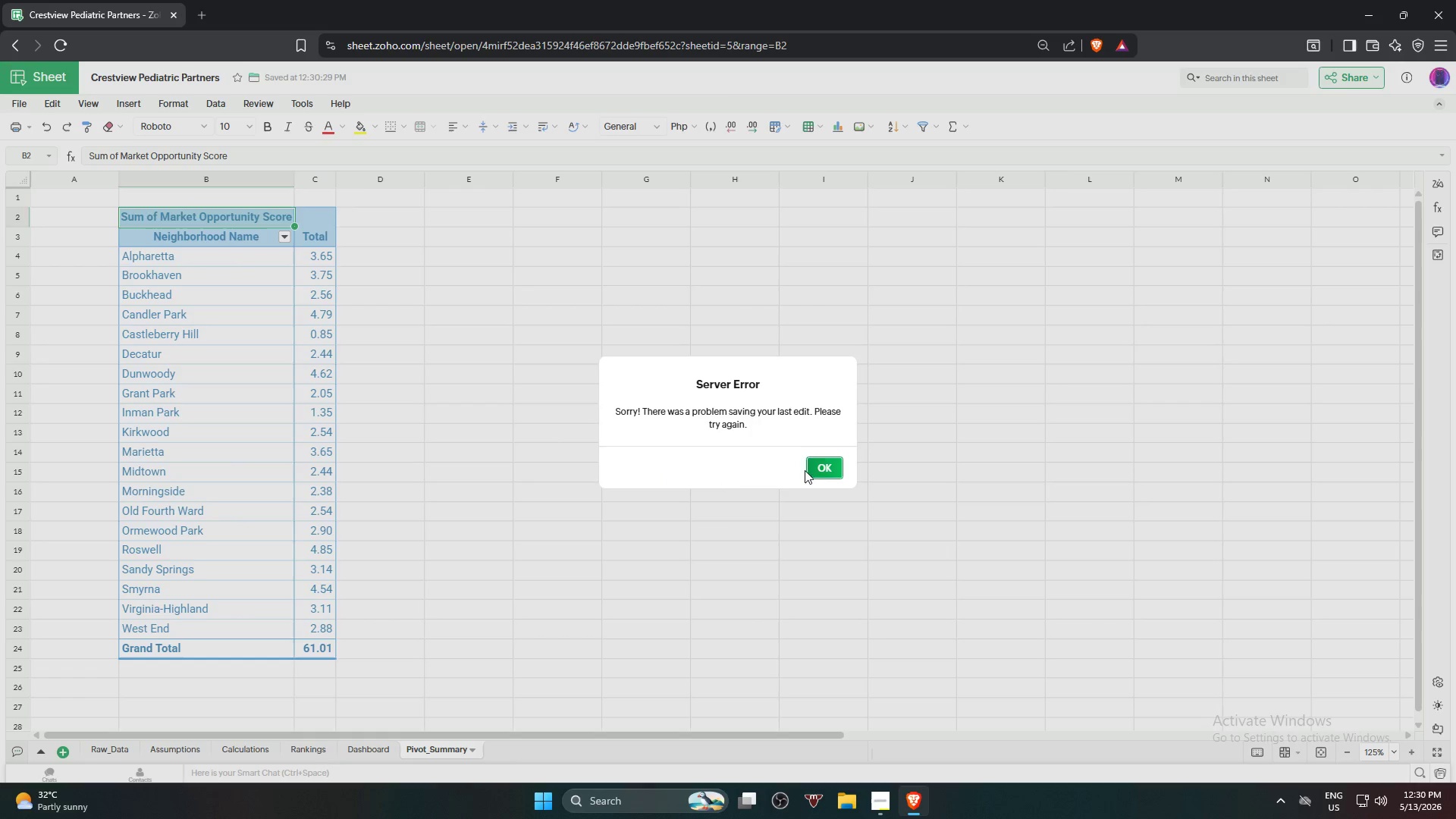 
left_click([820, 472])
 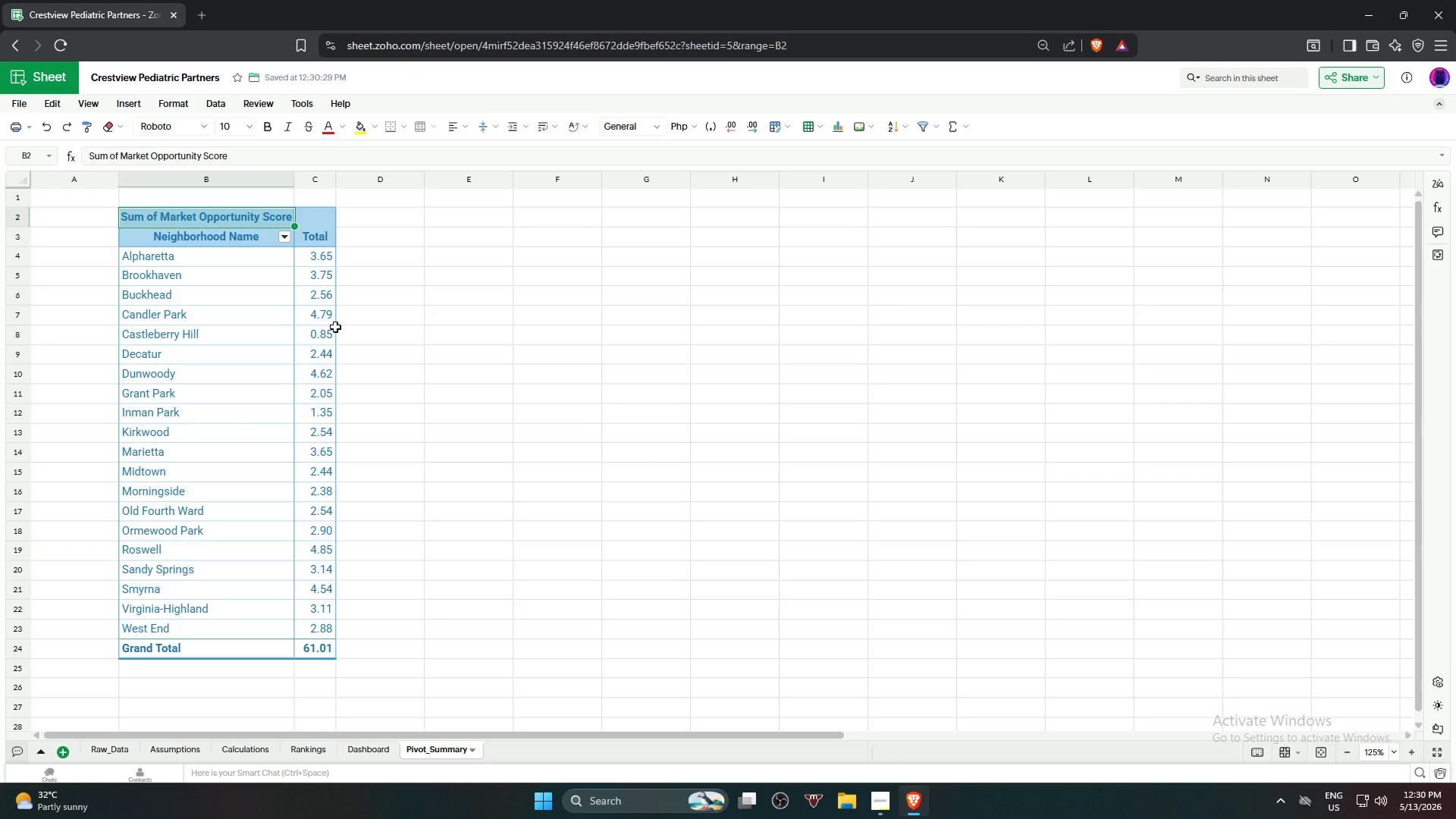 
key(Control+Z)
 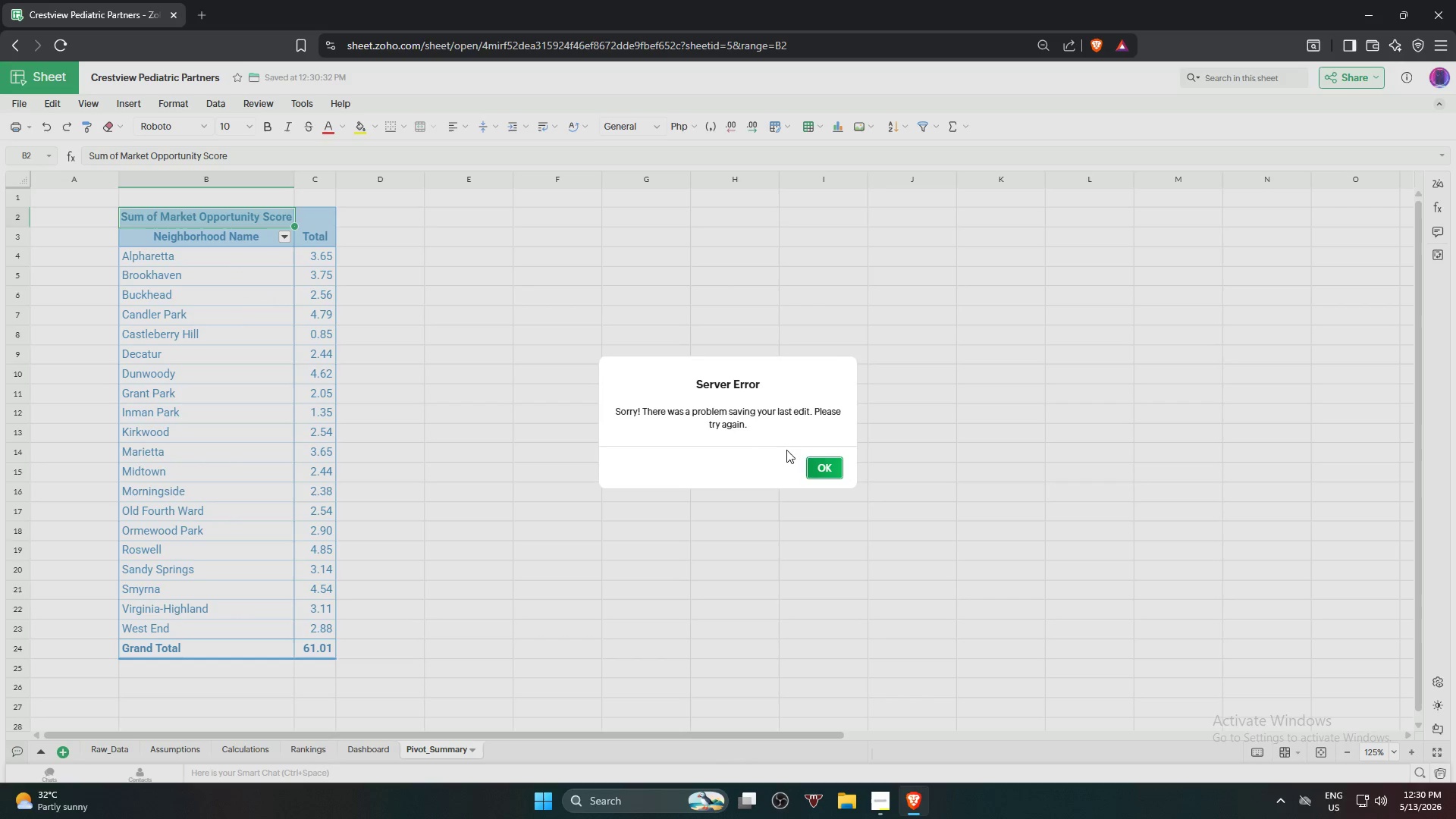 
left_click([813, 465])
 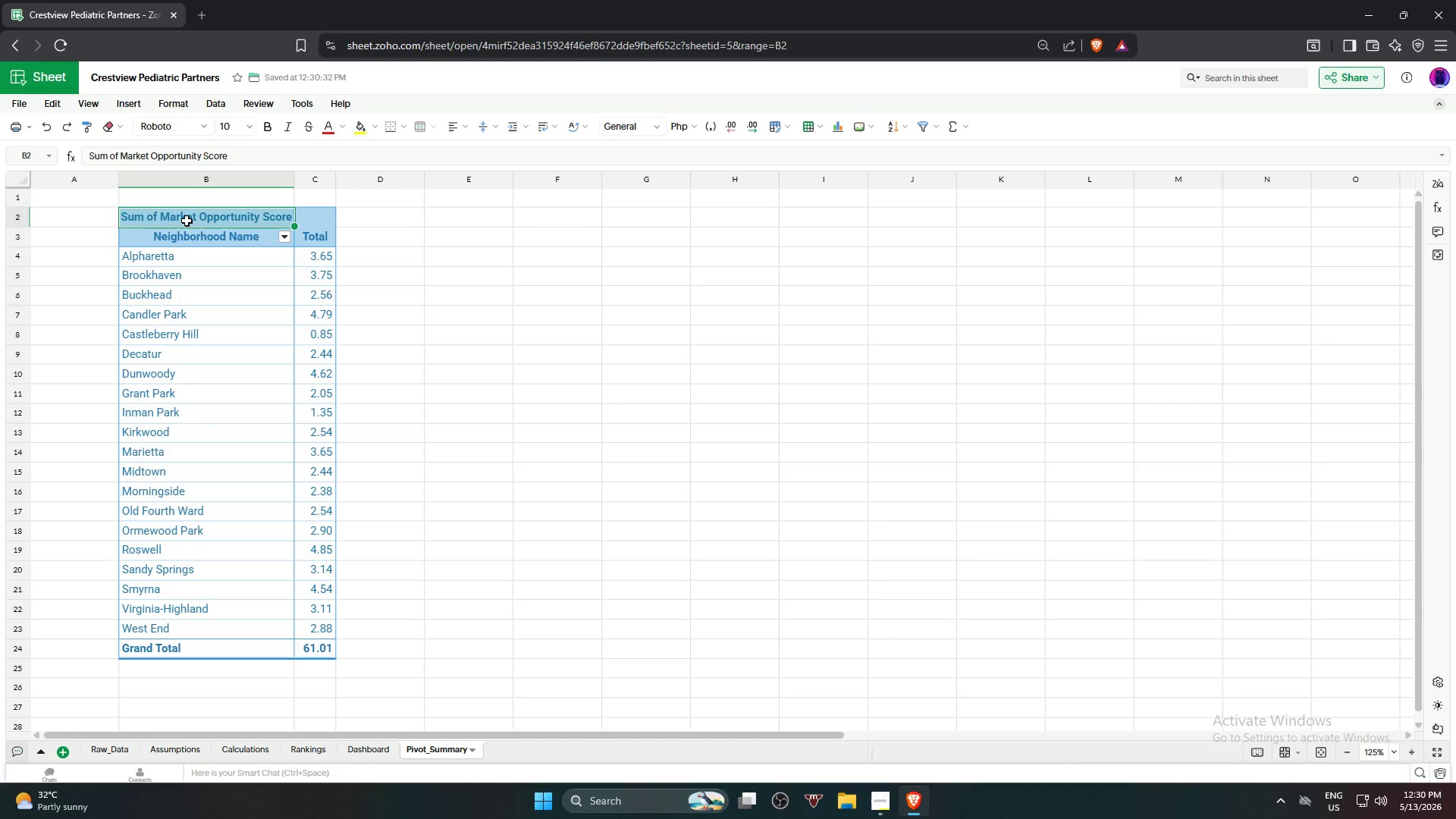 
key(Delete)
 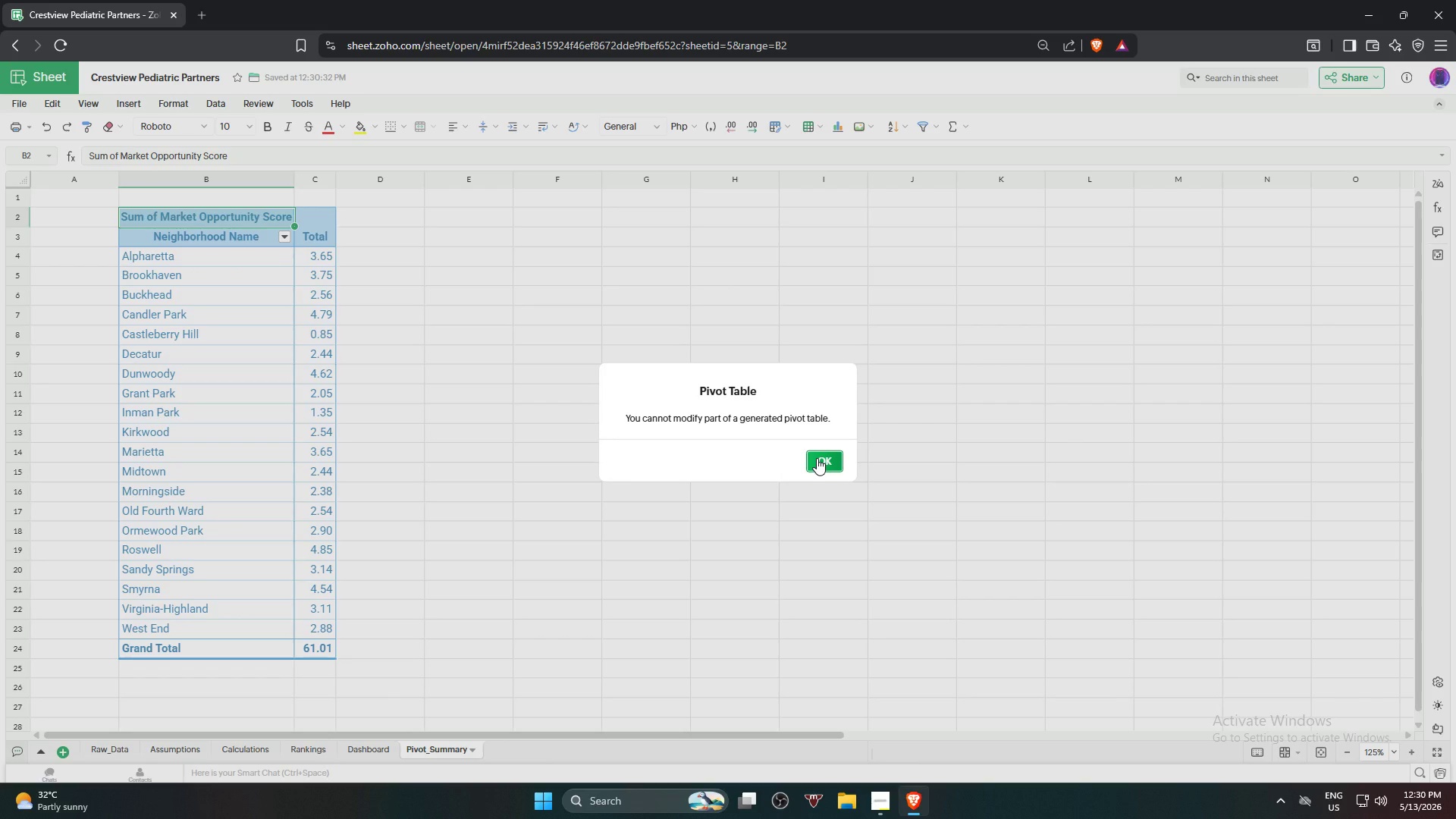 
left_click([817, 458])
 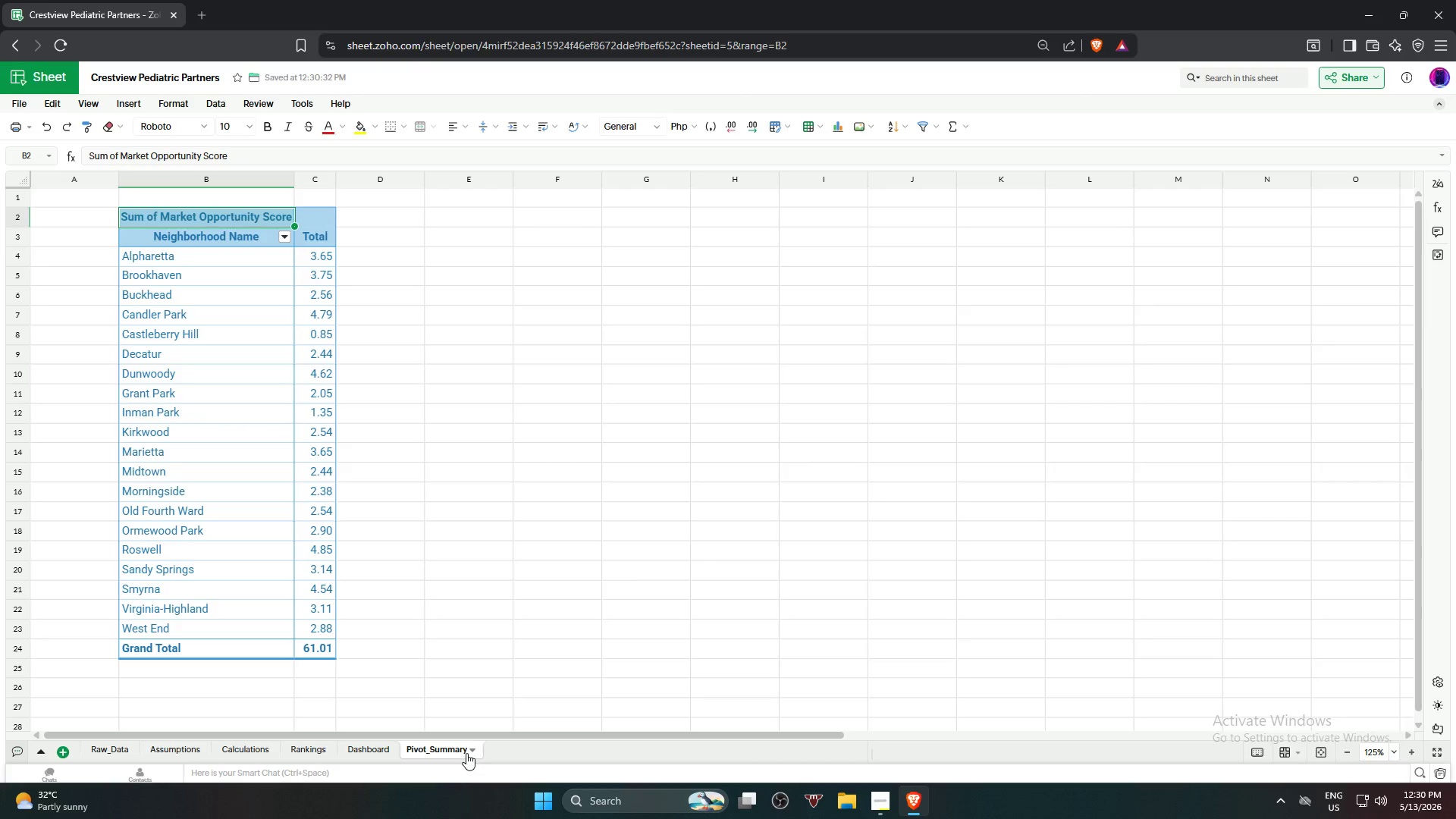 
left_click([467, 753])
 